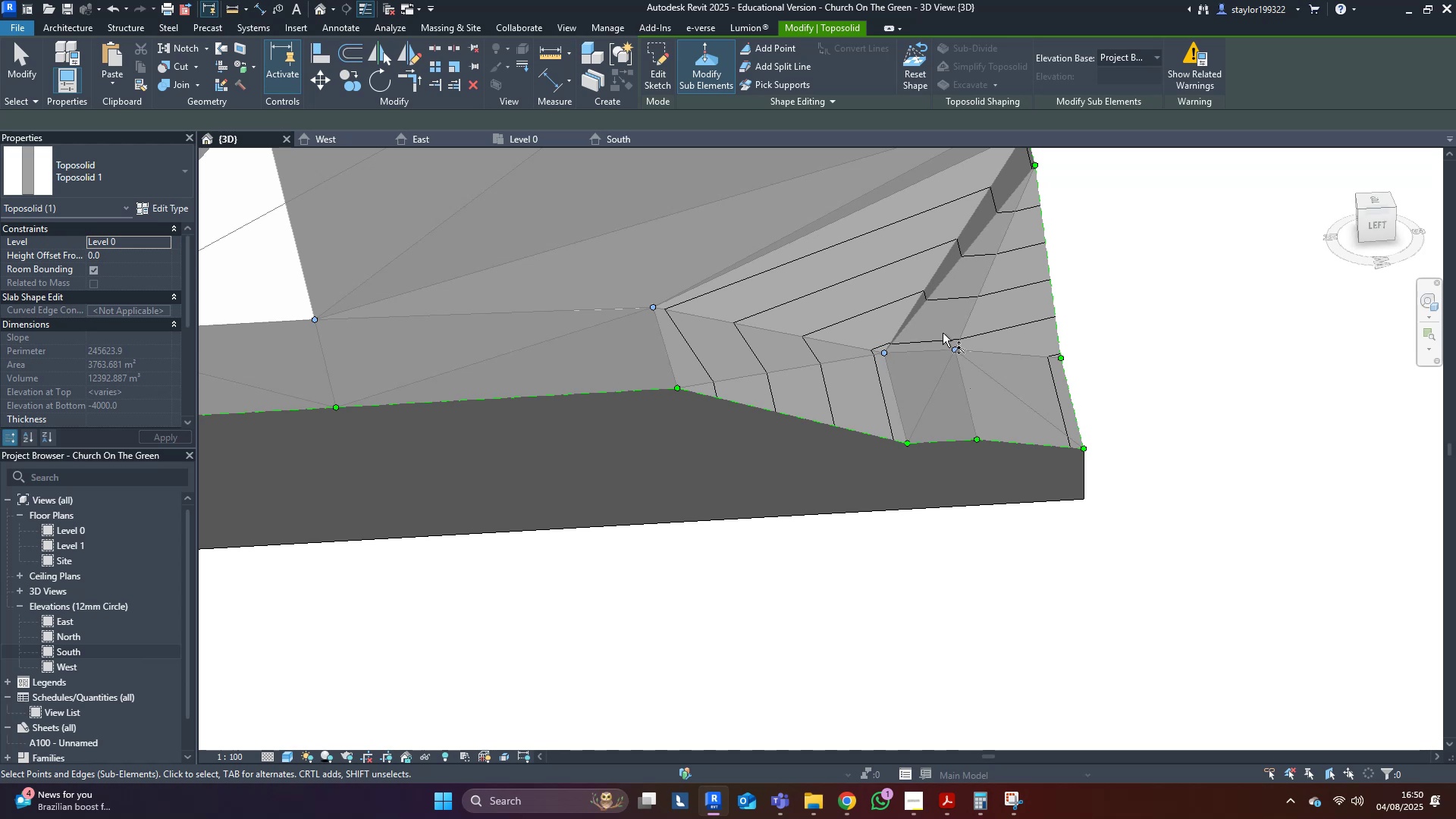 
double_click([985, 350])
 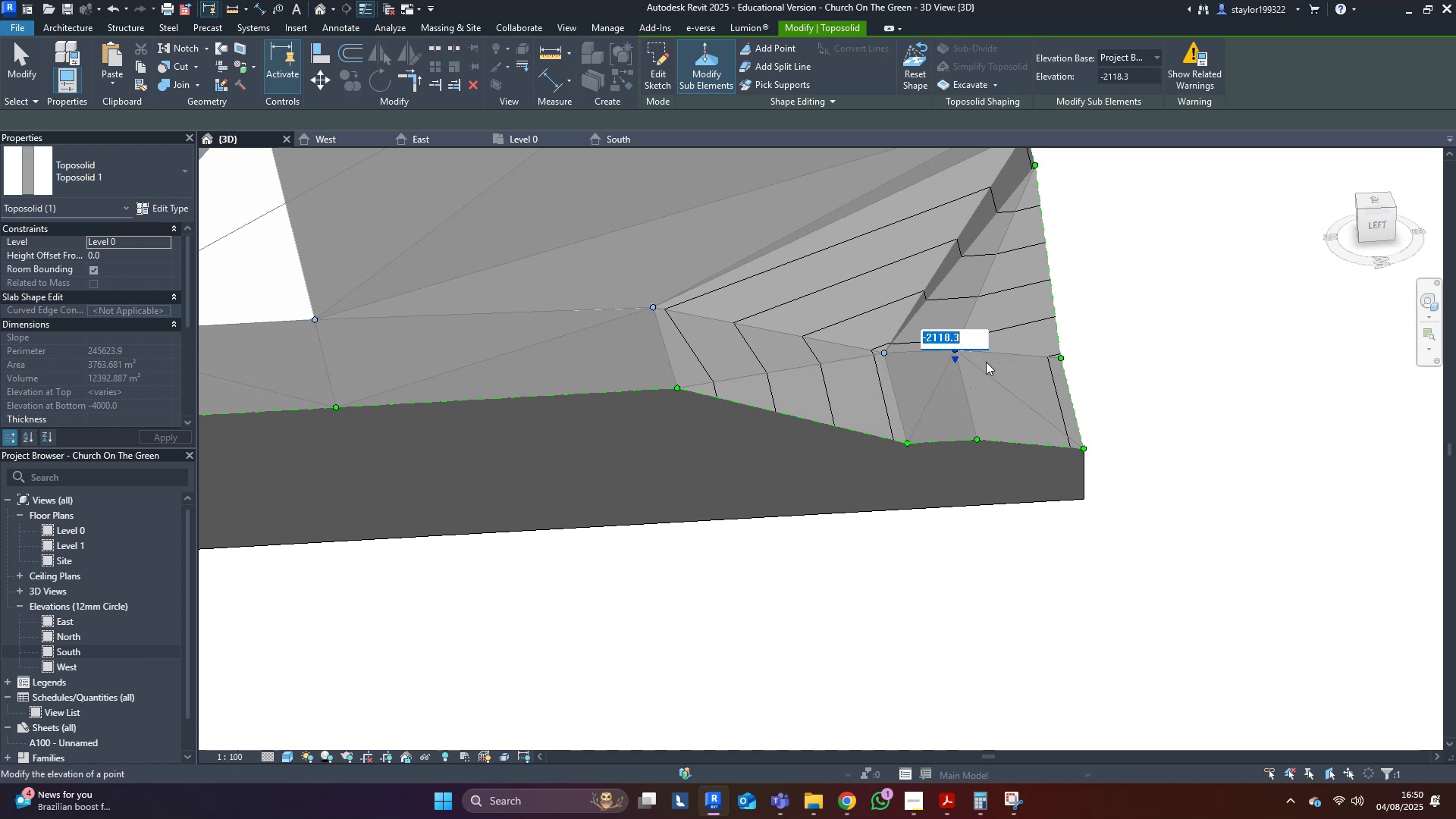 
key(Control+ControlLeft)
 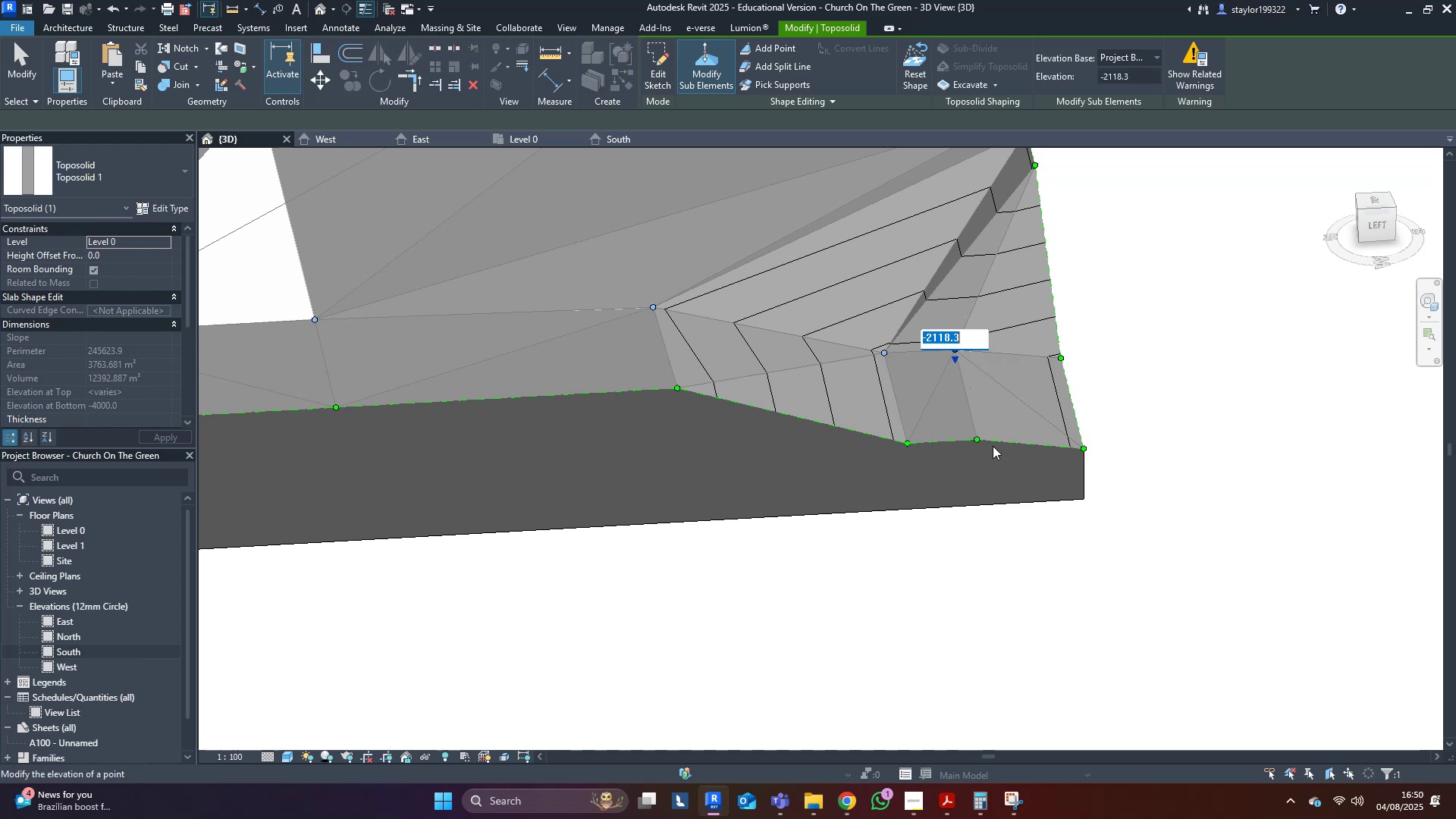 
key(Control+C)
 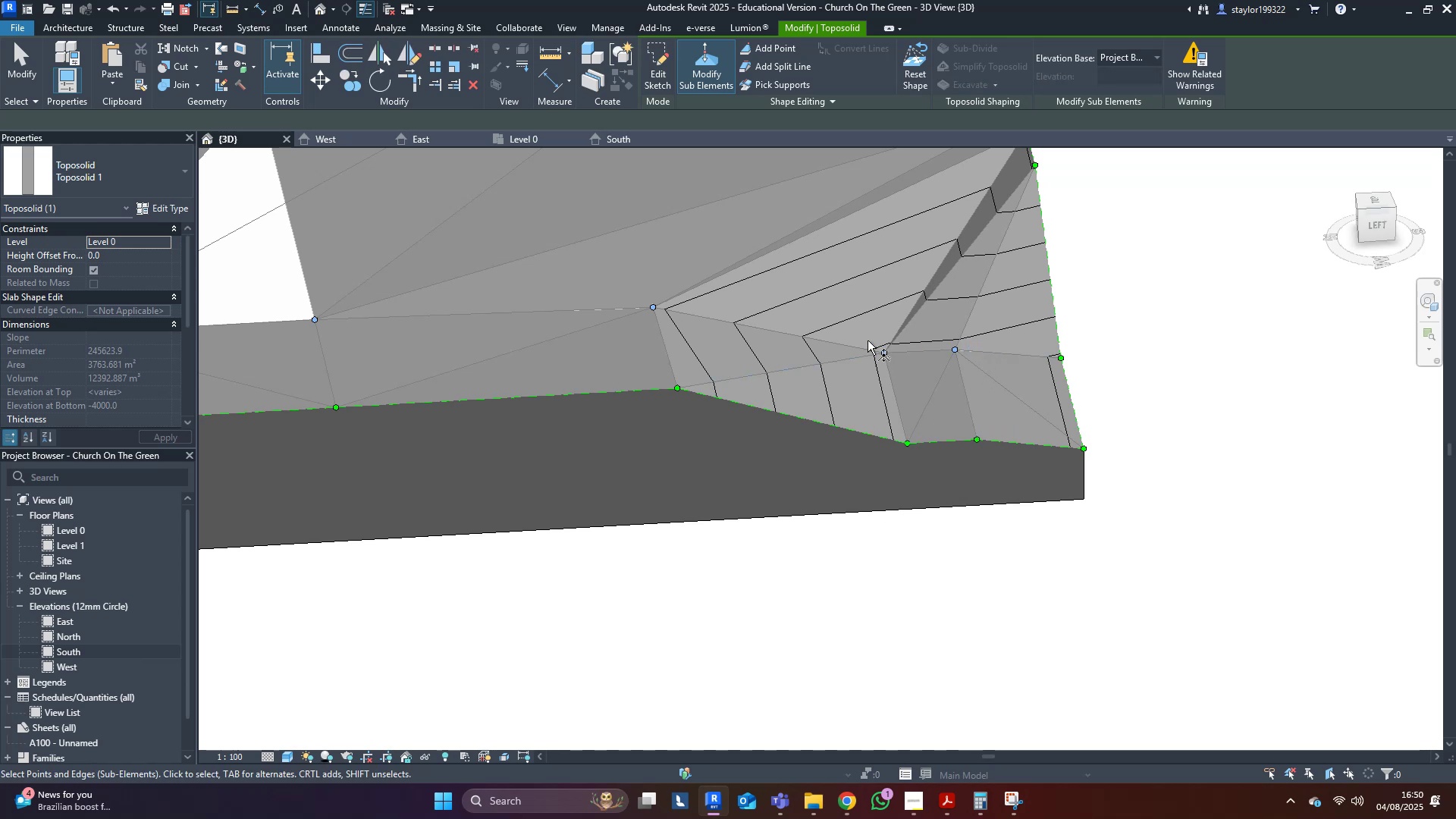 
key(Control+ControlLeft)
 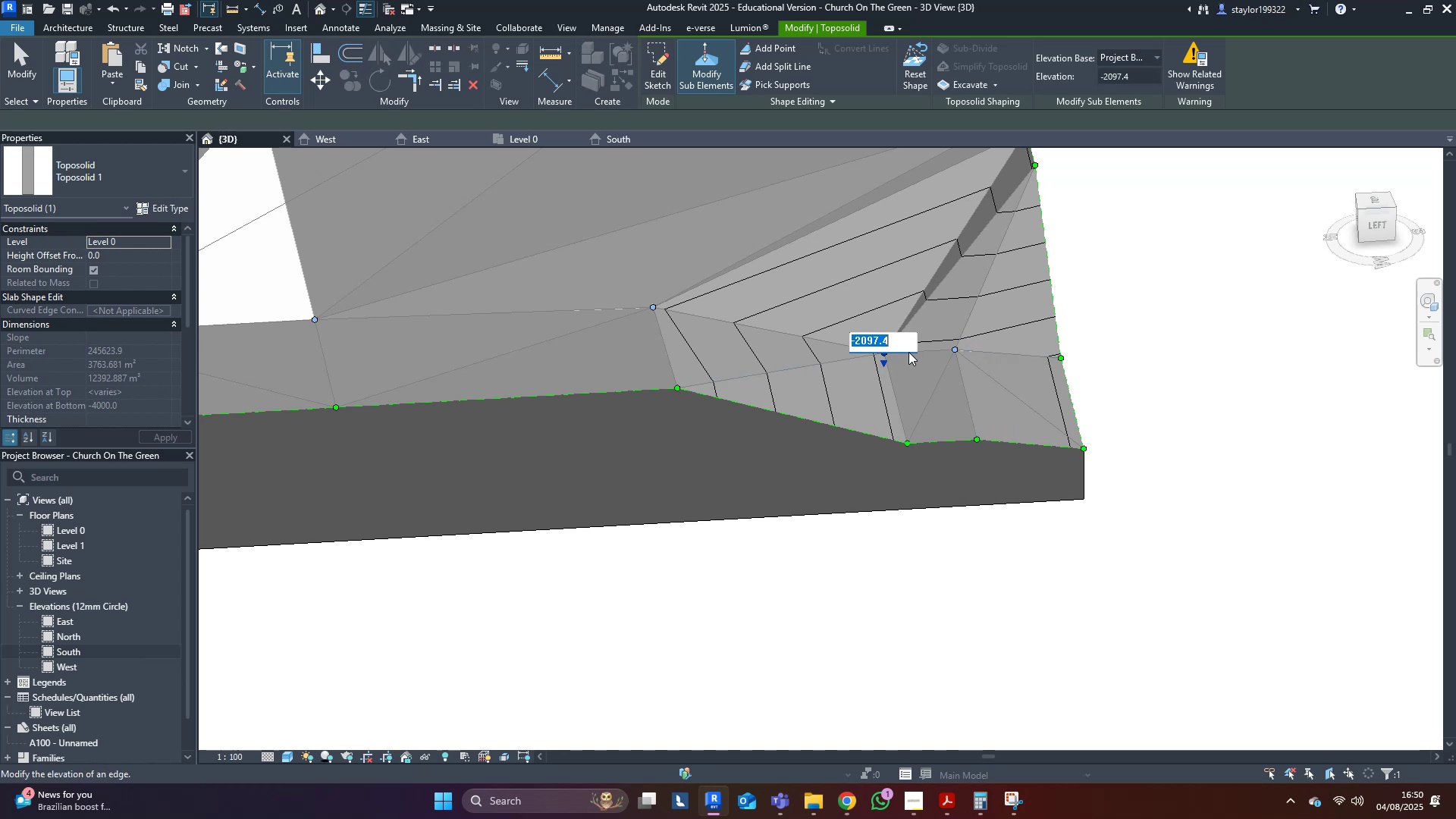 
key(Control+C)
 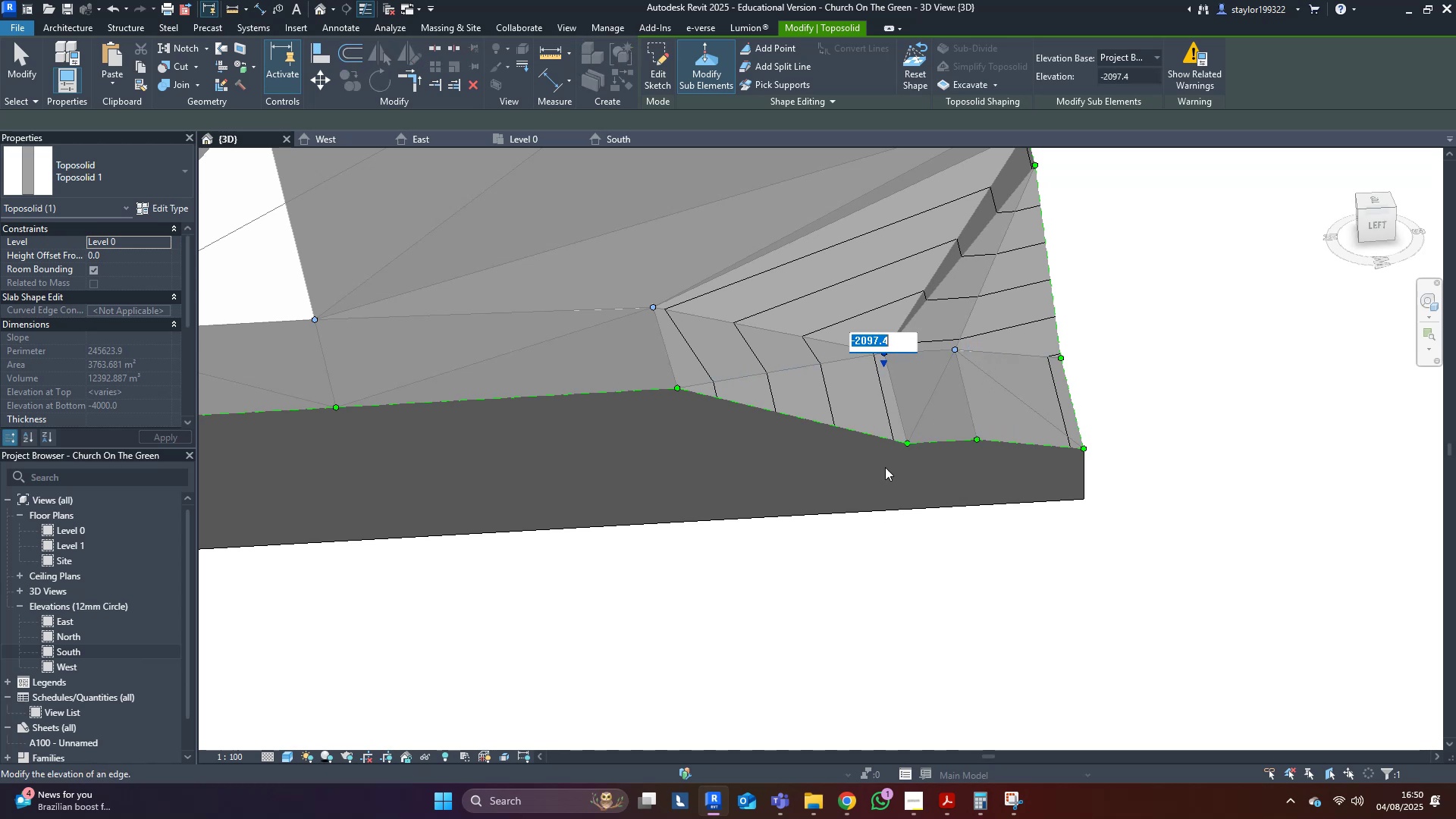 
left_click([876, 501])
 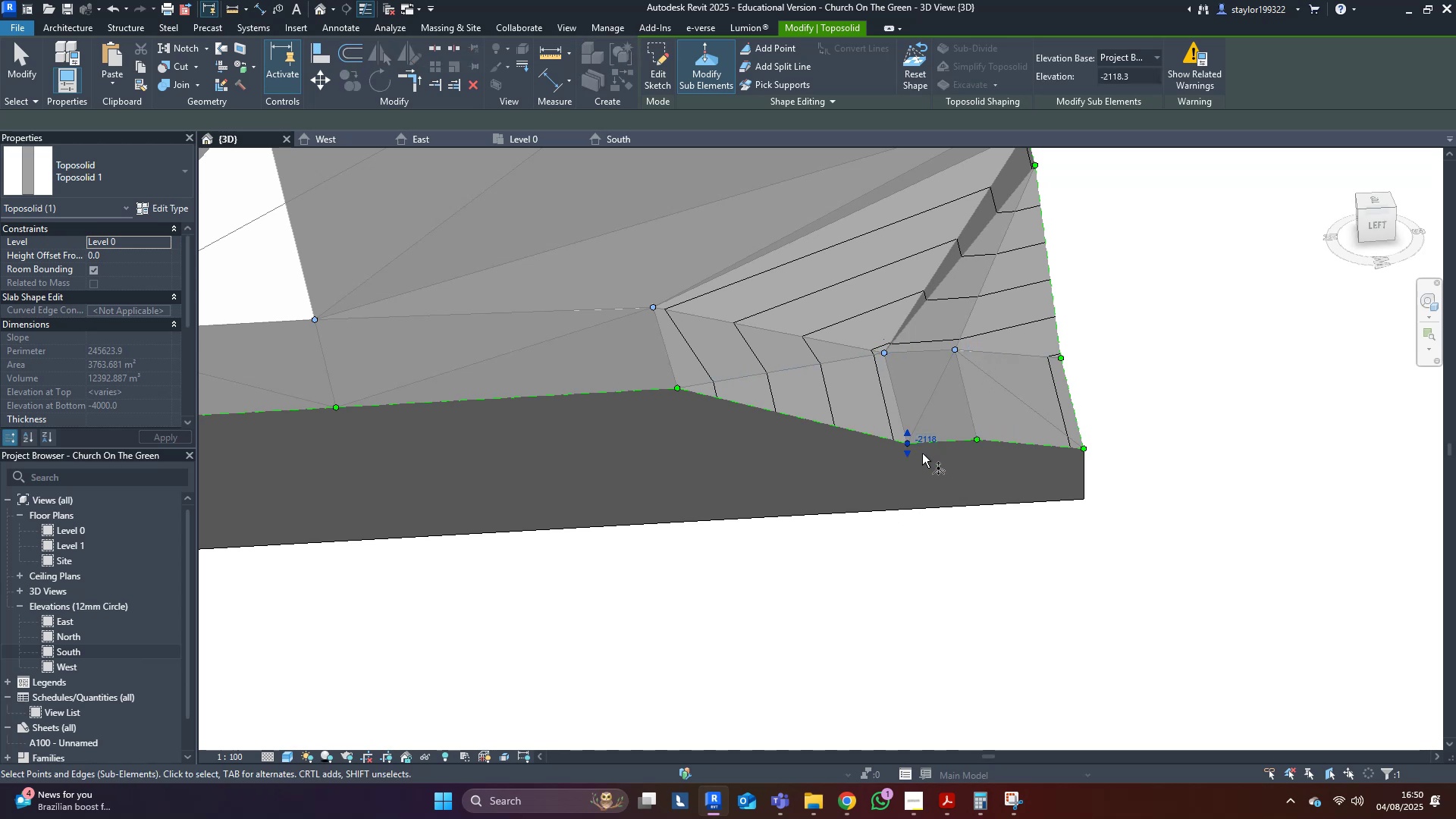 
key(Control+ControlLeft)
 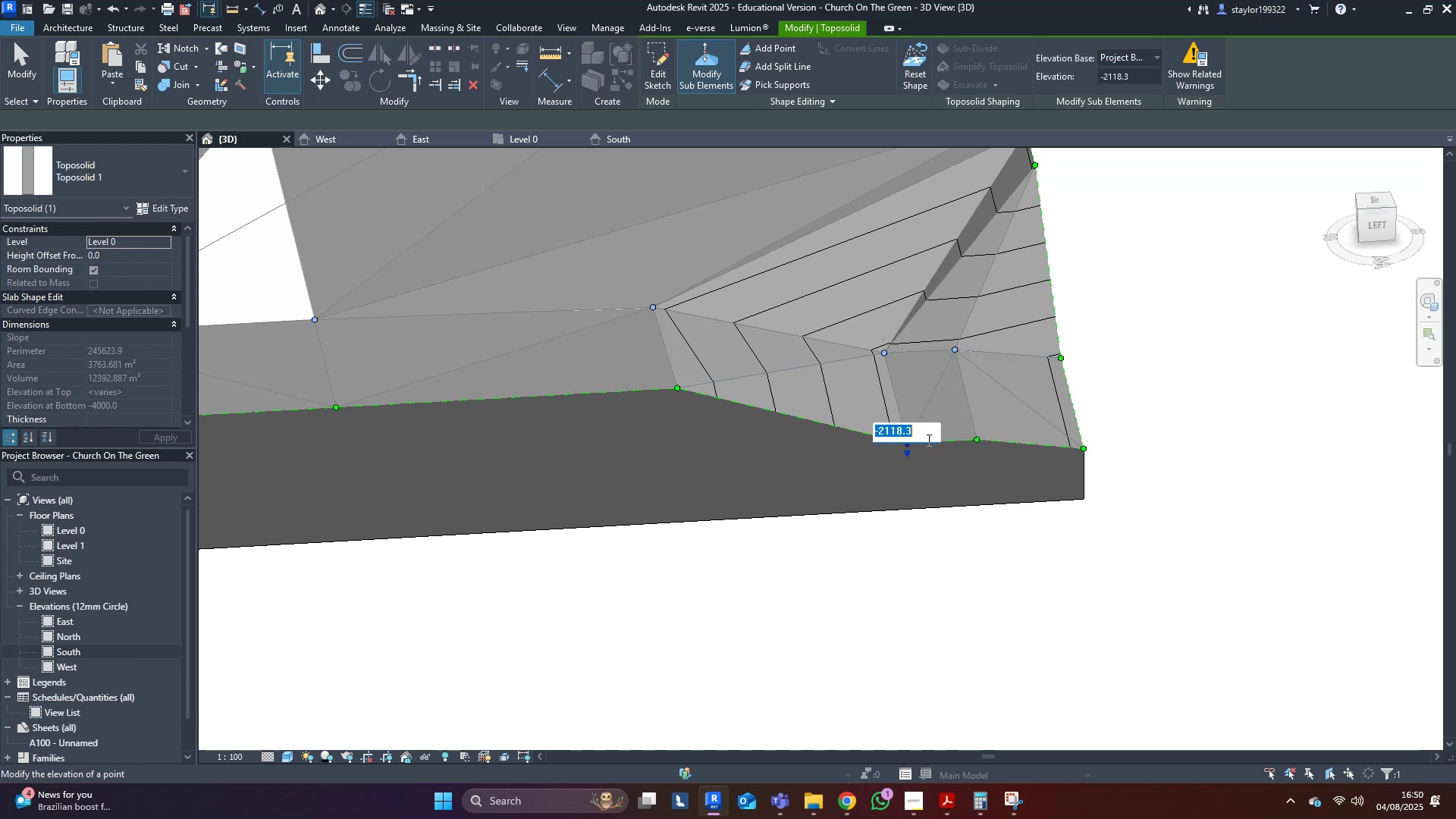 
key(Control+V)
 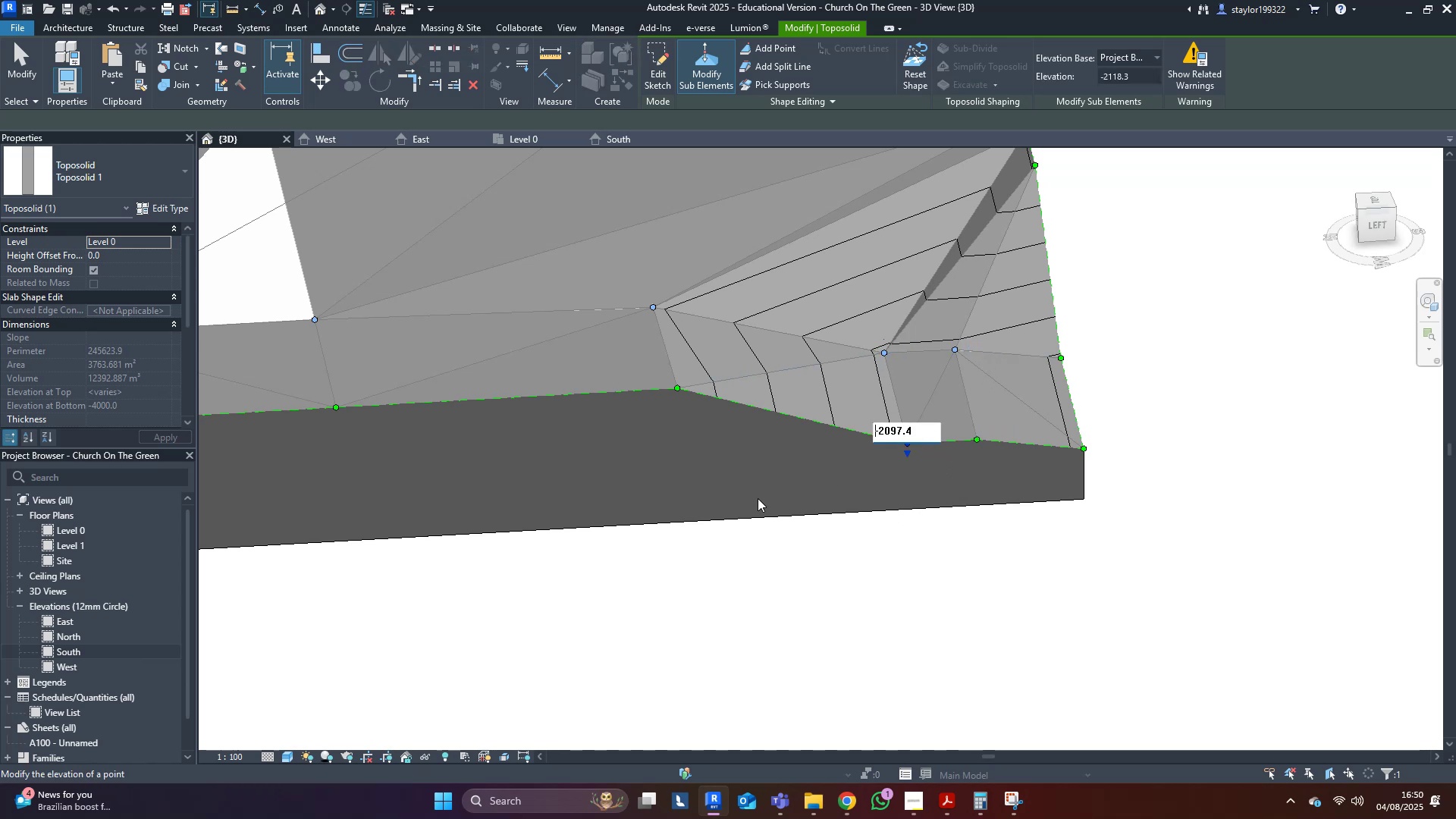 
left_click([759, 498])
 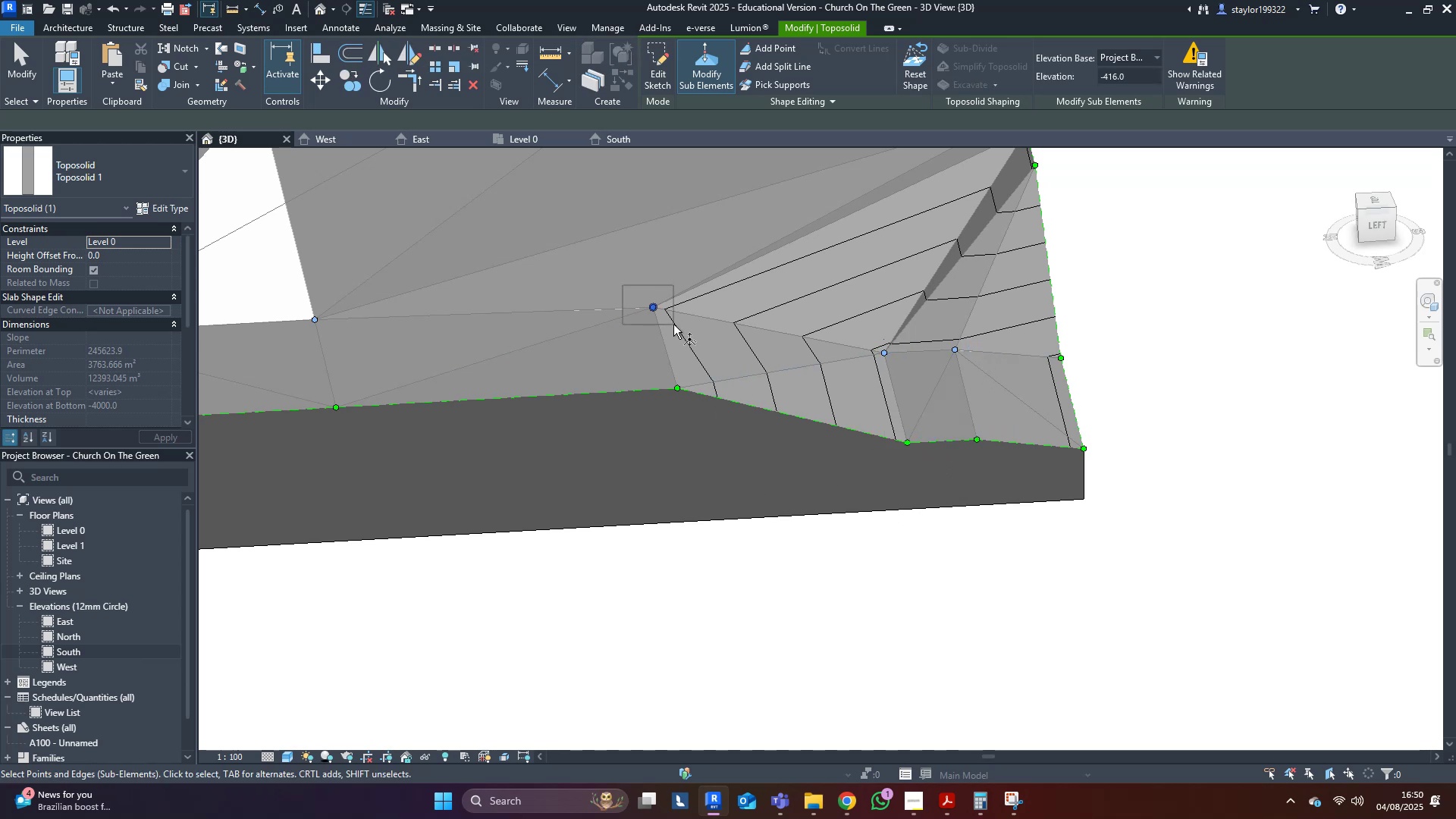 
double_click([668, 305])
 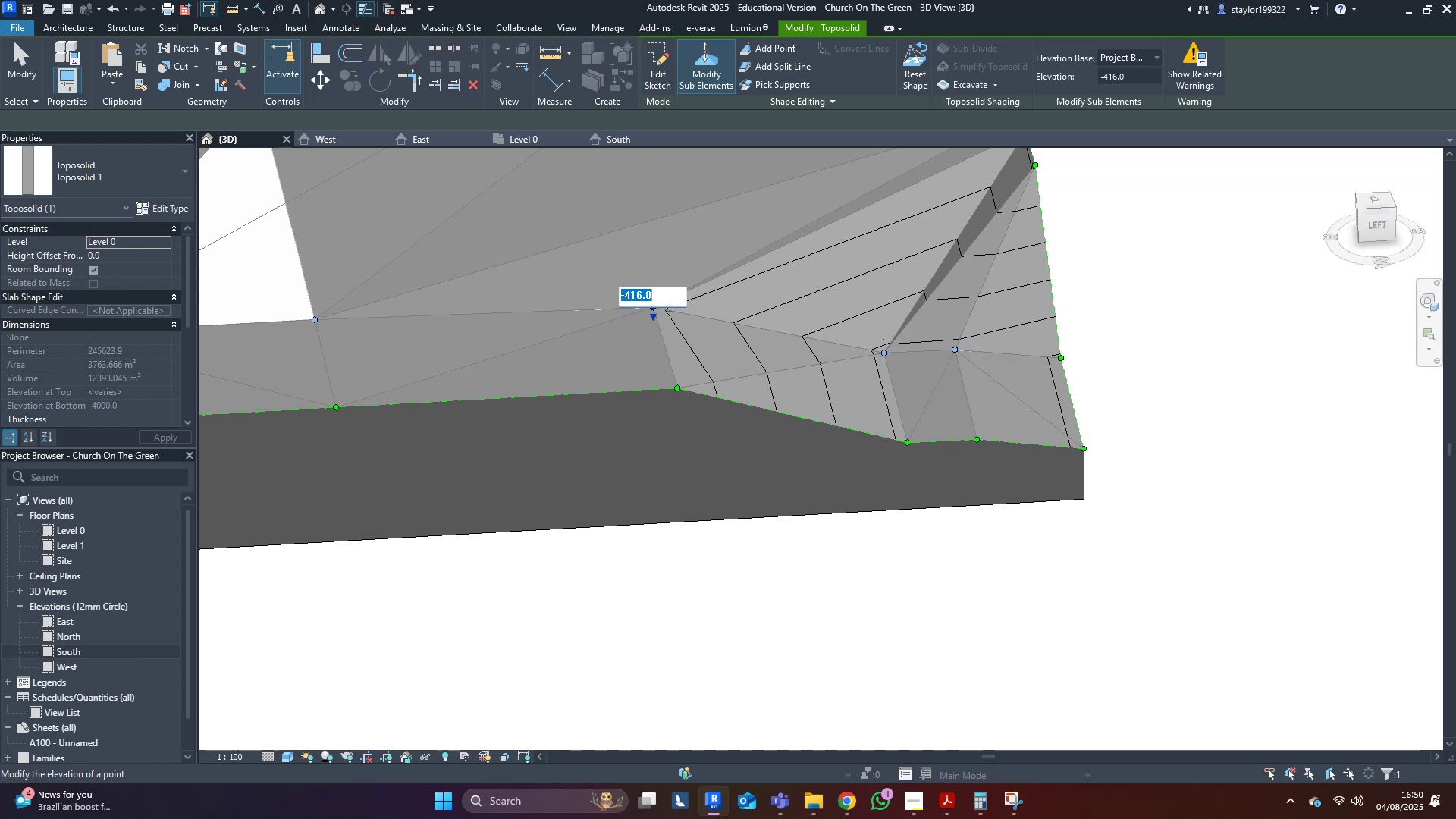 
key(Control+ControlLeft)
 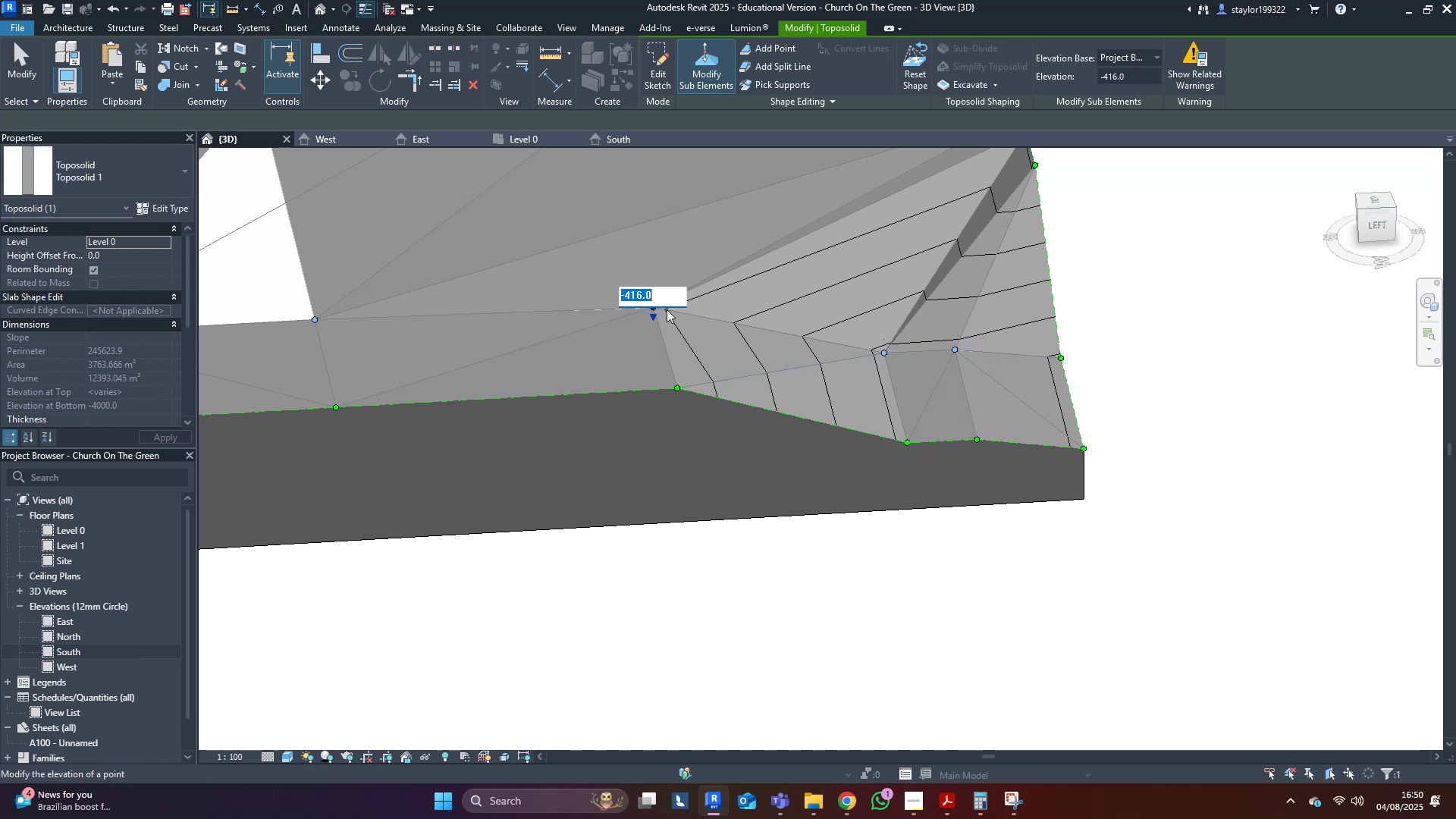 
key(Control+C)
 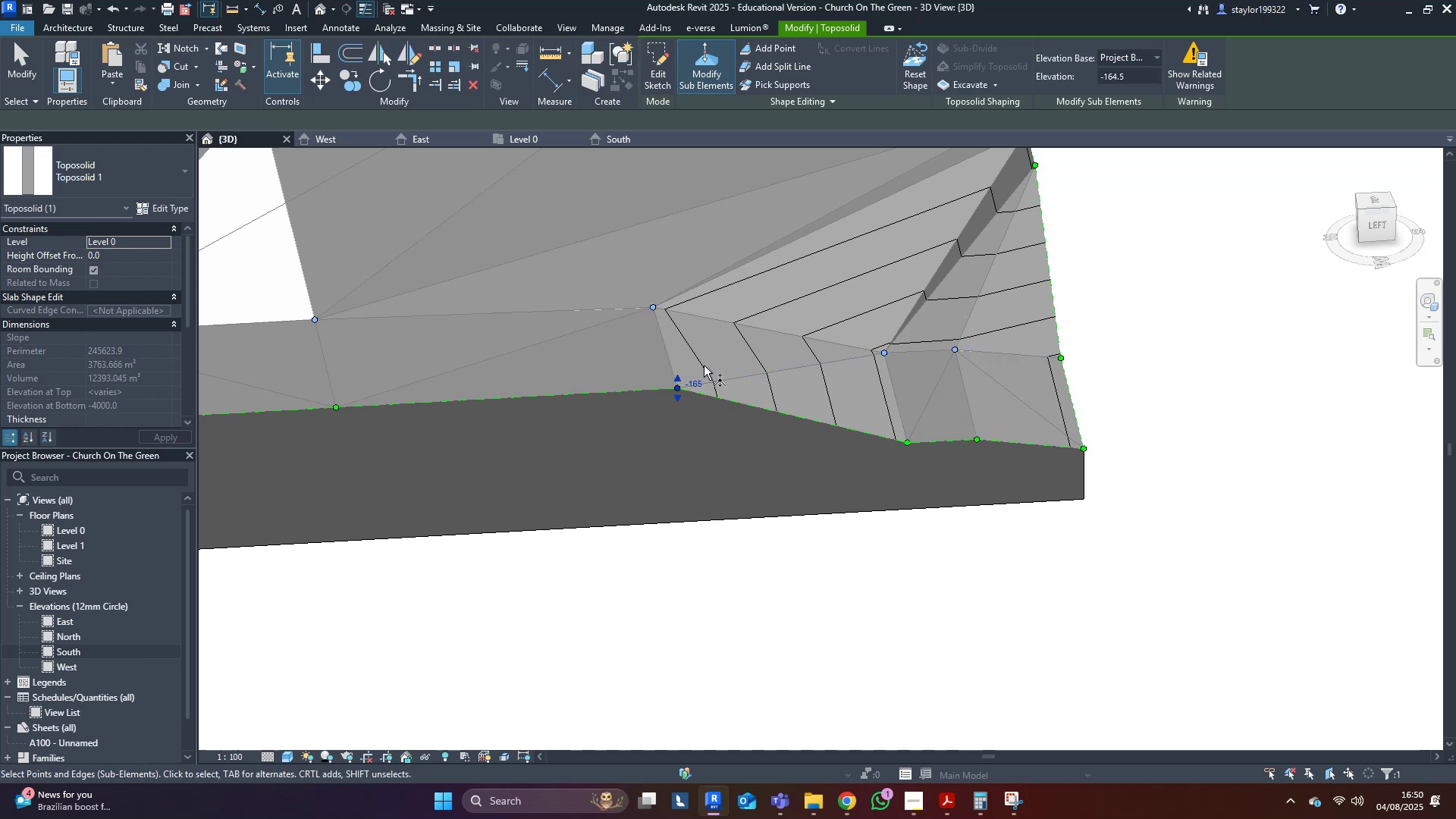 
left_click([698, 386])
 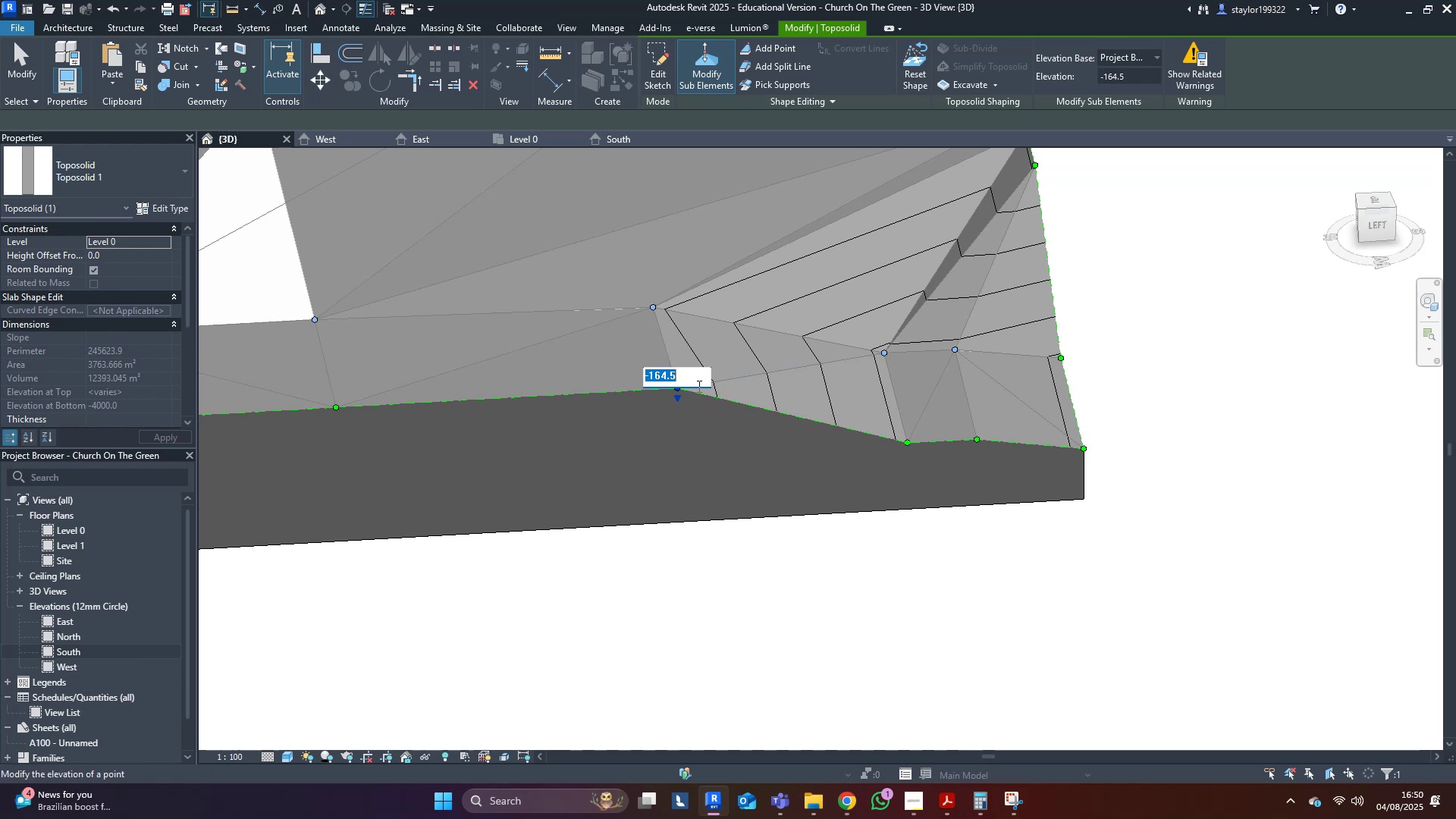 
key(Control+ControlLeft)
 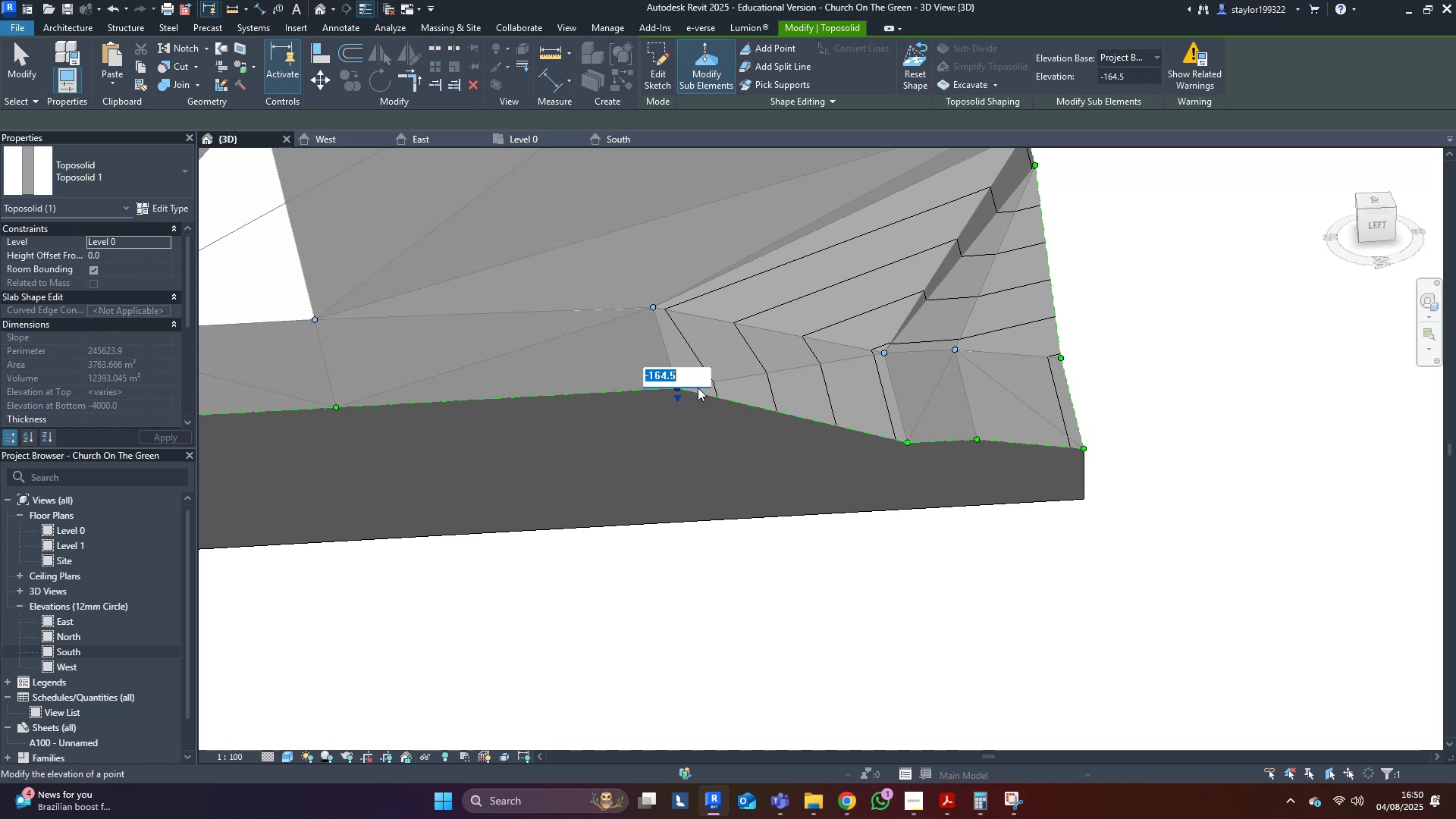 
key(Control+V)
 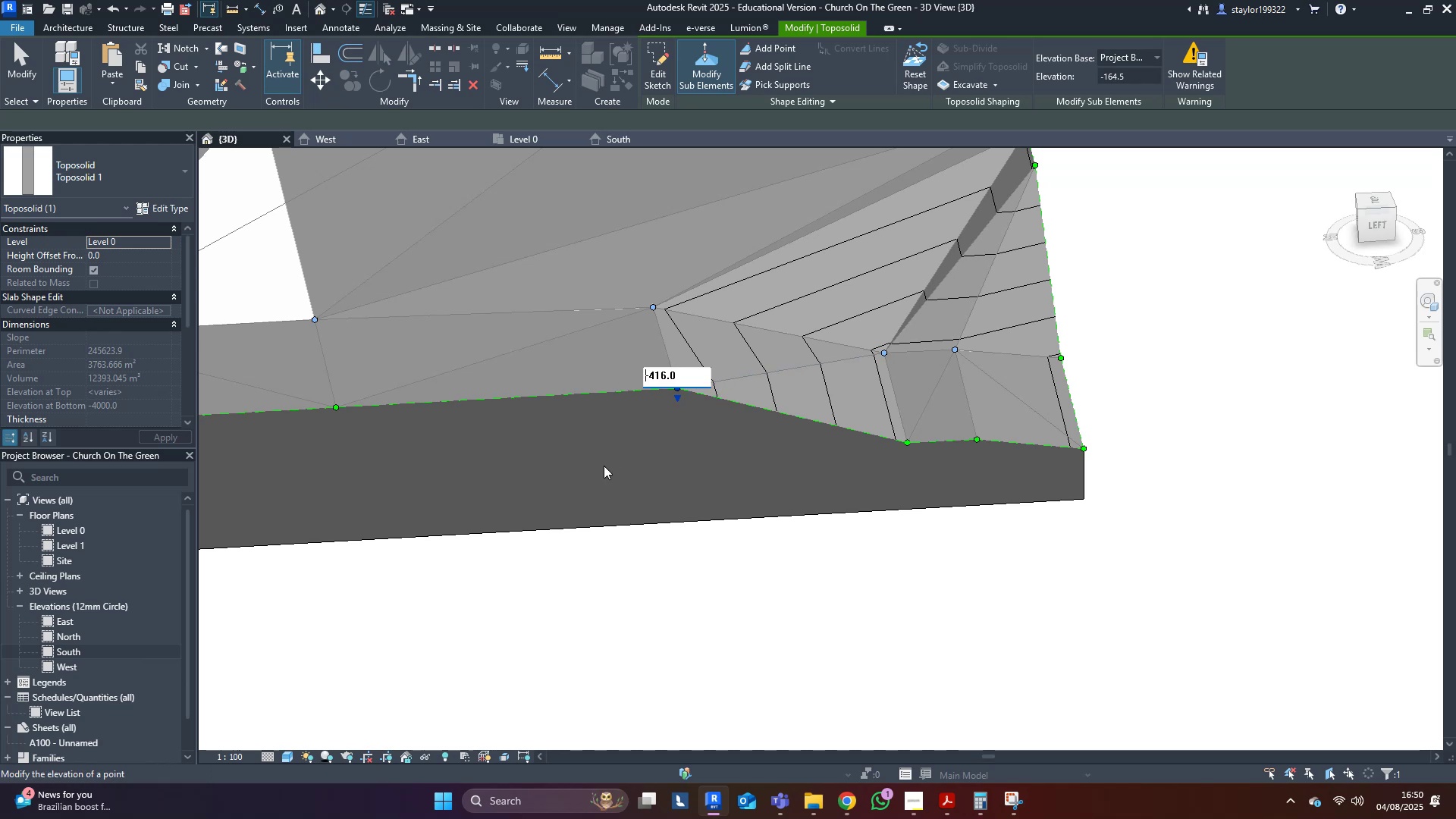 
double_click([604, 466])
 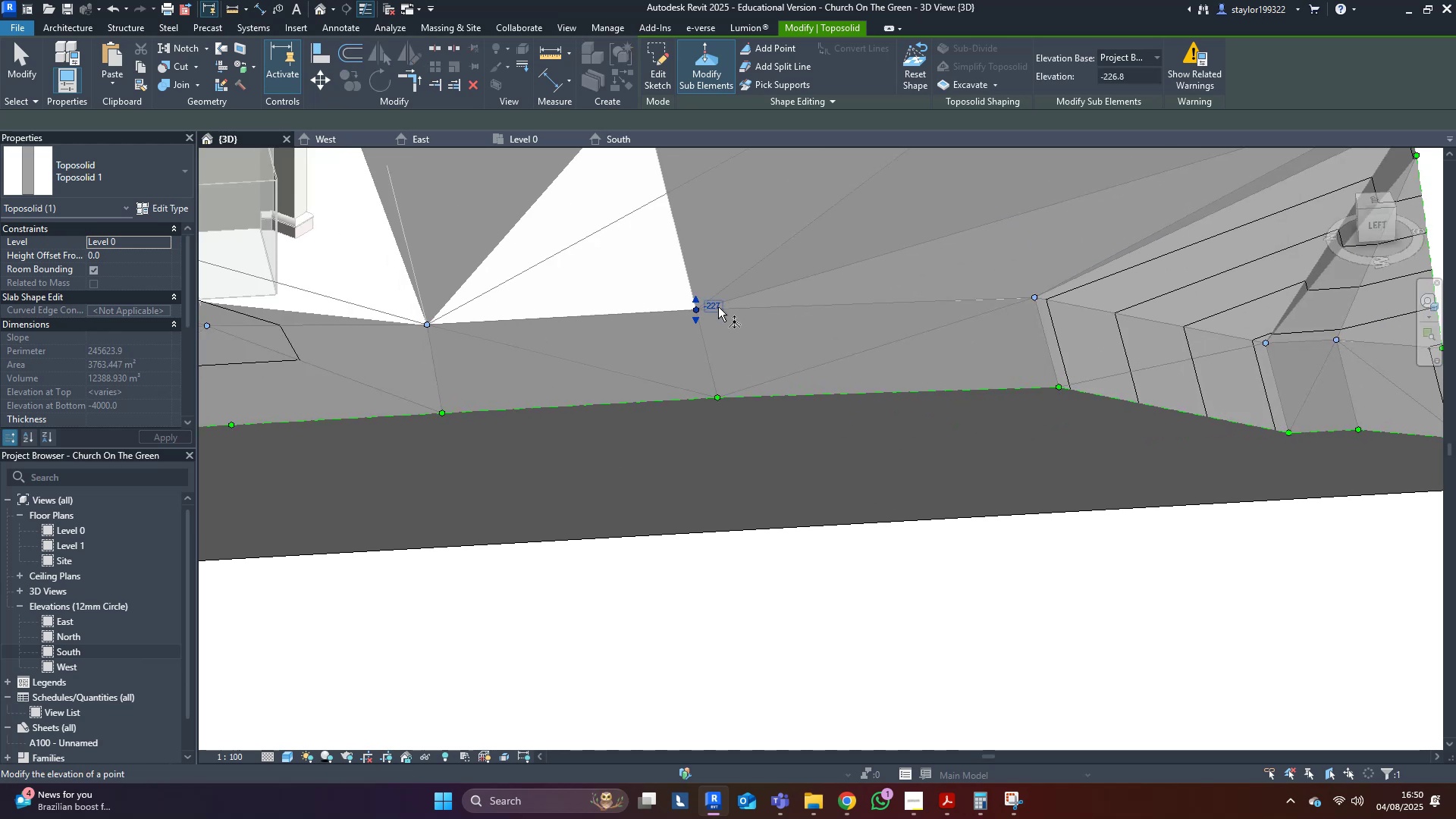 
key(Control+ControlLeft)
 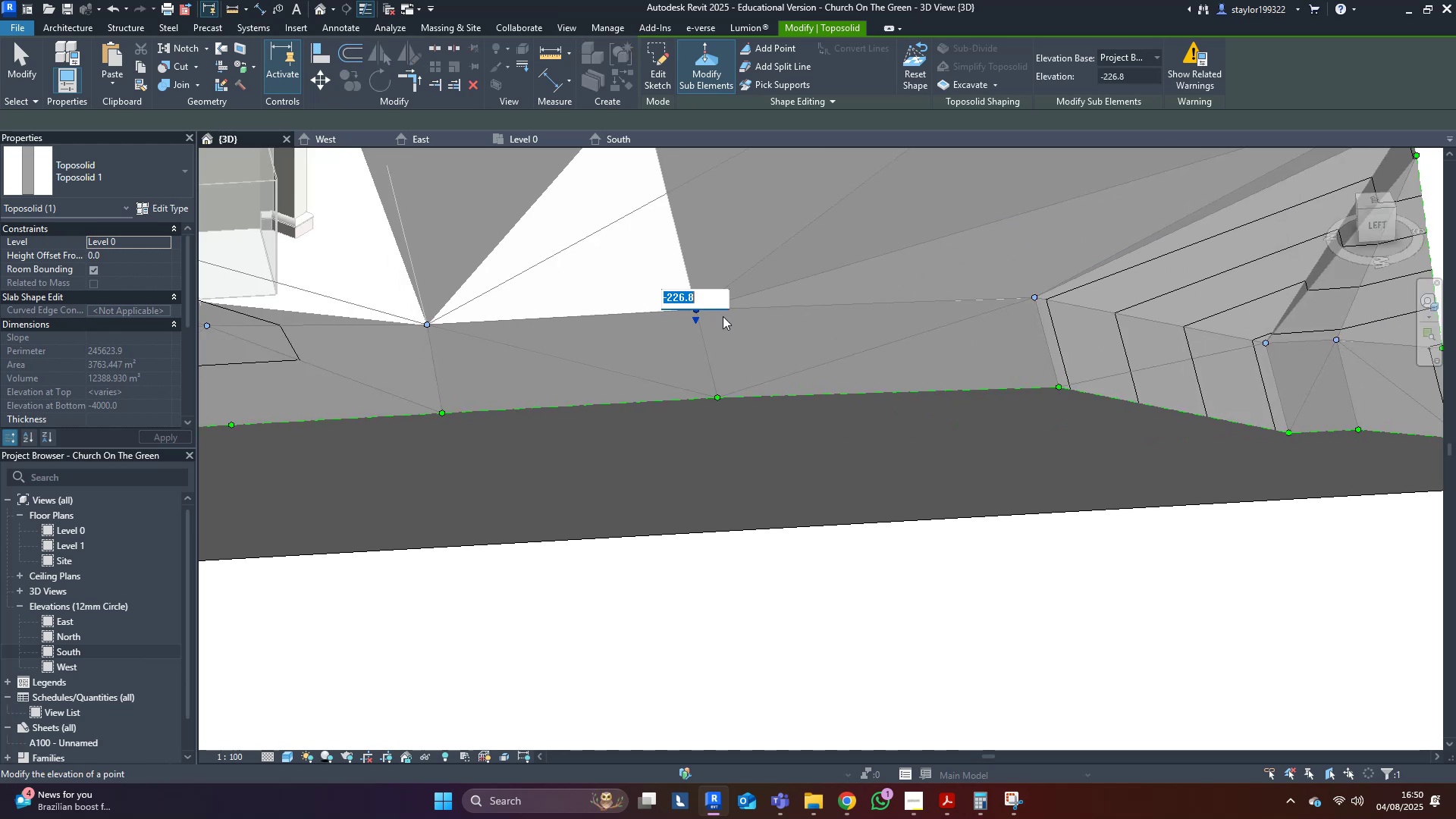 
key(Control+C)
 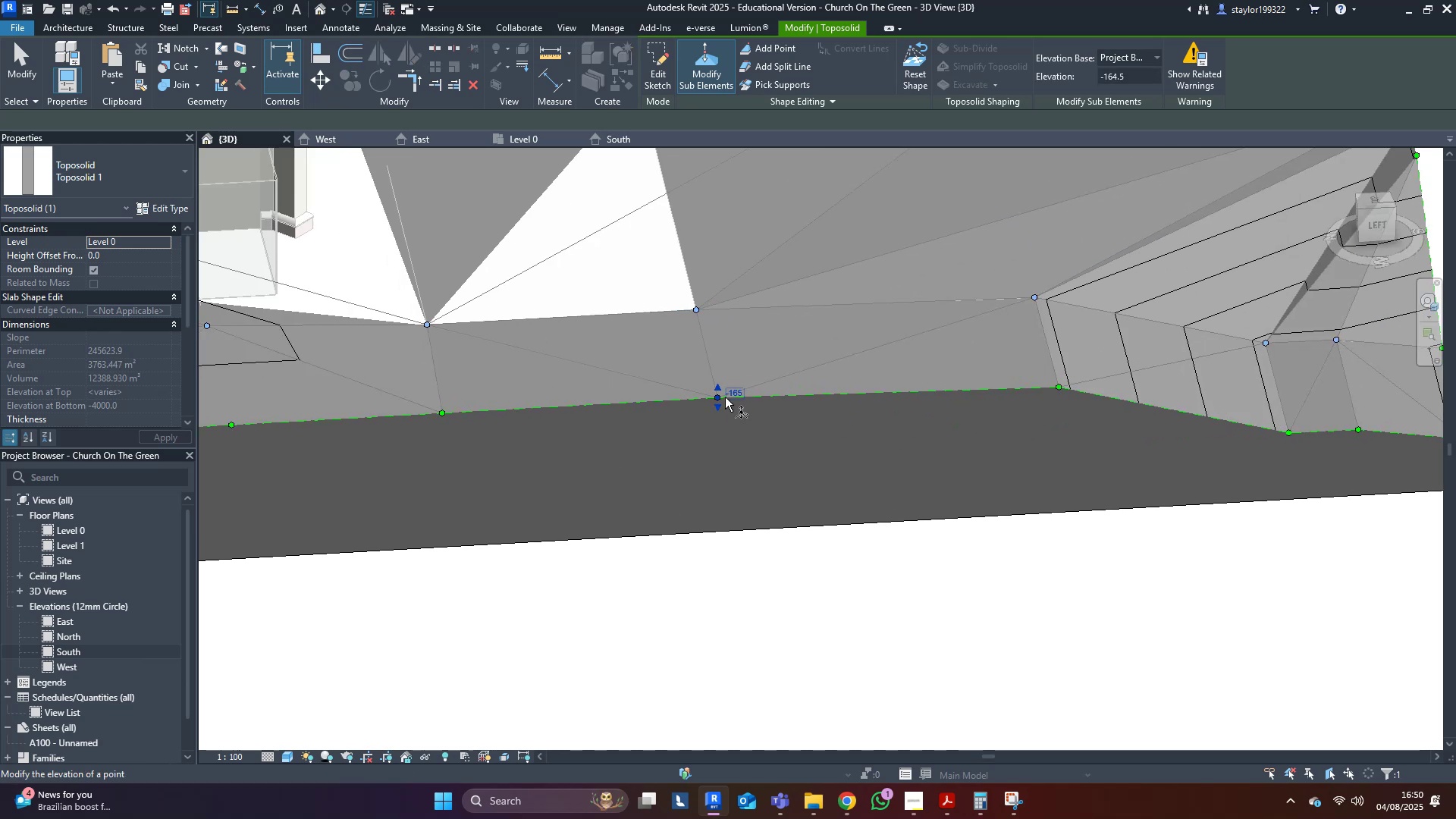 
left_click([731, 397])
 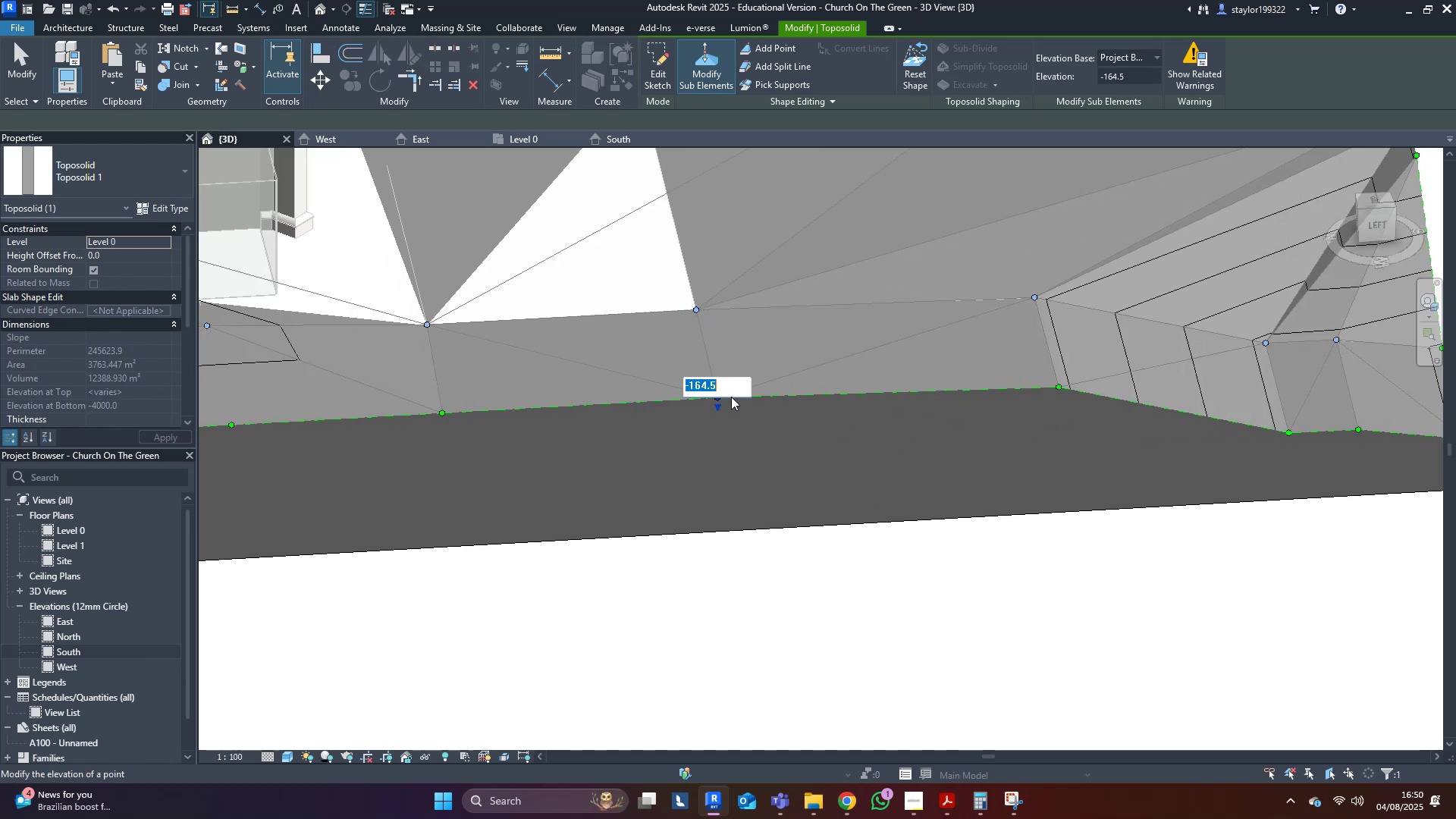 
key(Control+ControlLeft)
 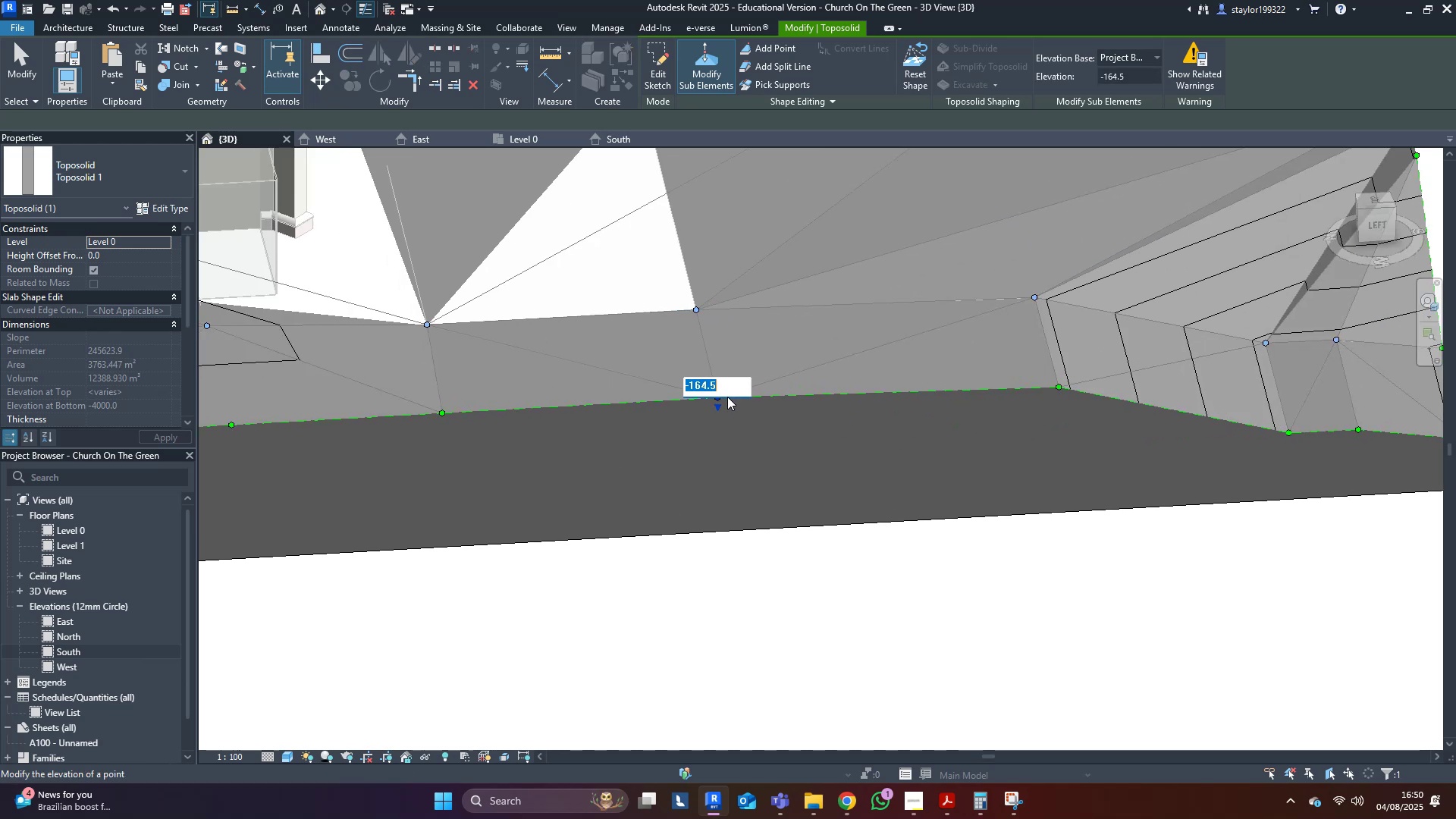 
key(Control+V)
 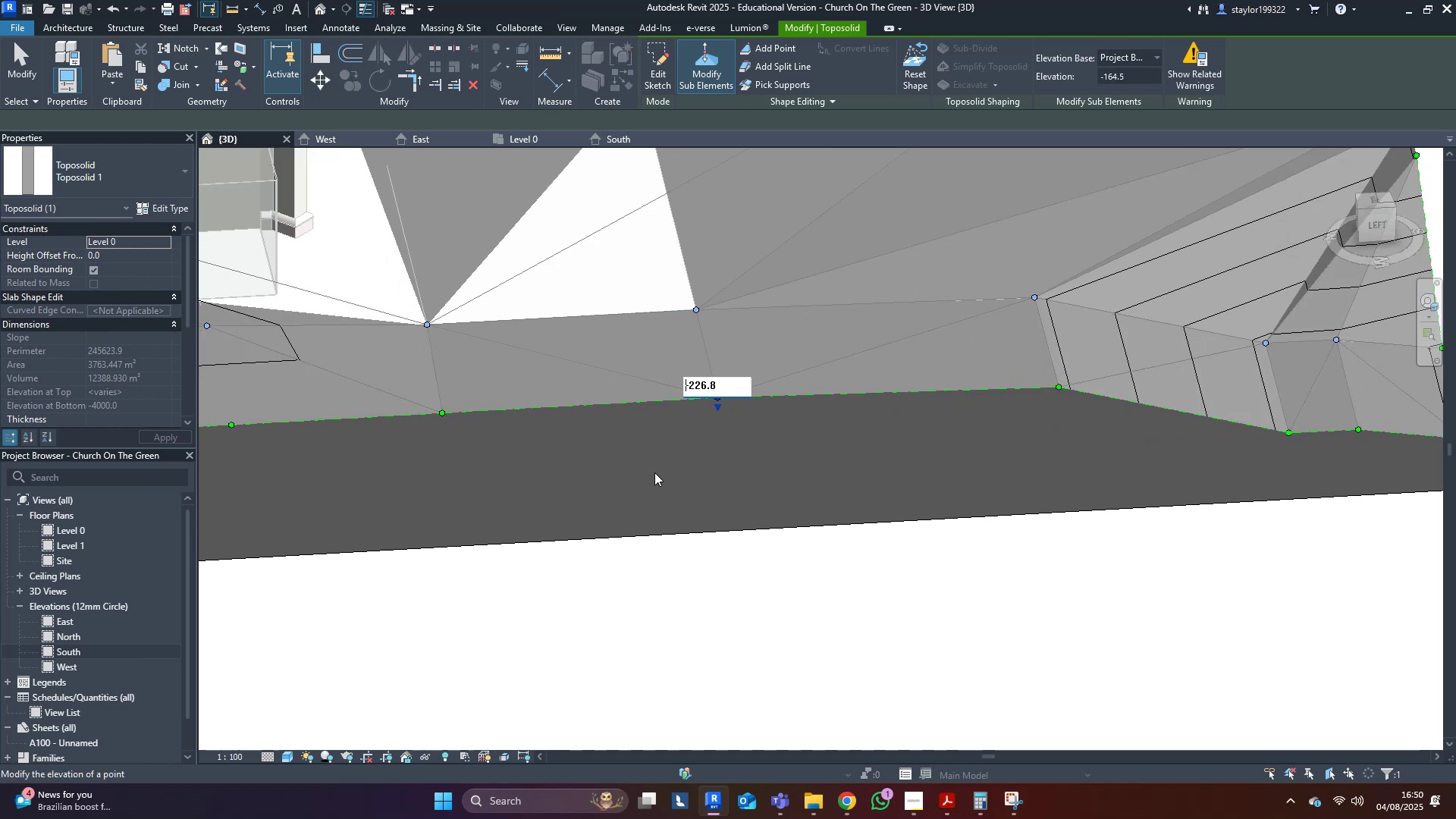 
double_click([654, 473])
 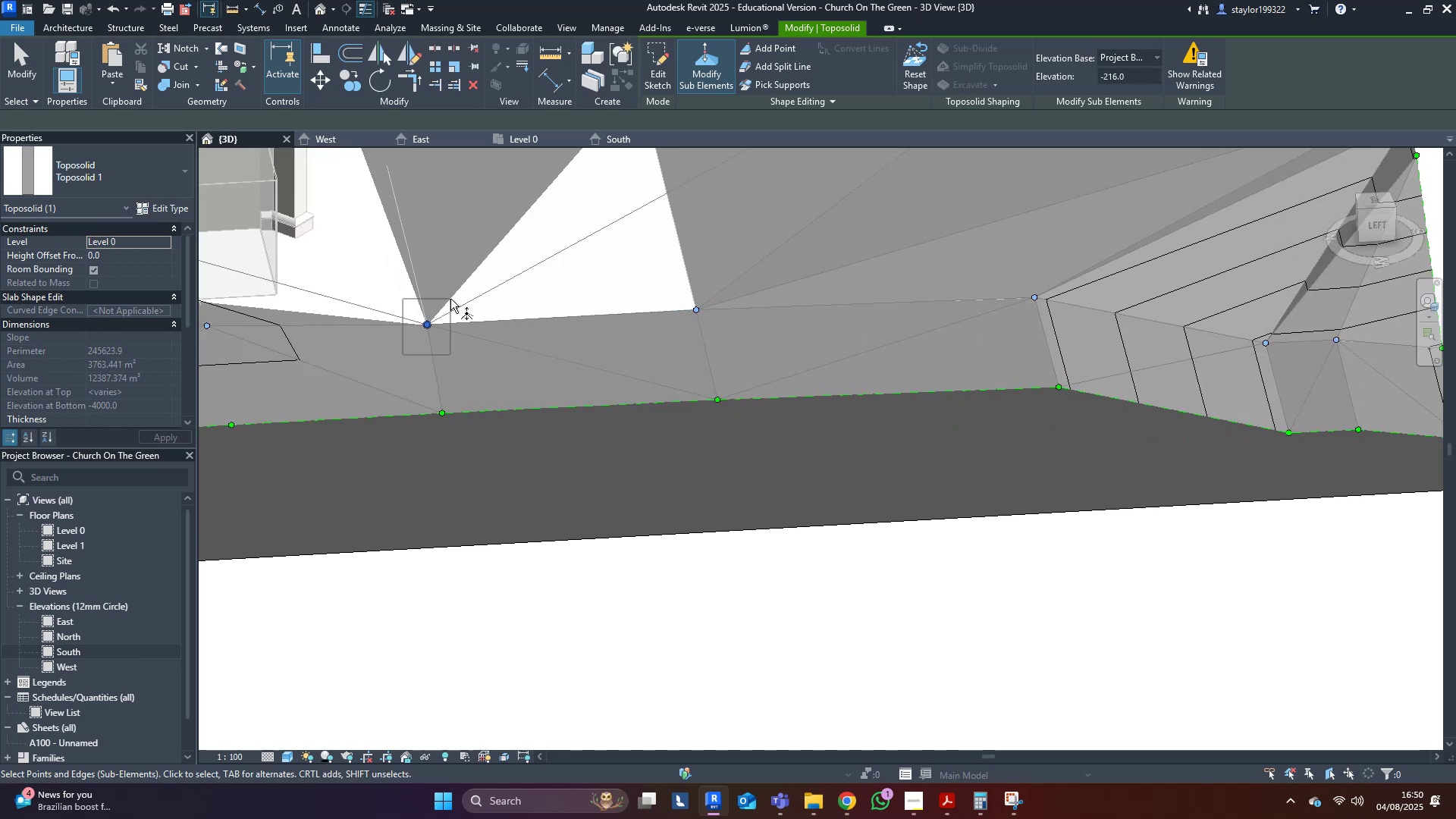 
key(Control+ControlLeft)
 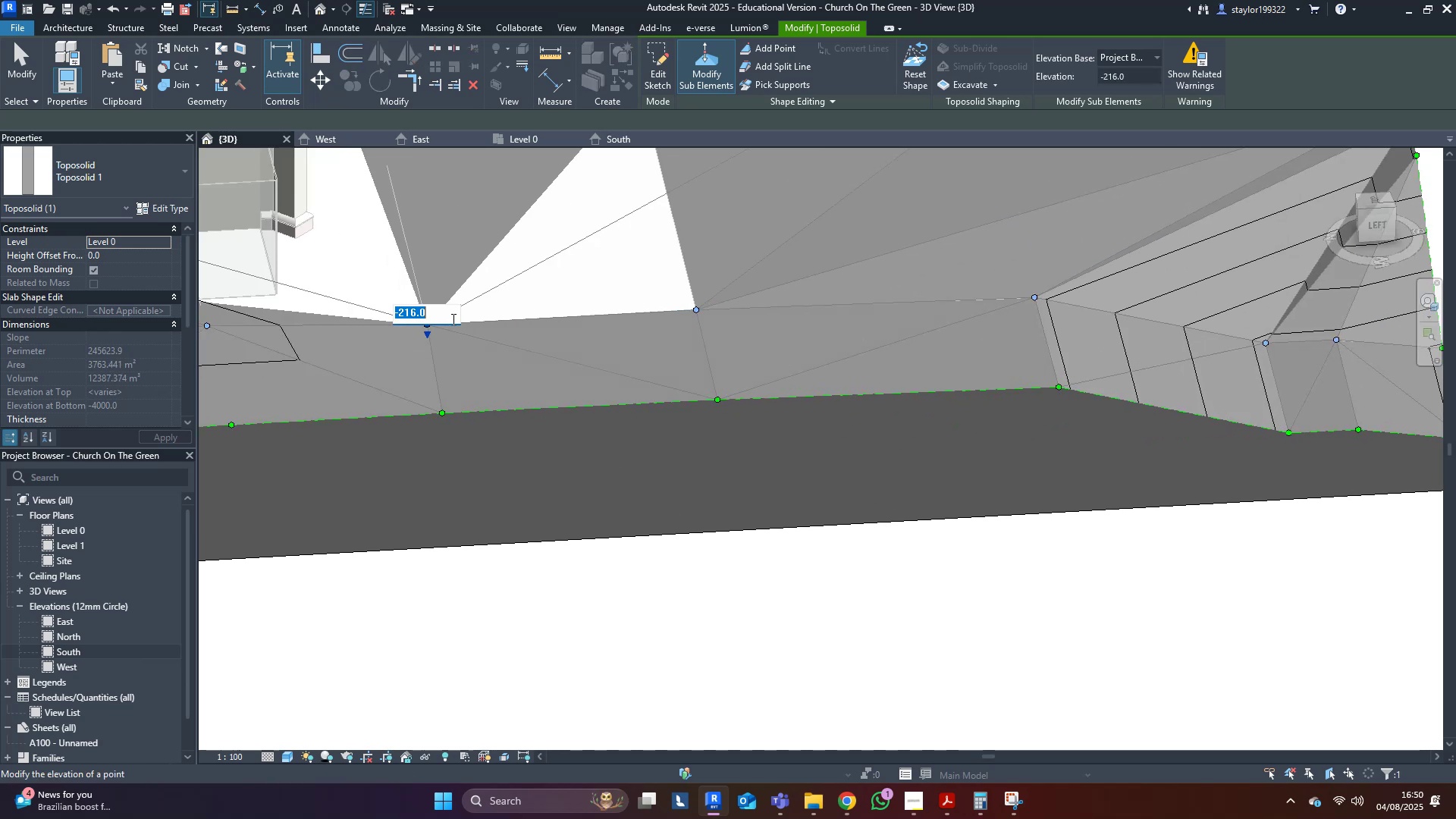 
key(Control+C)
 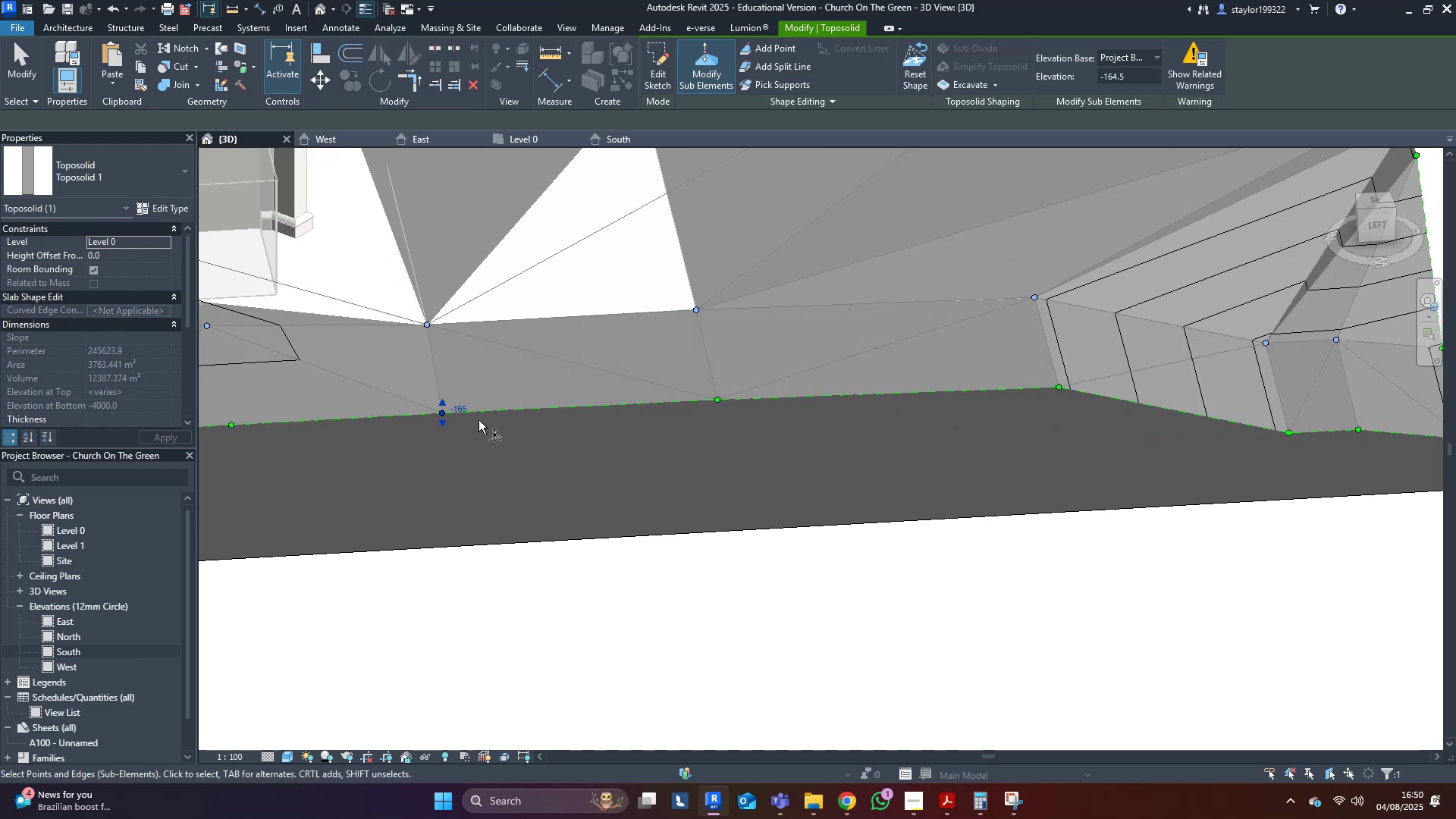 
key(Control+ControlLeft)
 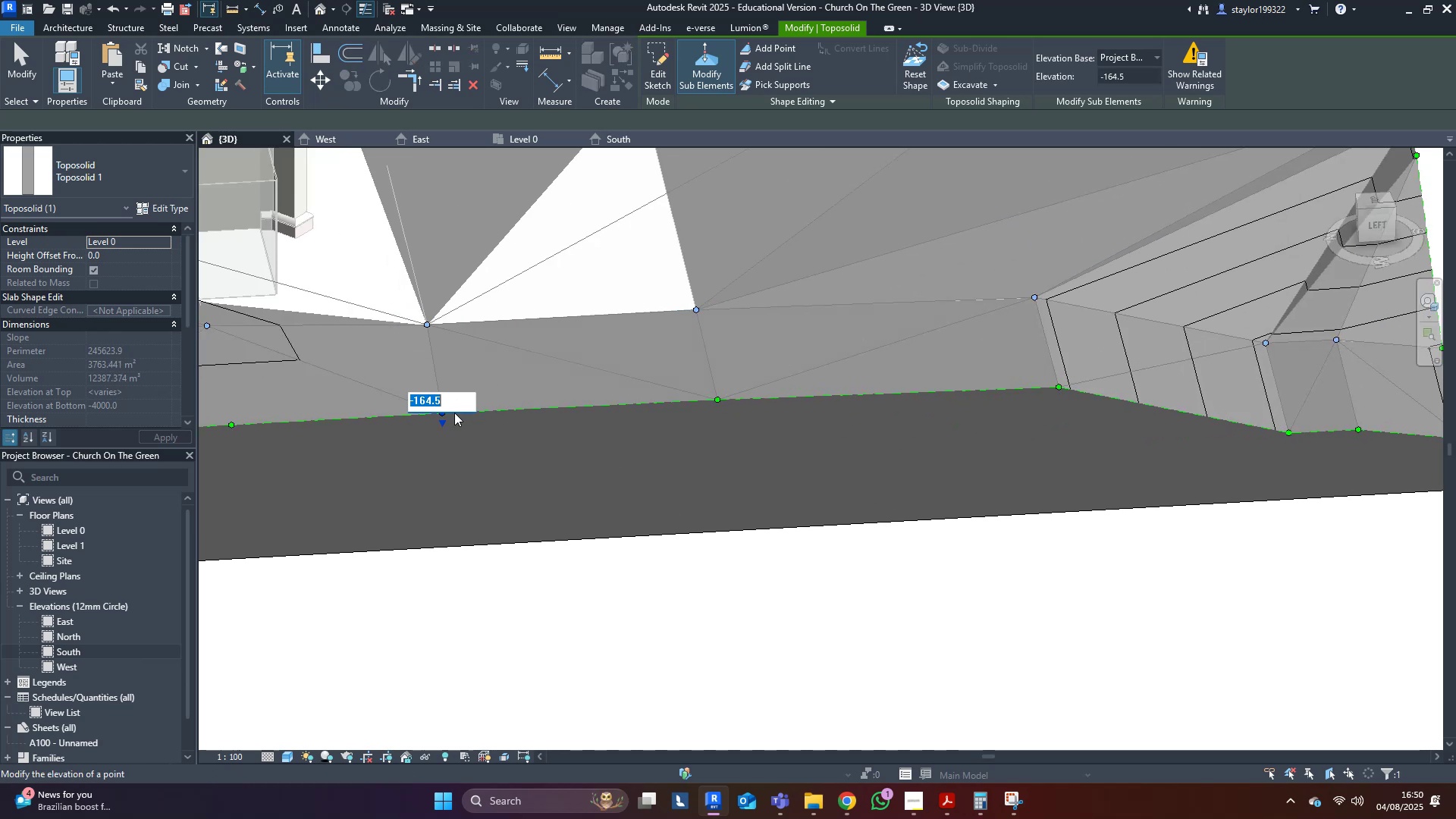 
key(Control+V)
 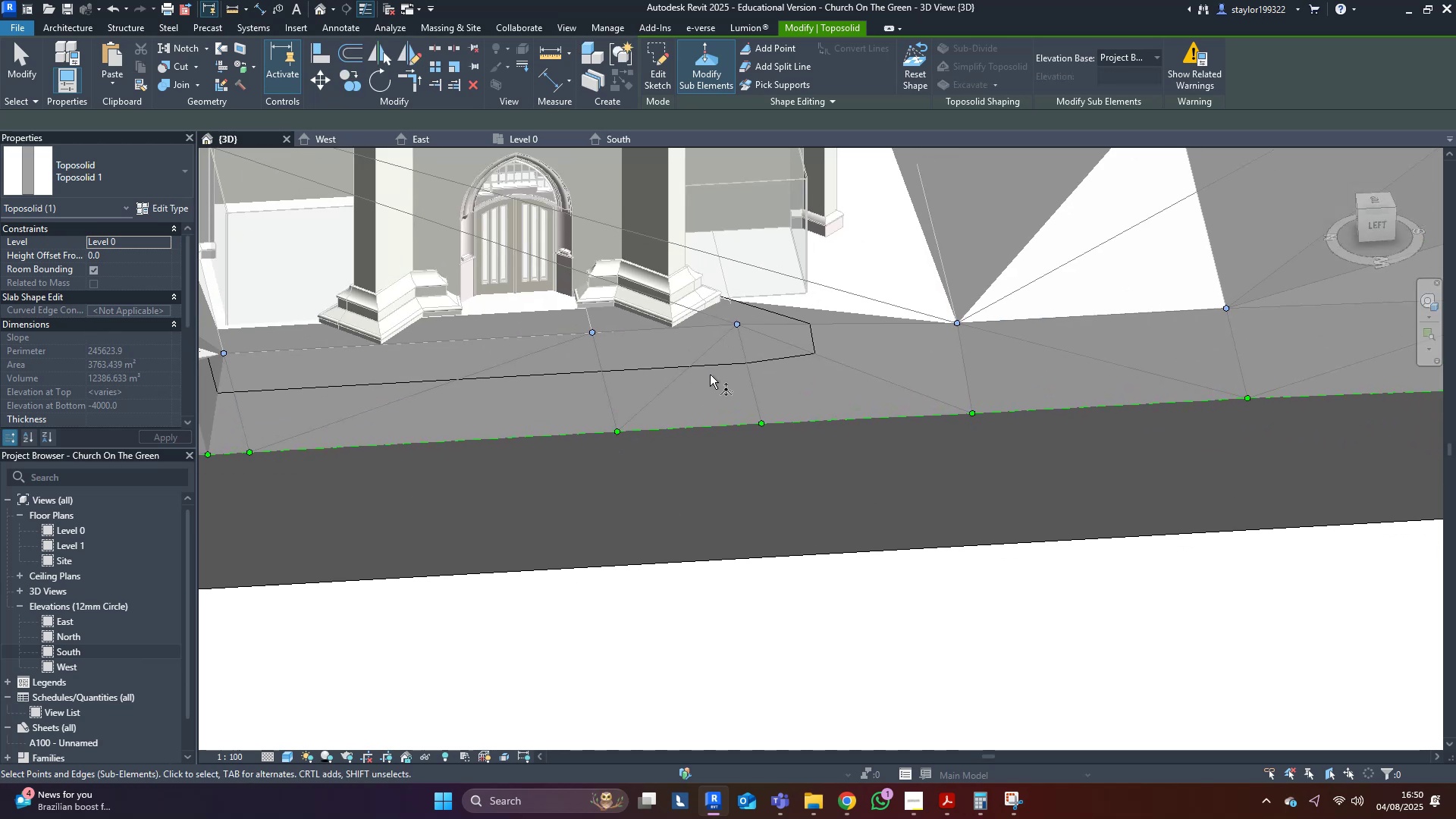 
left_click([762, 312])
 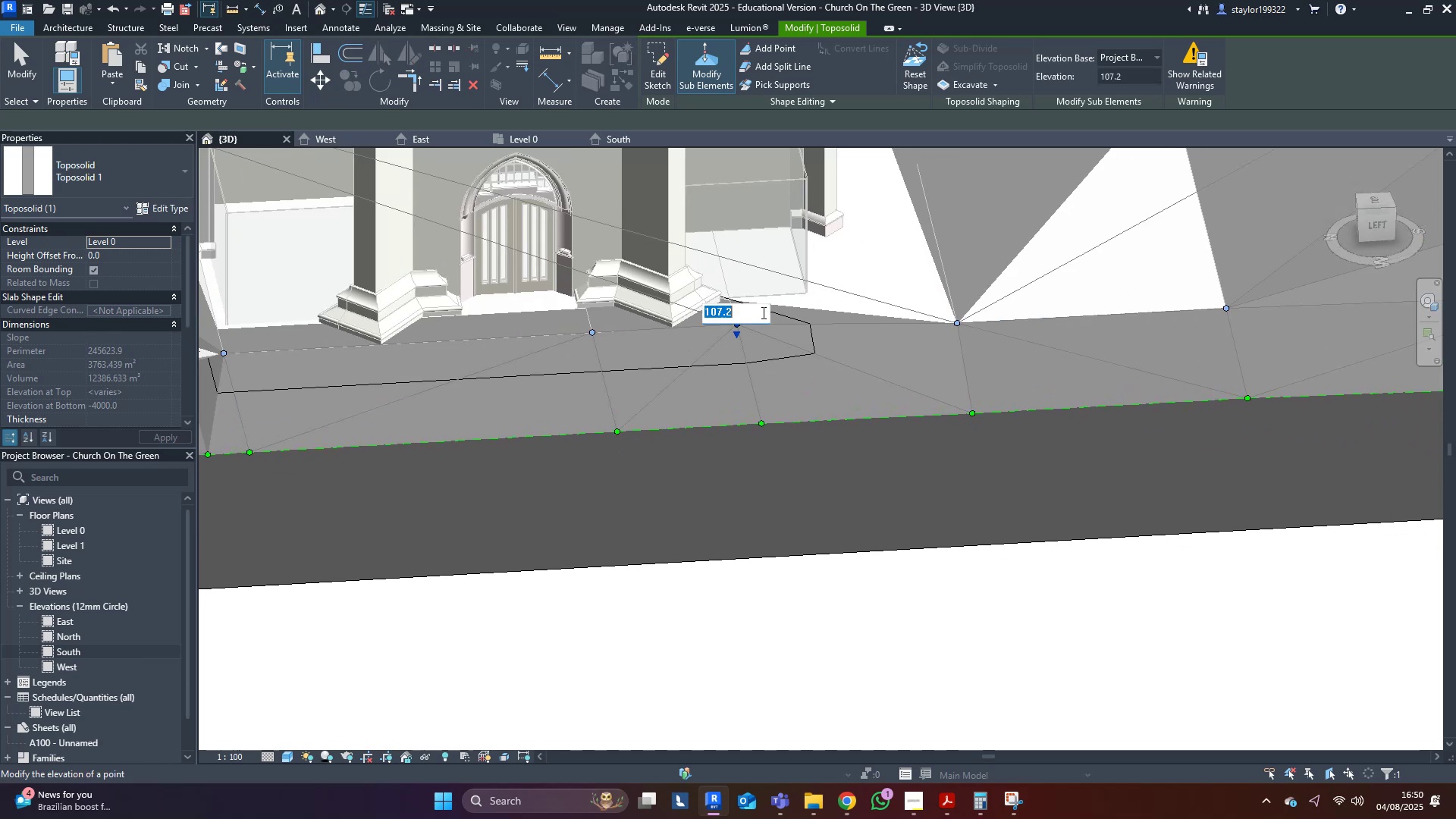 
key(Control+ControlLeft)
 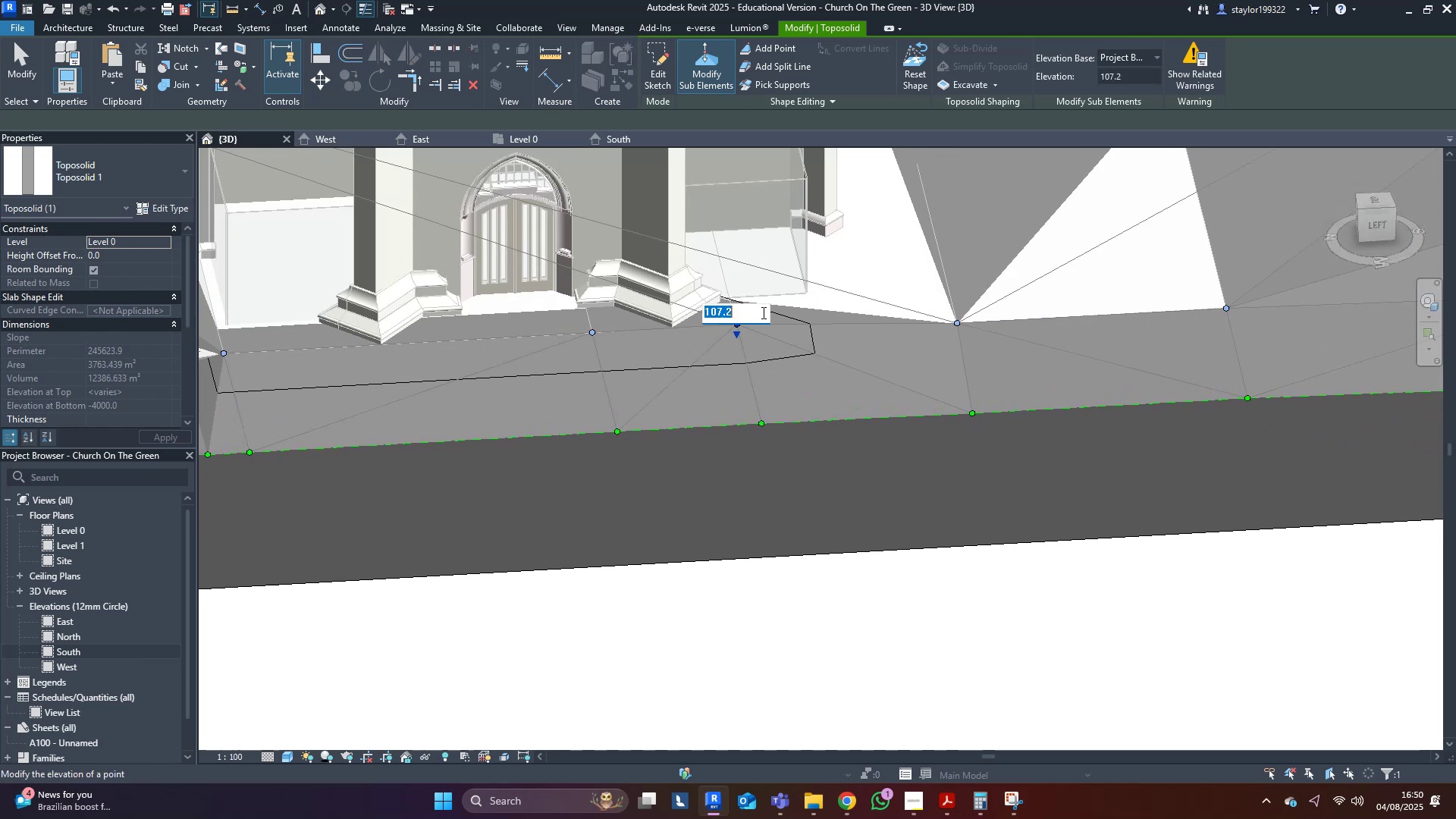 
key(Control+C)
 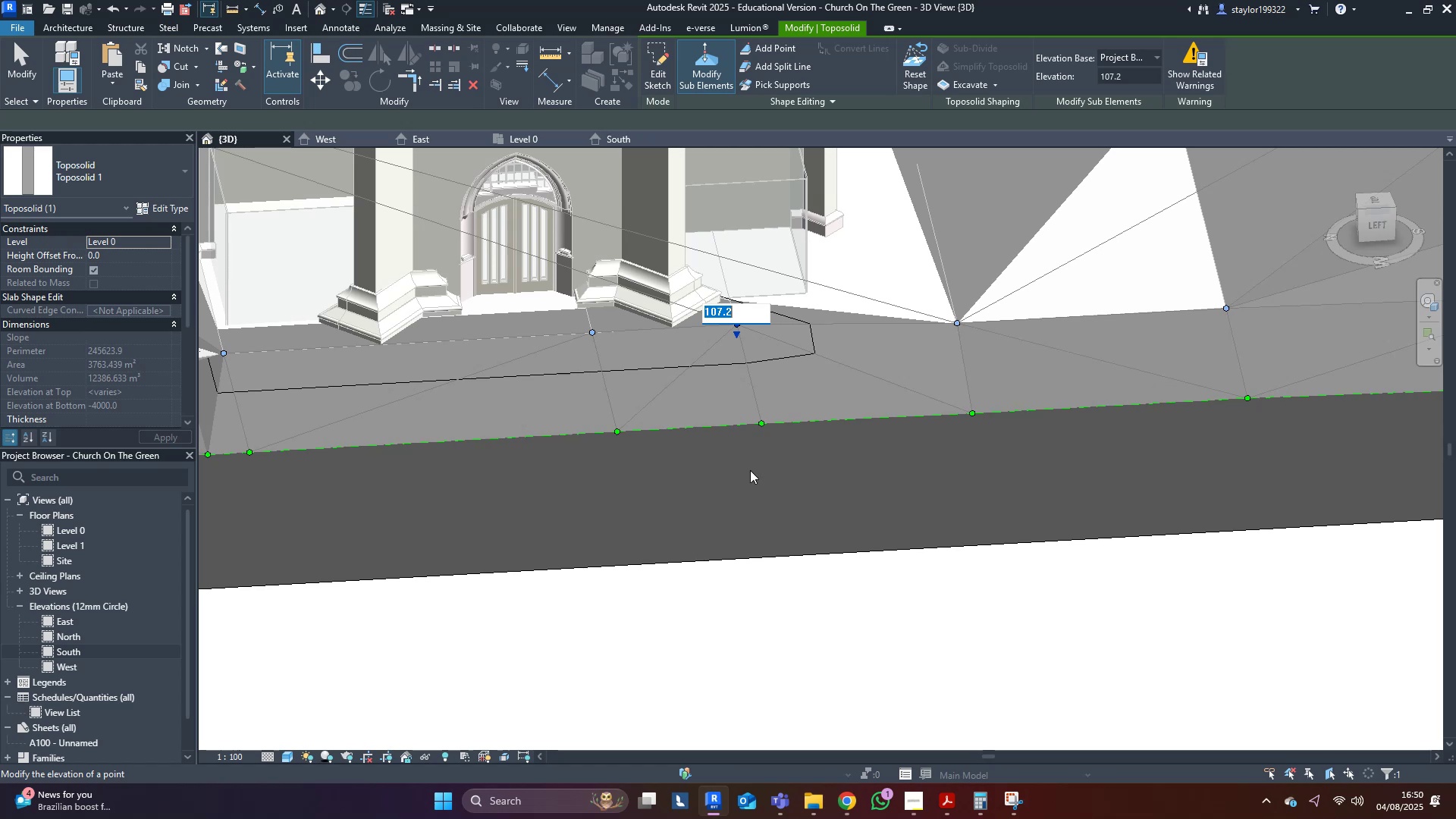 
left_click([737, 488])
 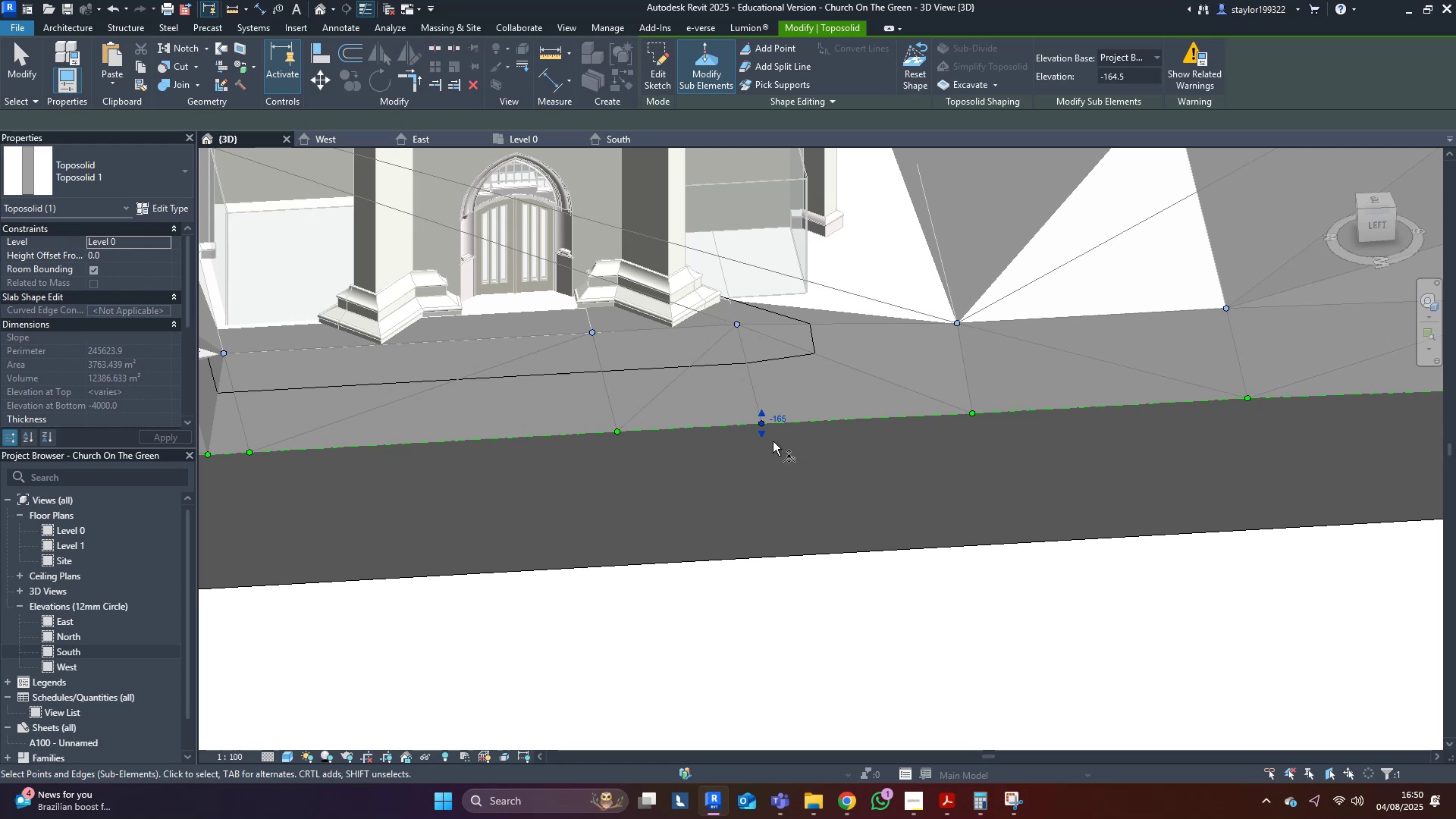 
key(Control+ControlLeft)
 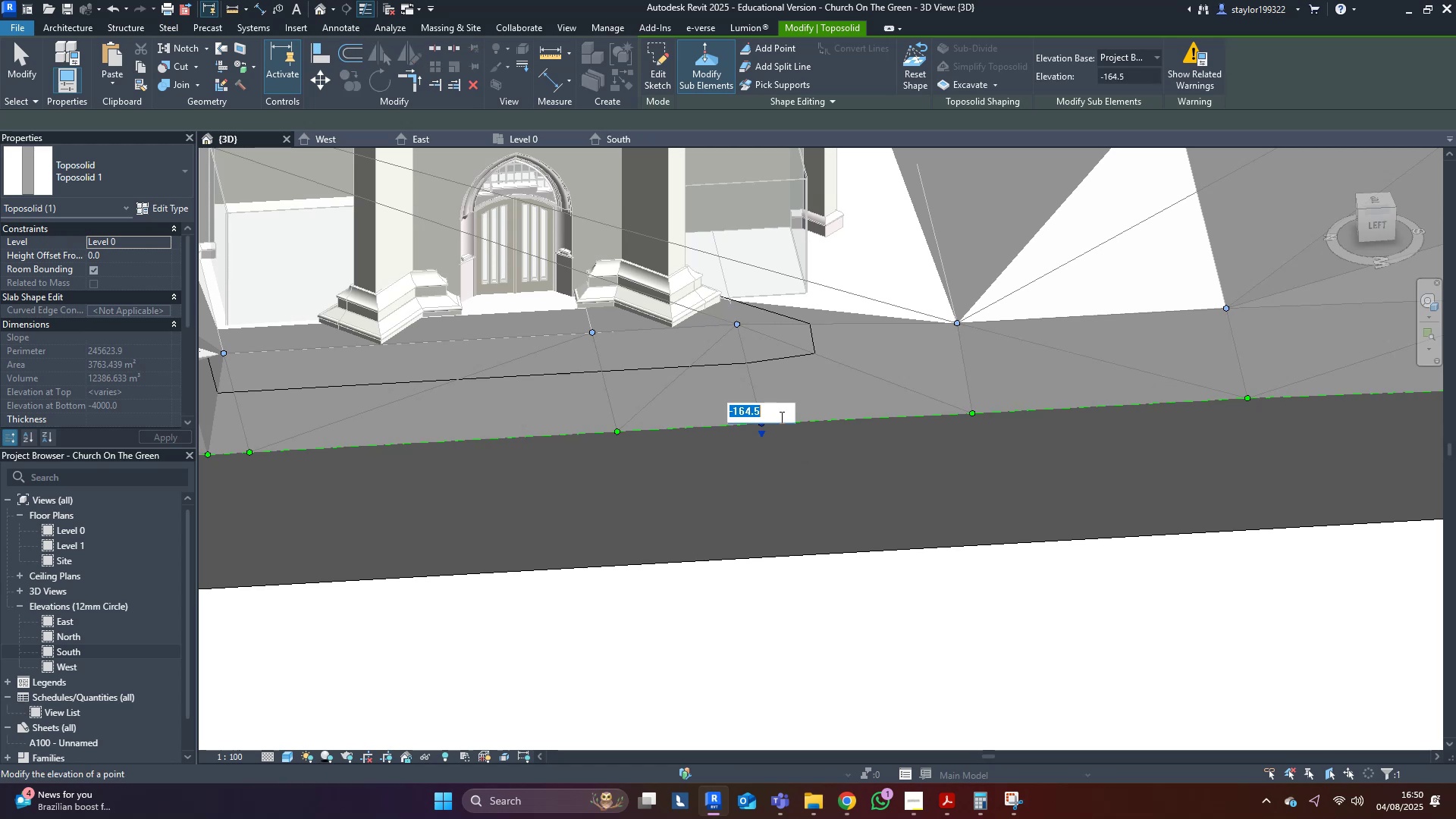 
key(Control+V)
 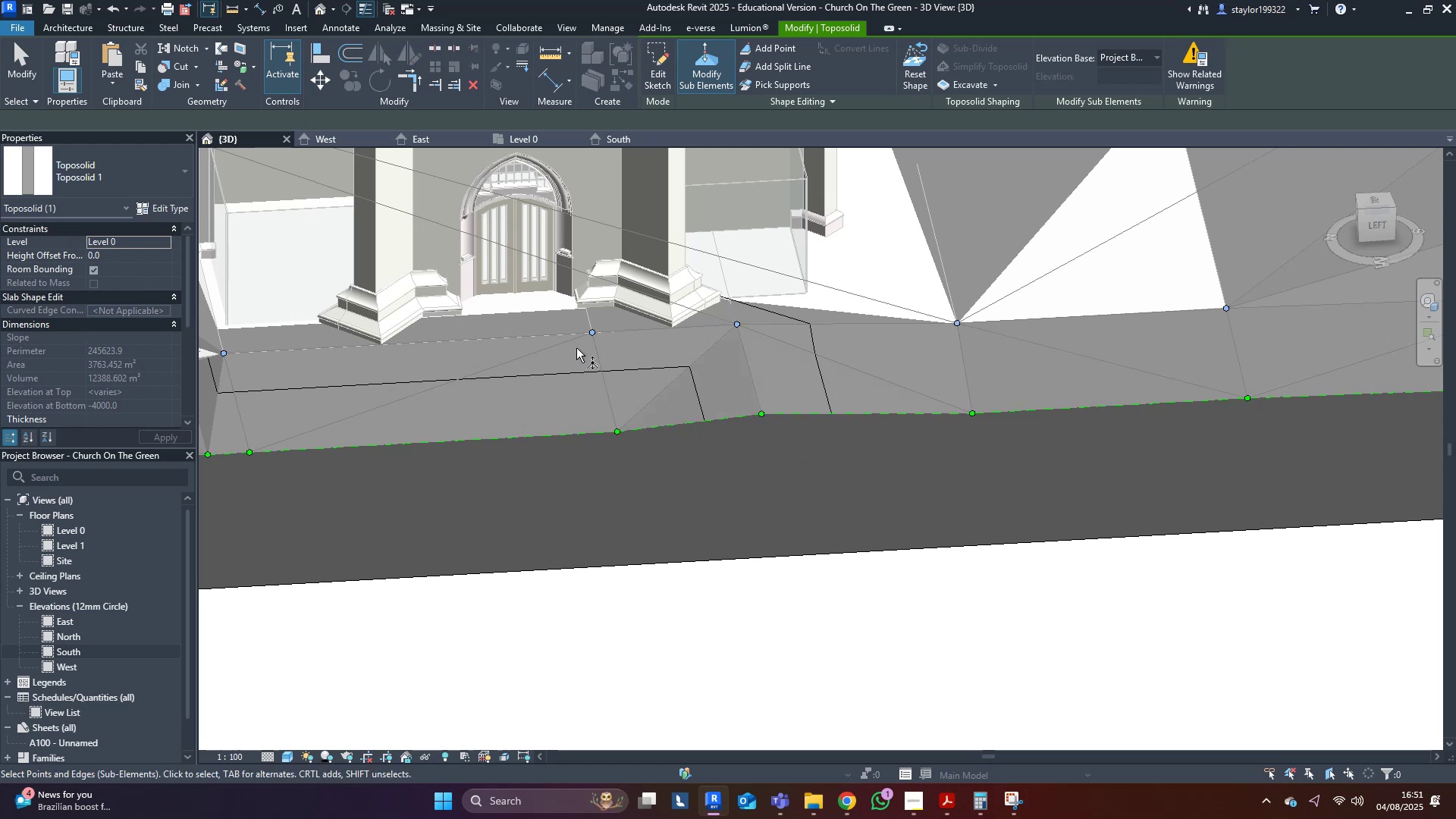 
left_click([609, 326])
 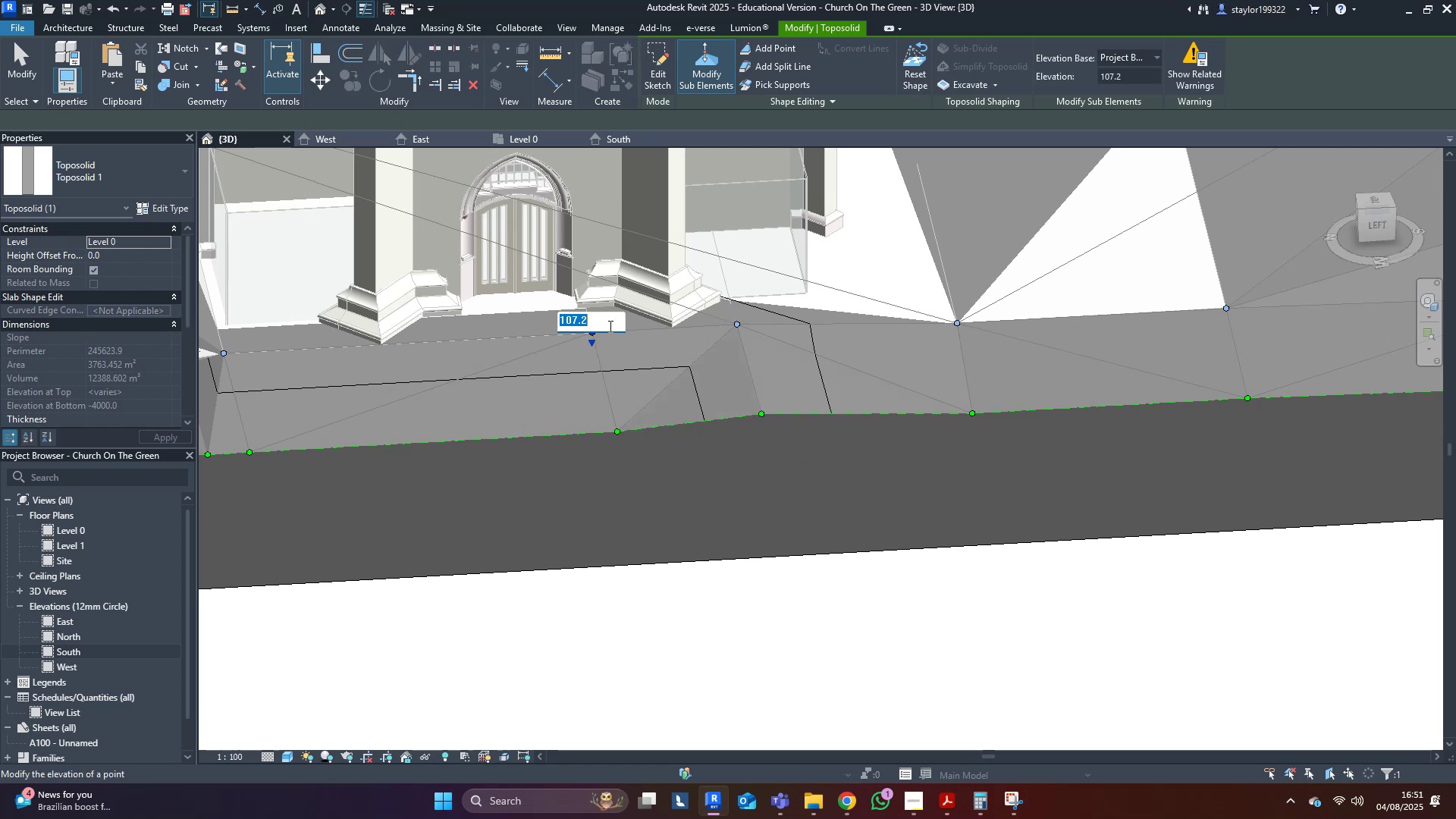 
key(Control+ControlLeft)
 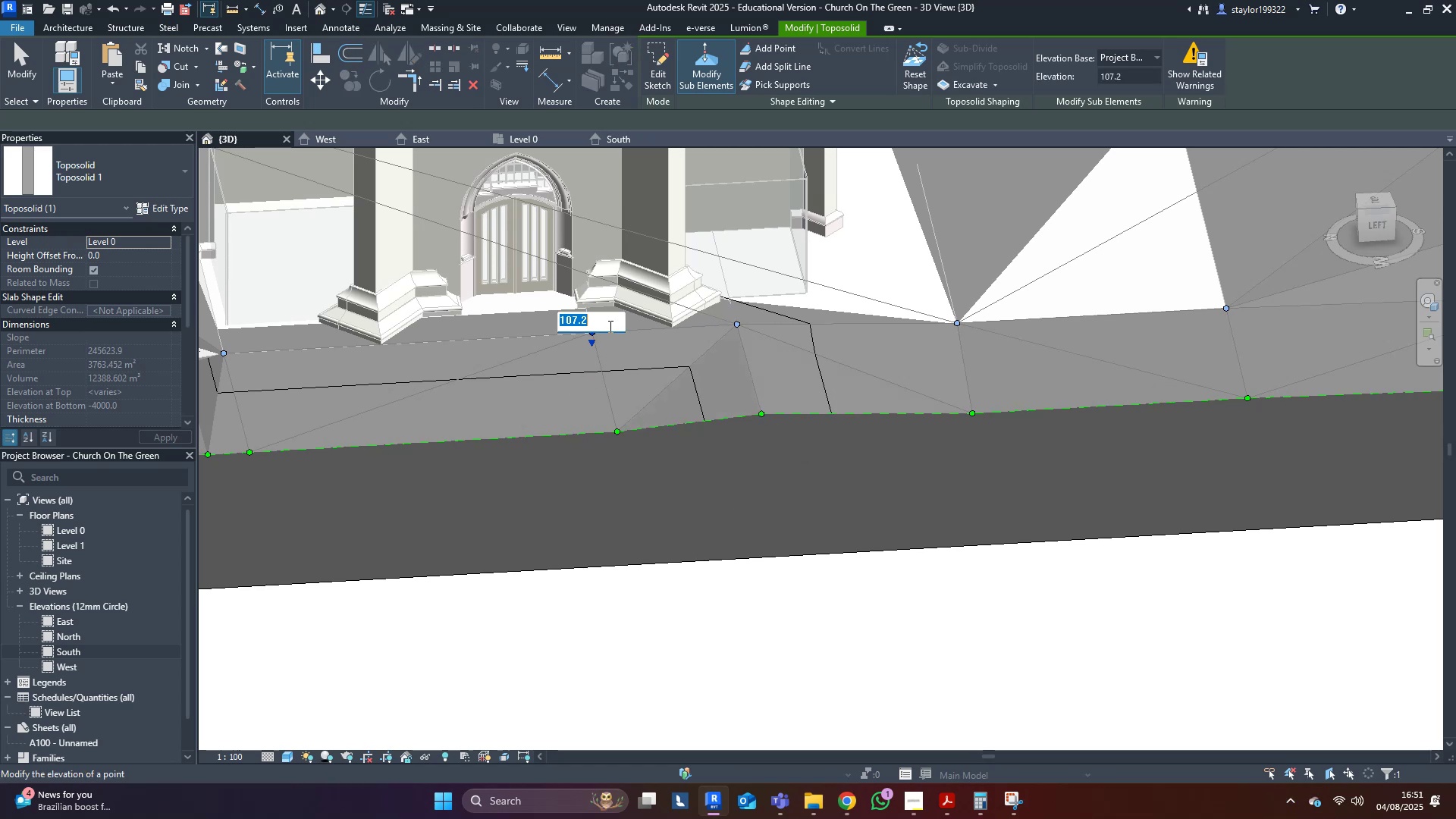 
key(Control+C)
 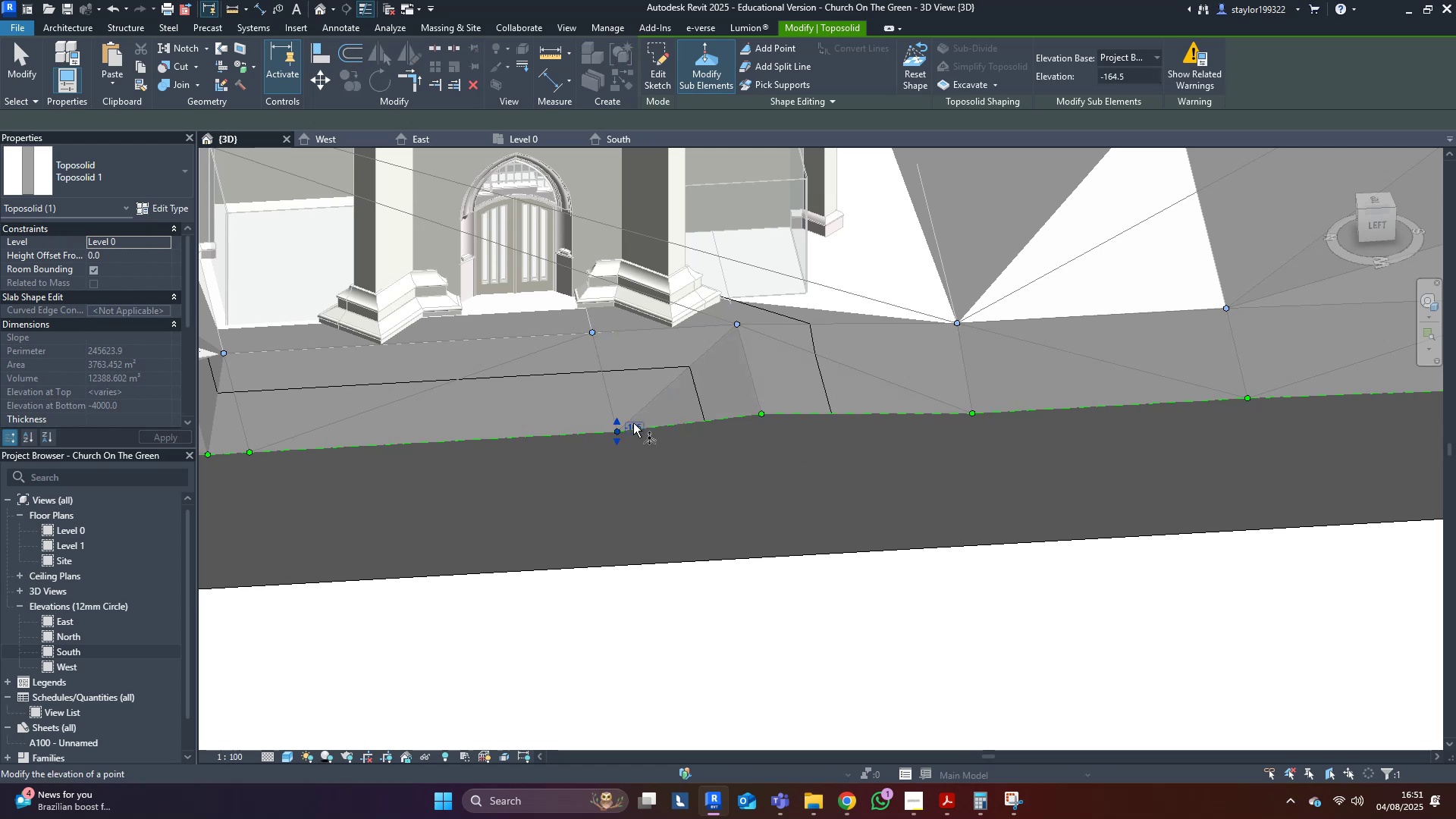 
left_click([639, 429])
 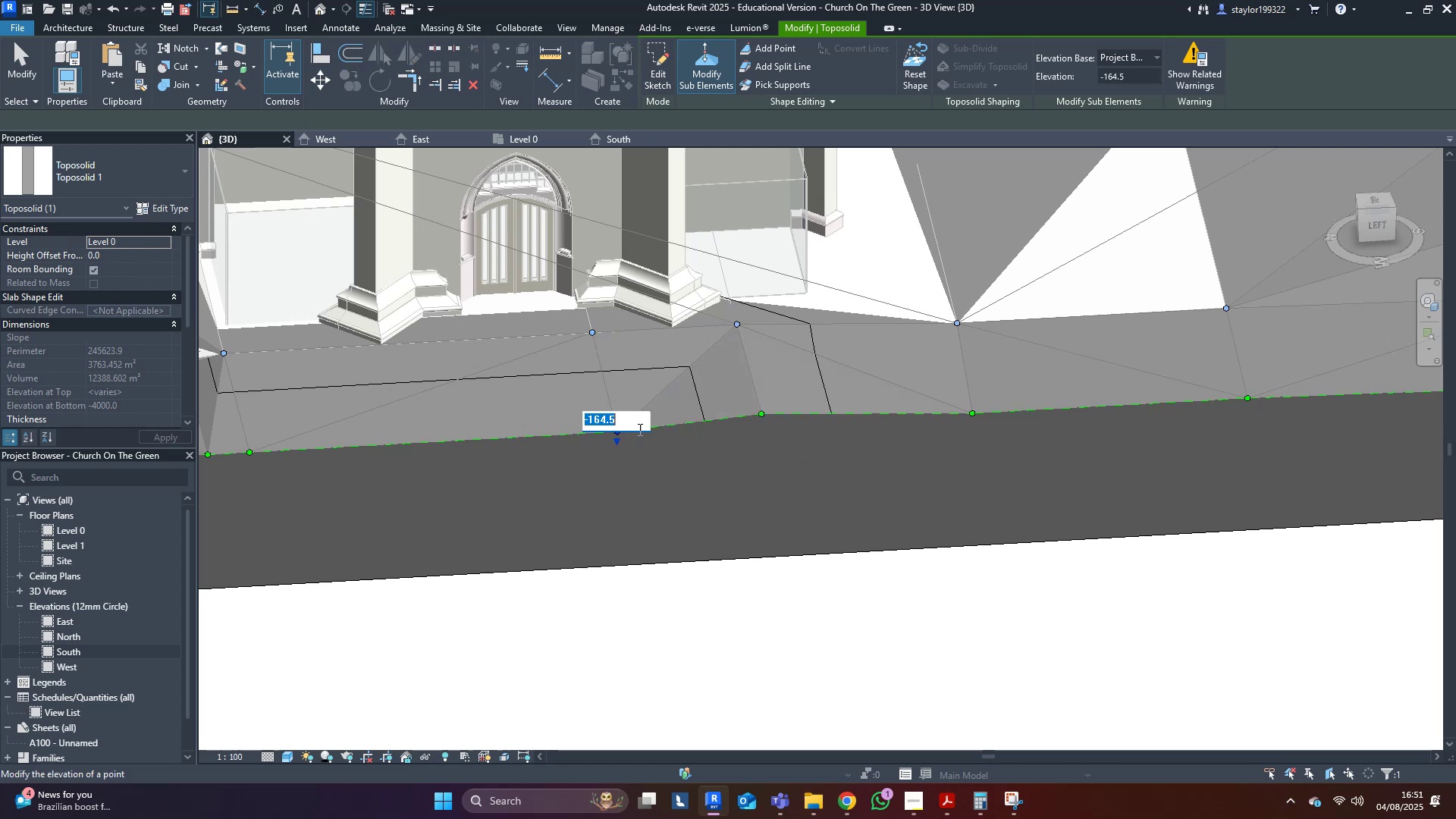 
key(Control+ControlLeft)
 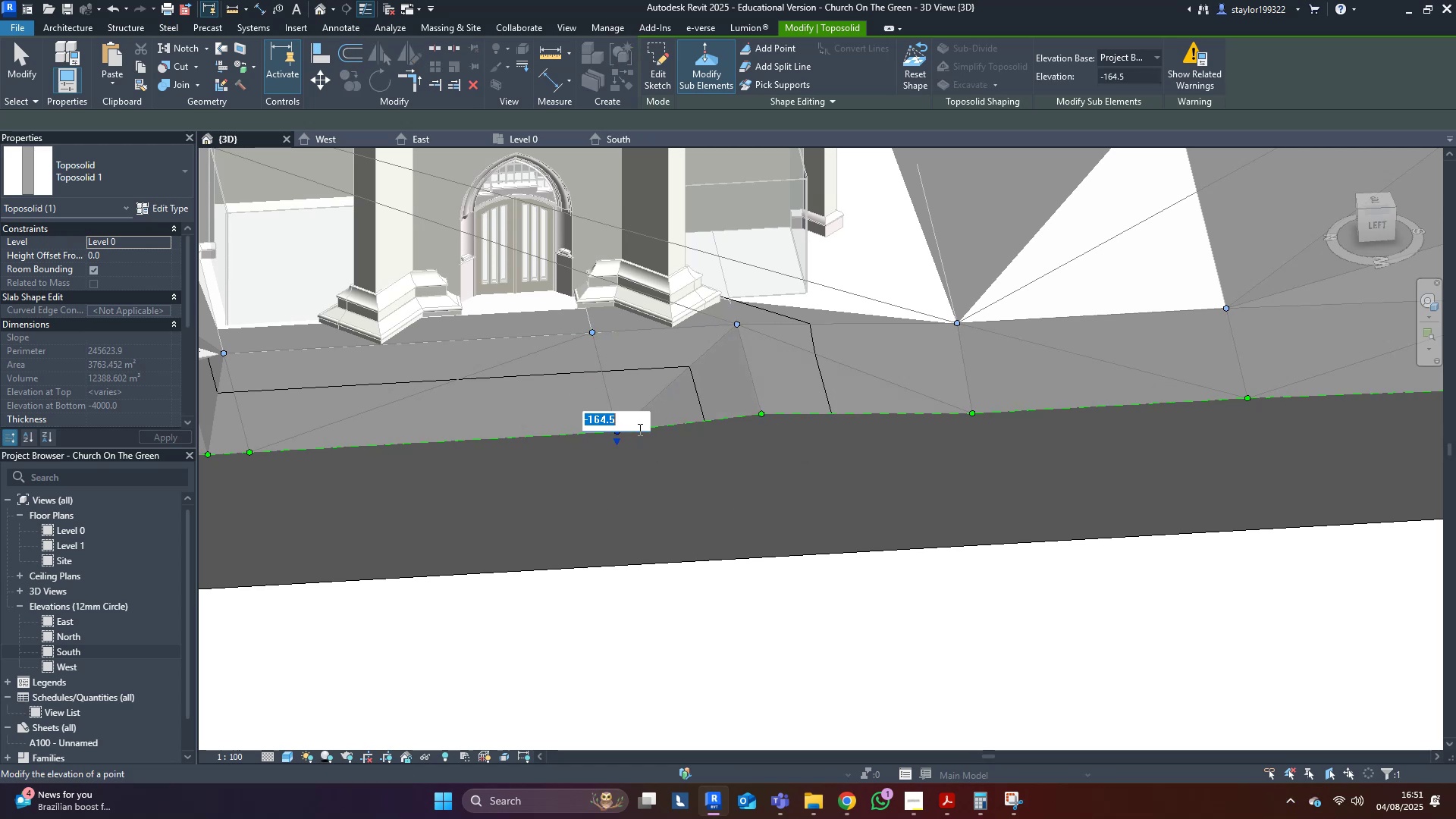 
key(Control+V)
 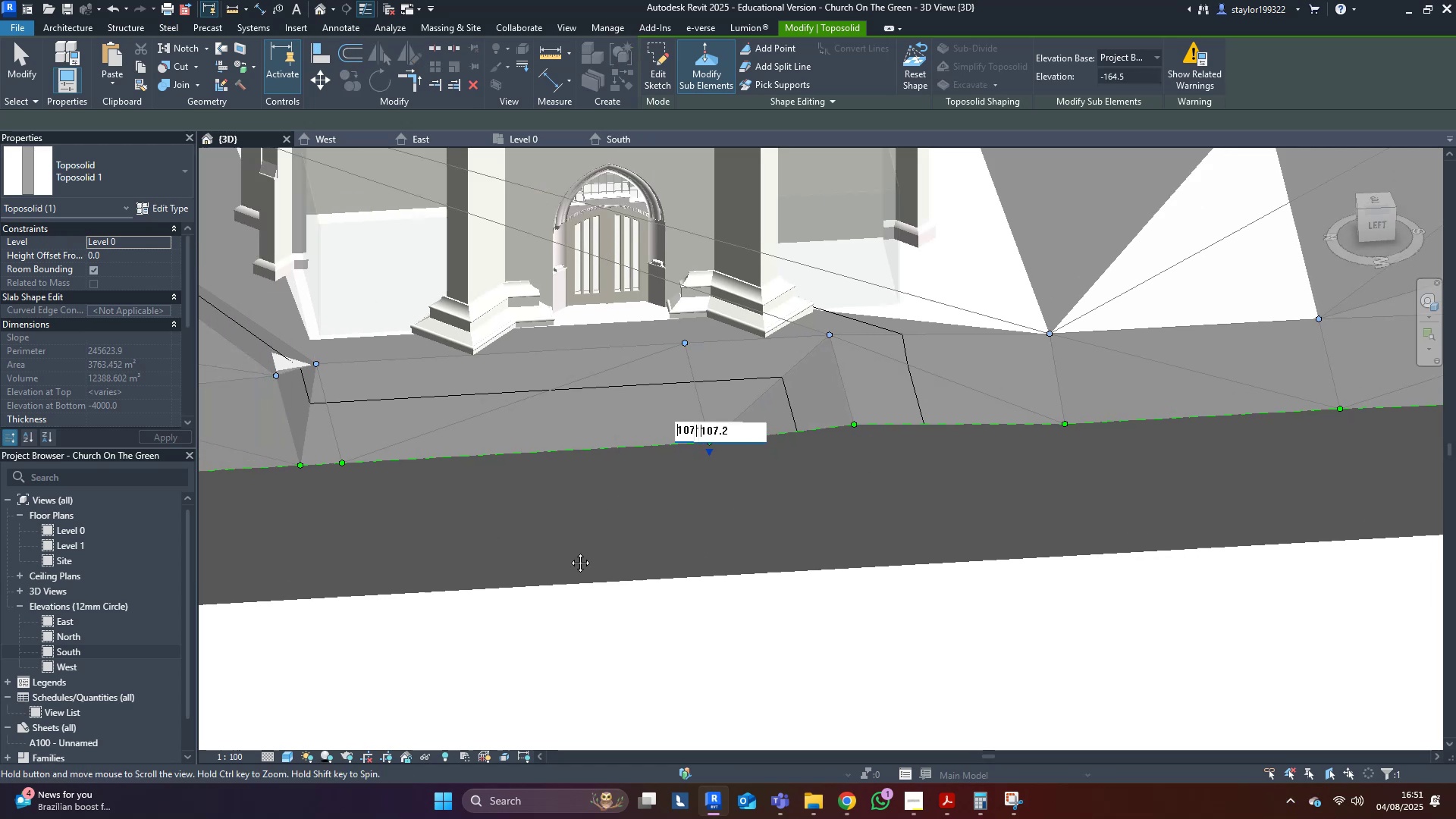 
left_click([853, 585])
 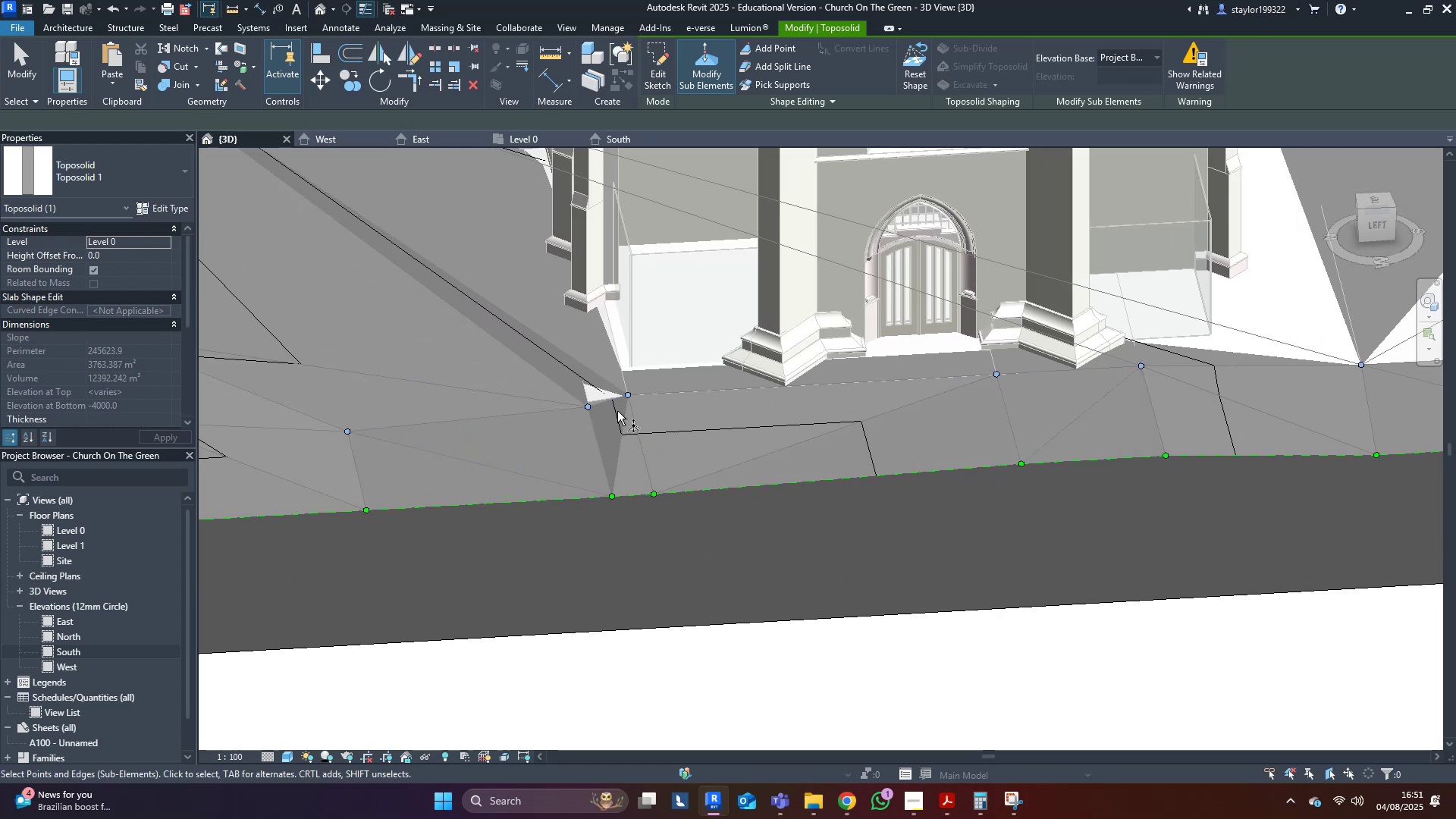 
left_click([640, 391])
 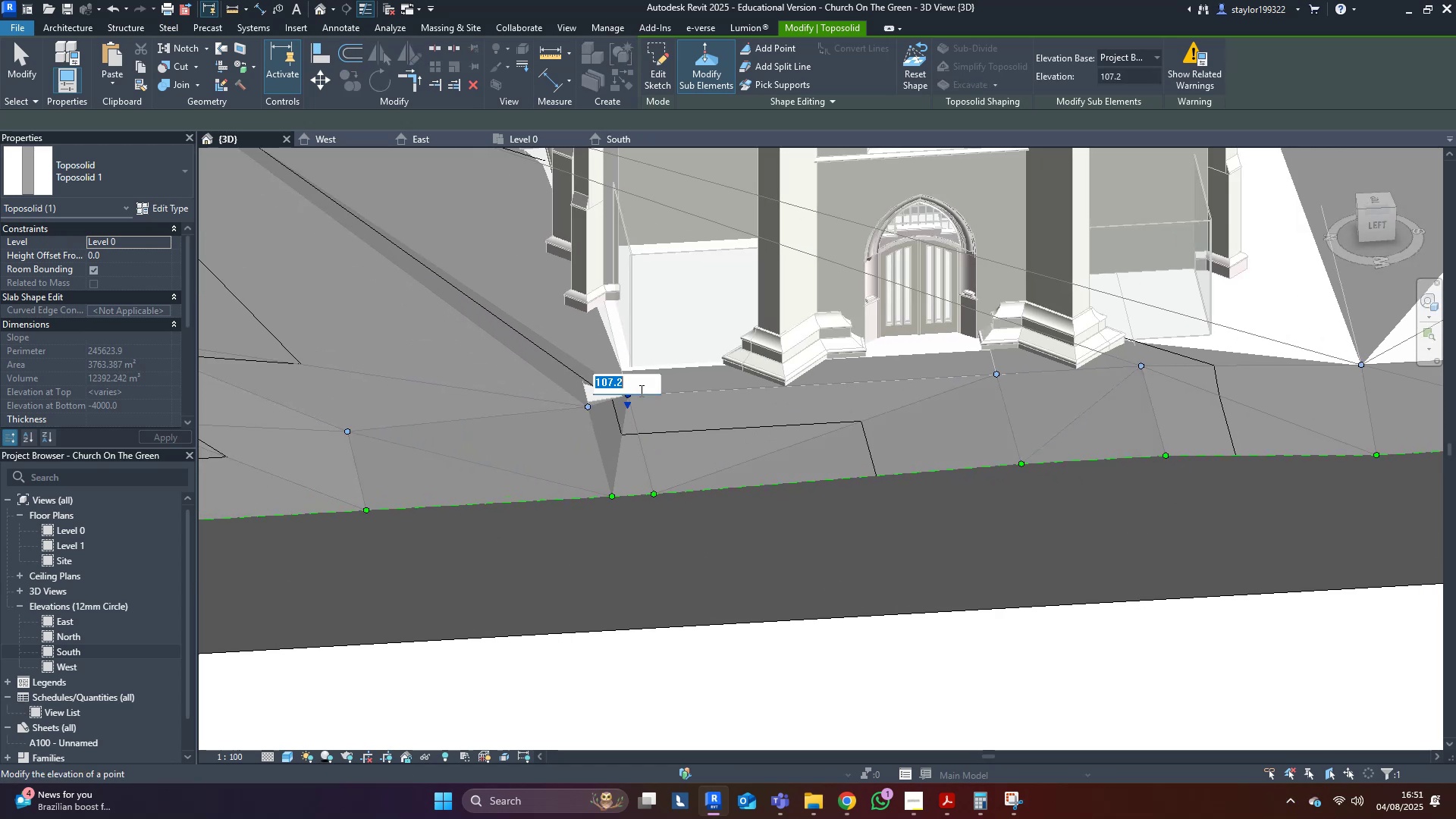 
key(Control+ControlLeft)
 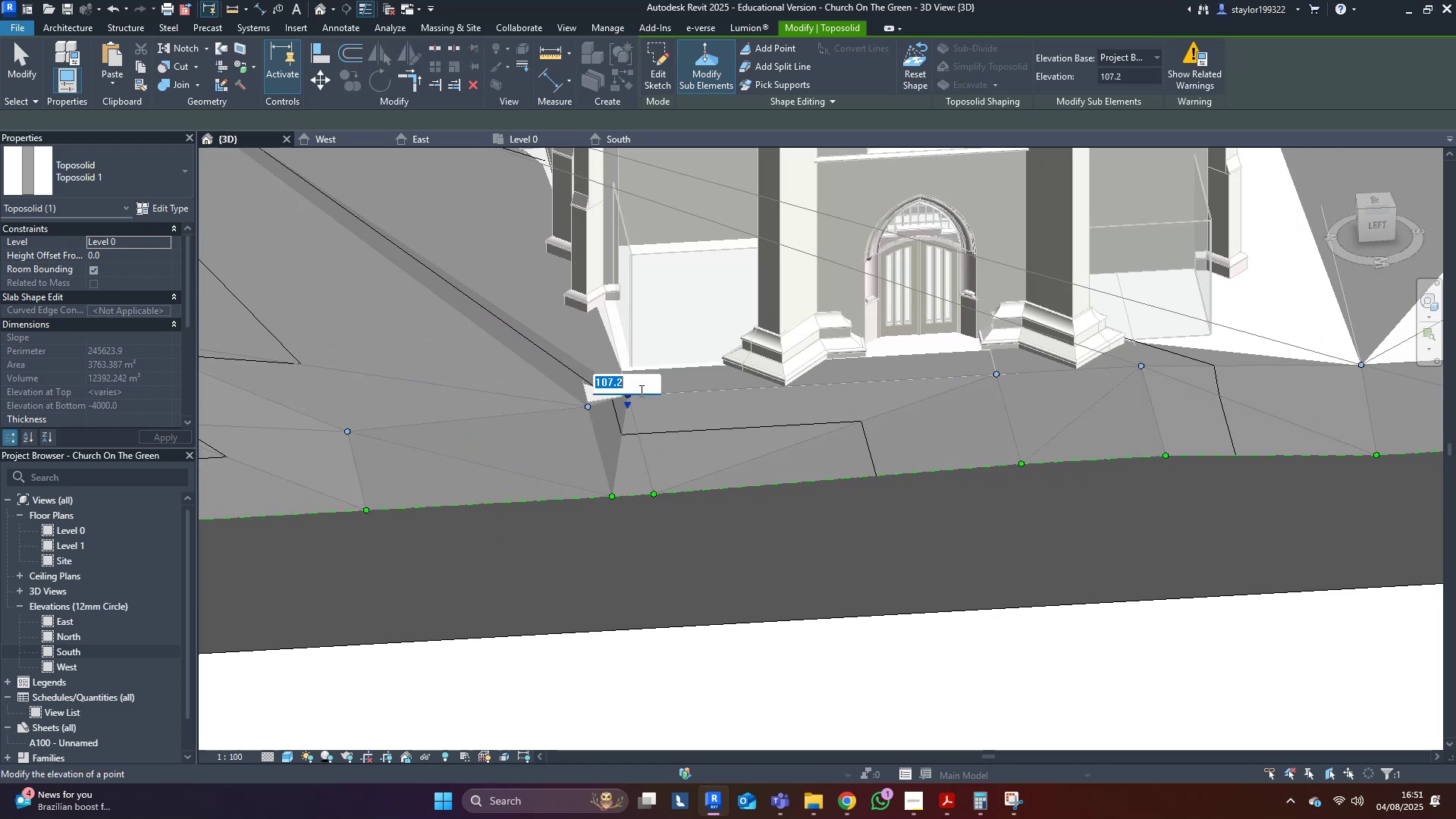 
key(Control+C)
 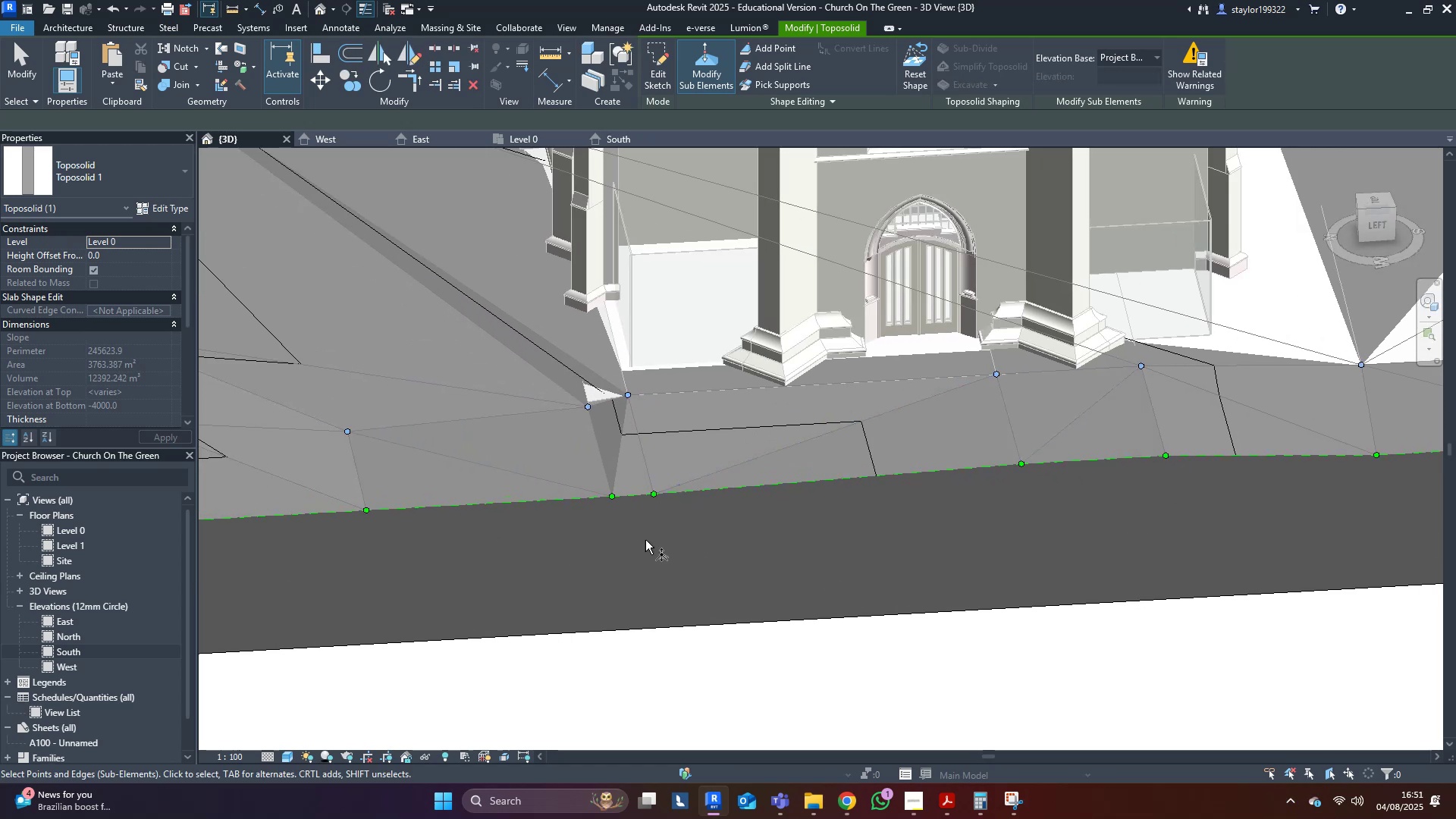 
left_click([676, 491])
 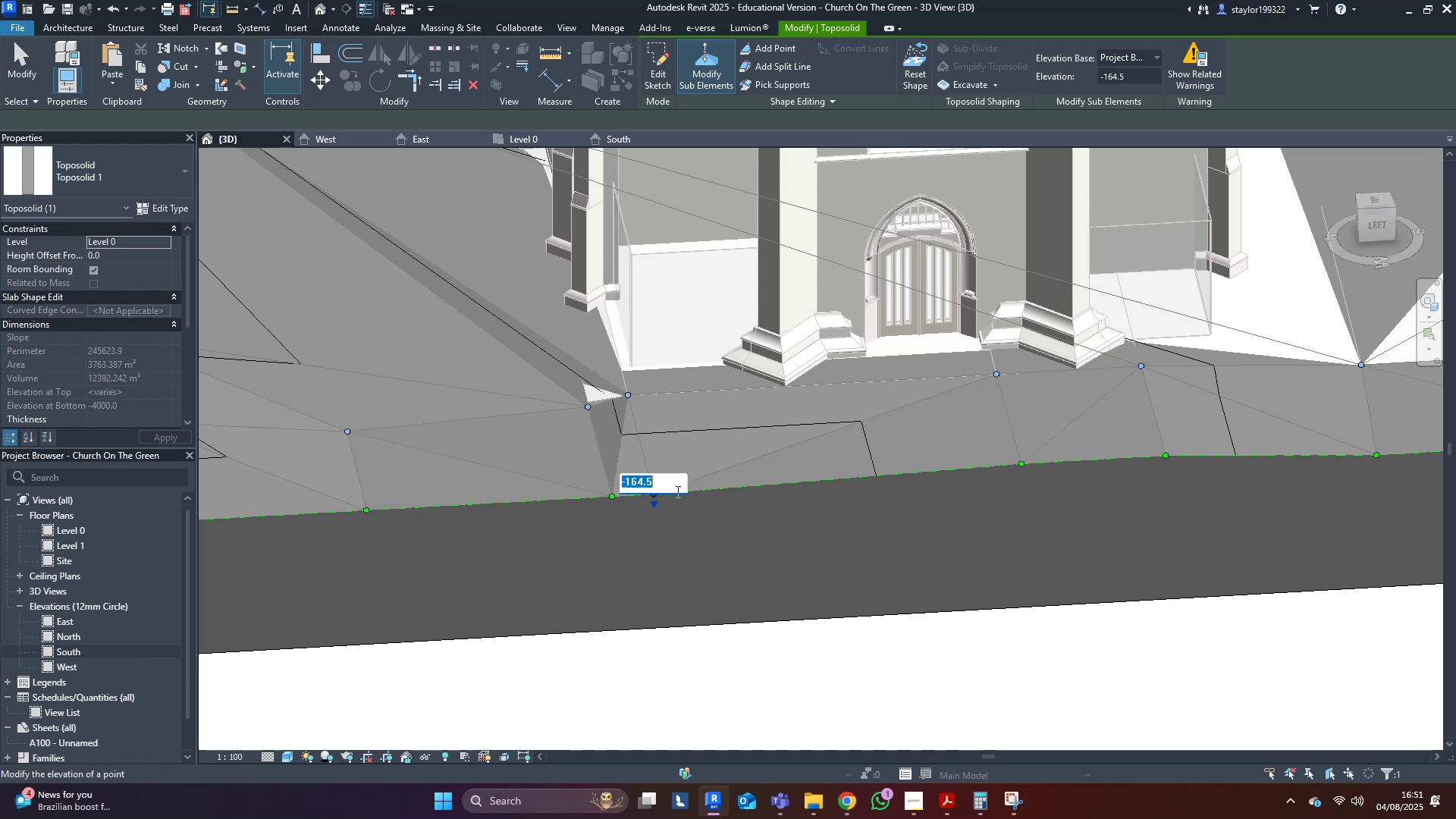 
key(Control+ControlLeft)
 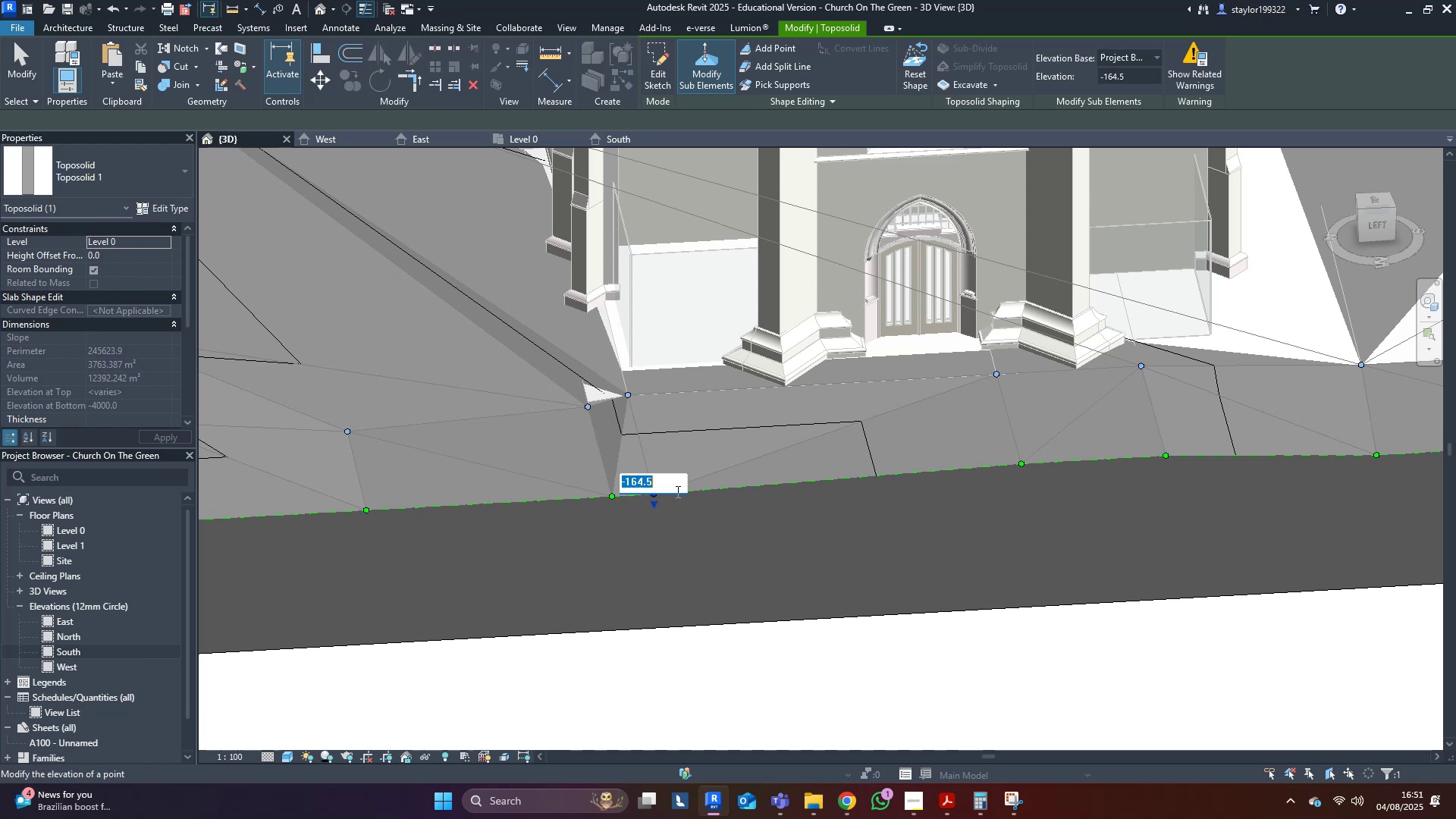 
key(Control+V)
 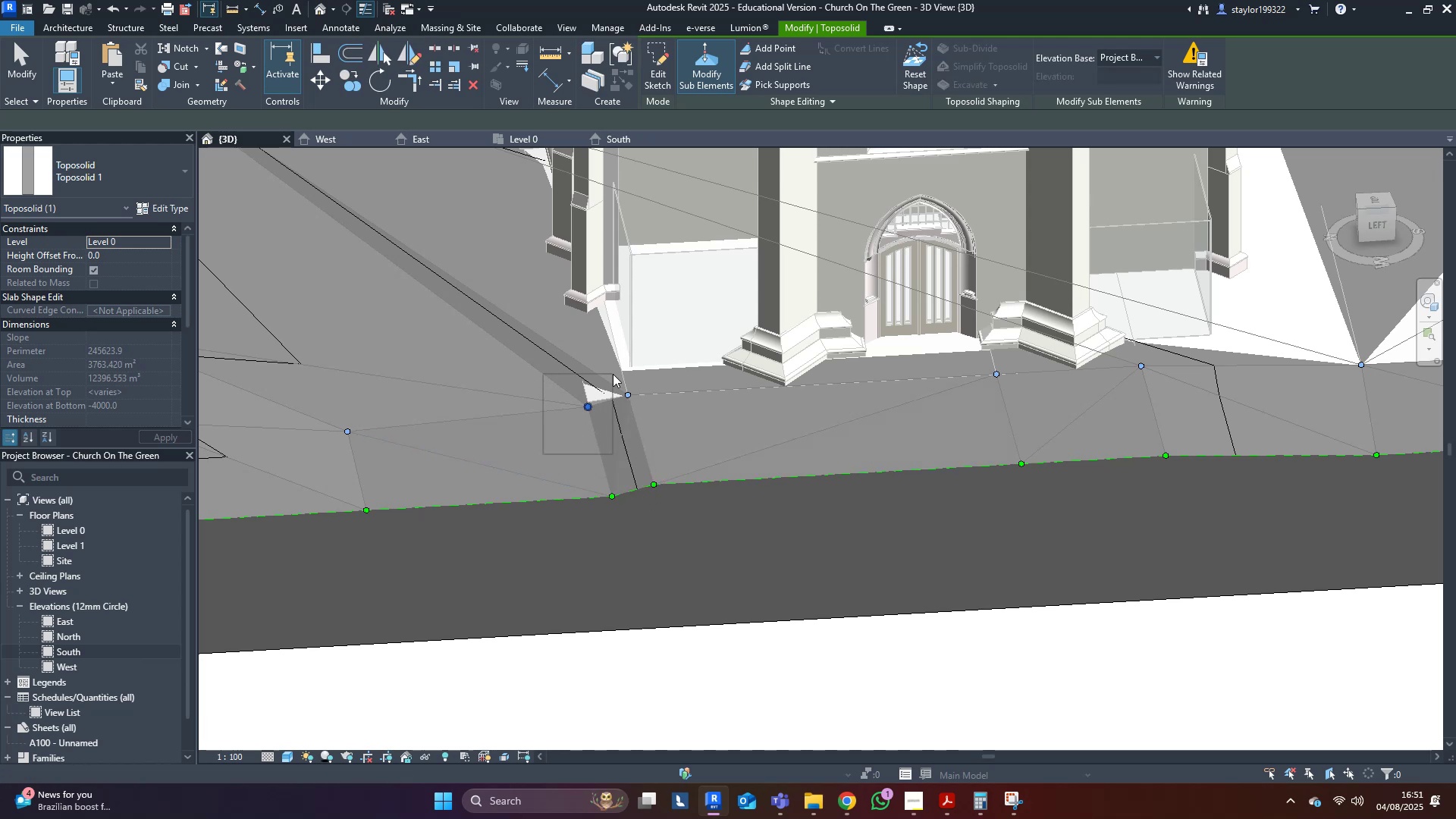 
left_click([607, 404])
 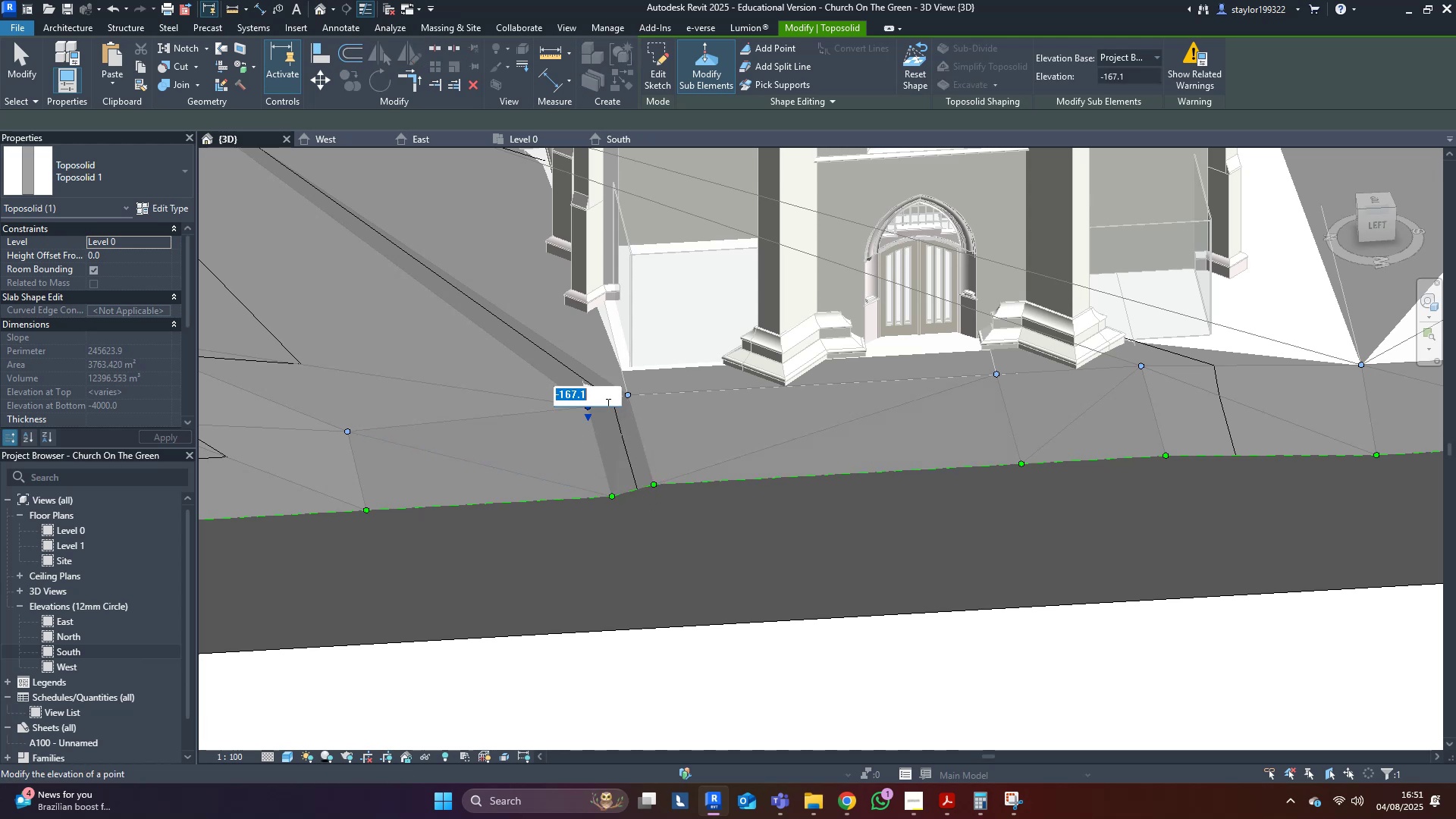 
key(Control+C)
 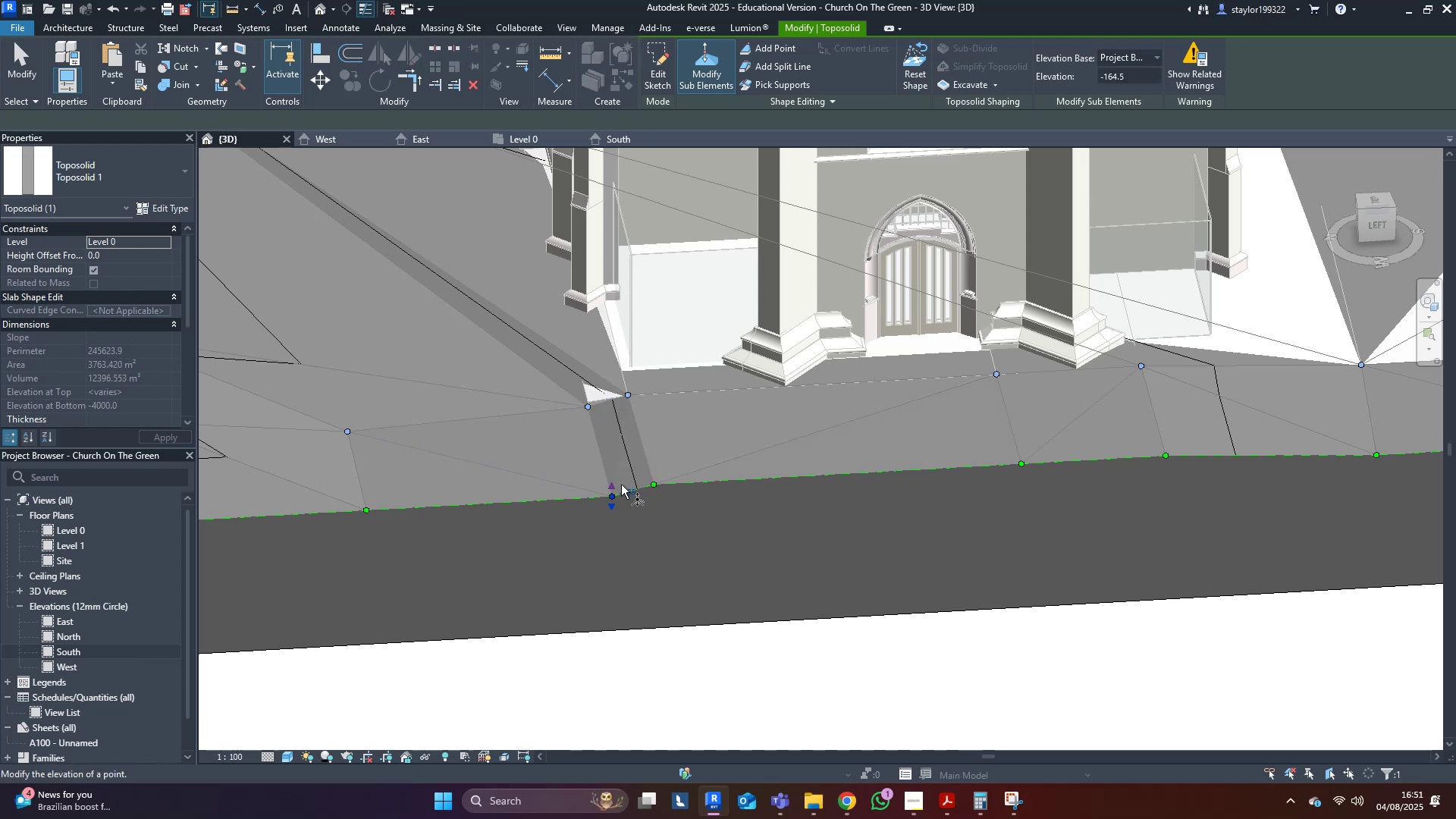 
key(Control+ControlLeft)
 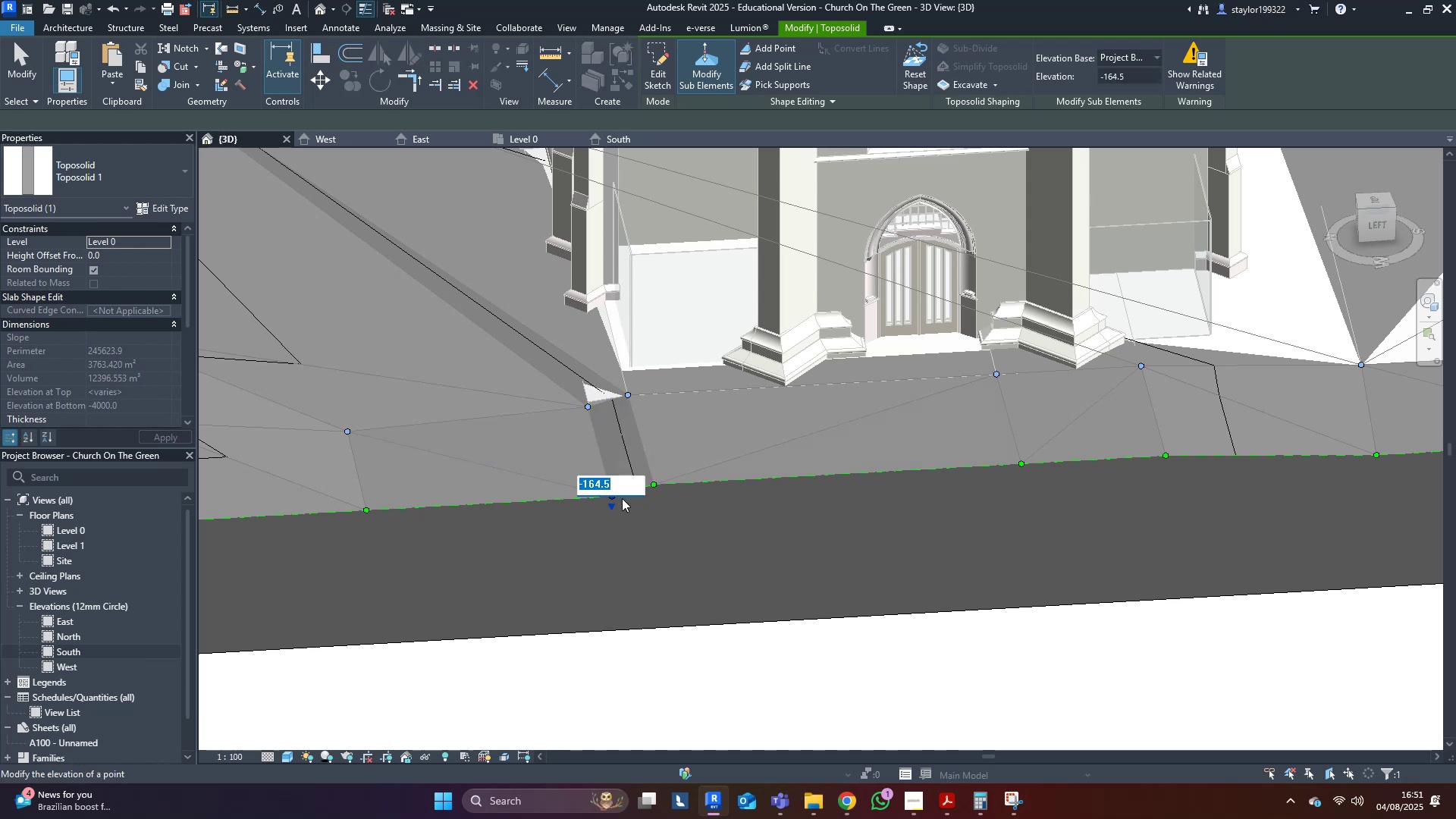 
key(Control+V)
 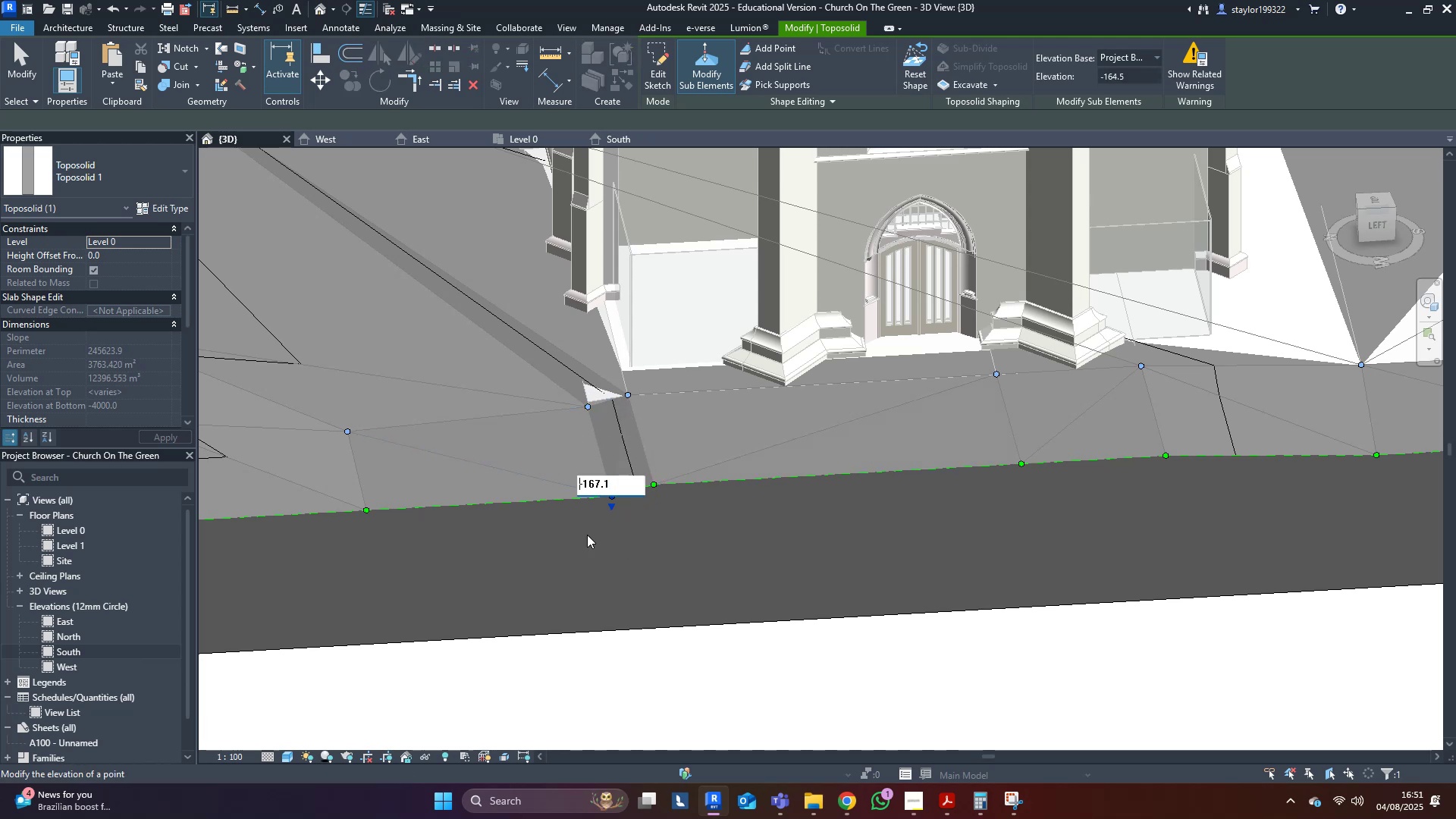 
left_click([557, 567])
 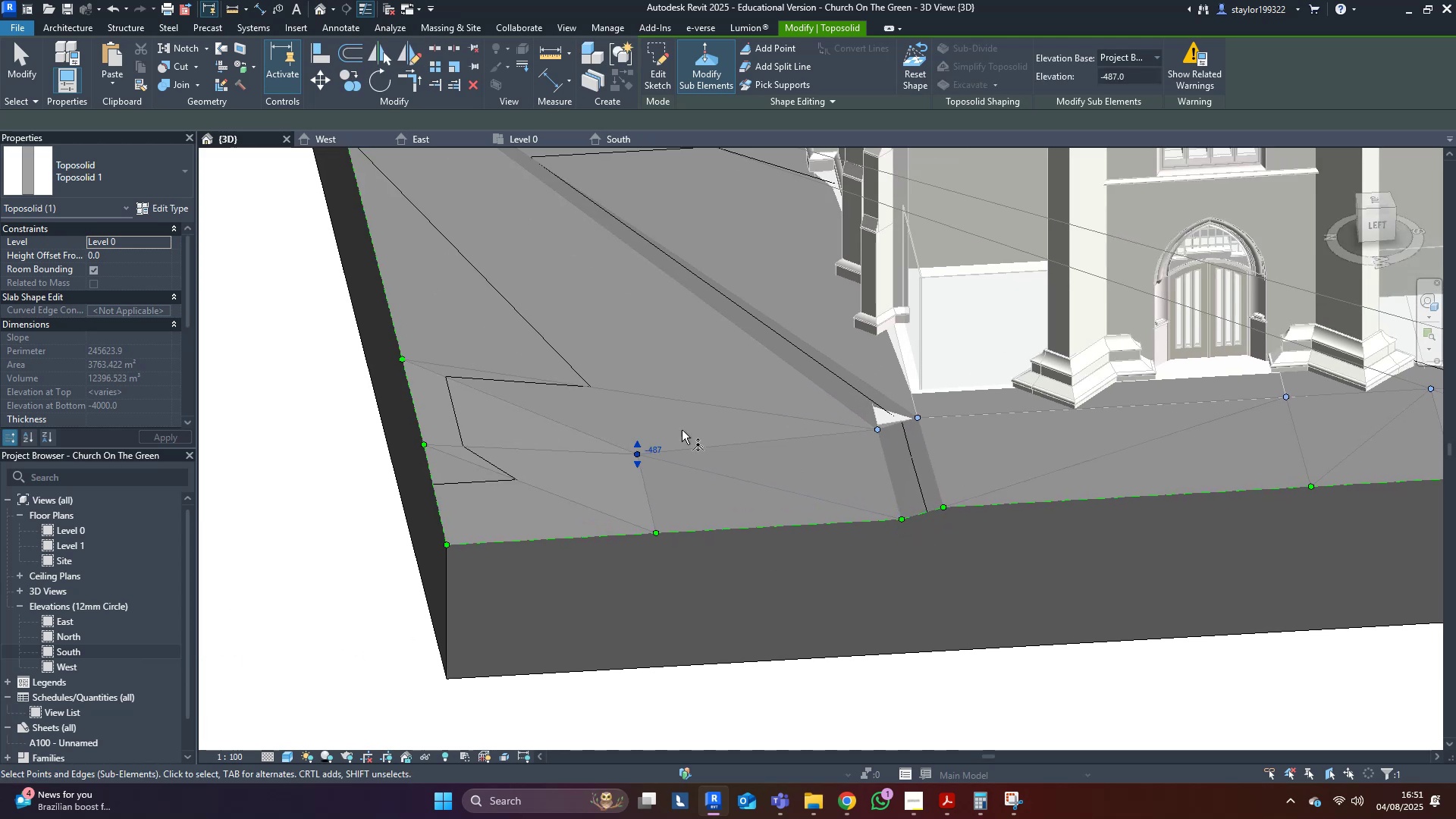 
left_click([663, 450])
 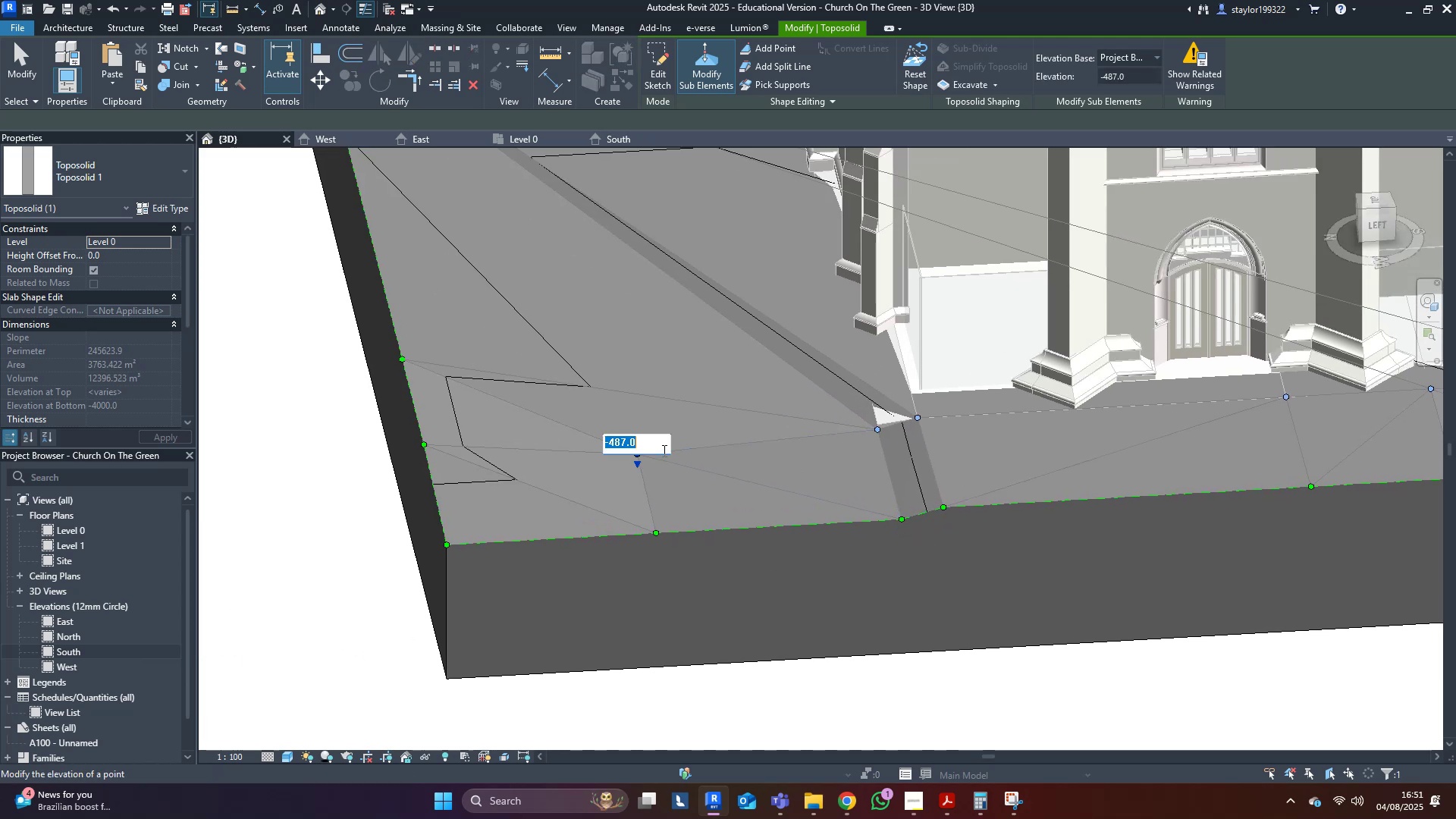 
key(Control+ControlLeft)
 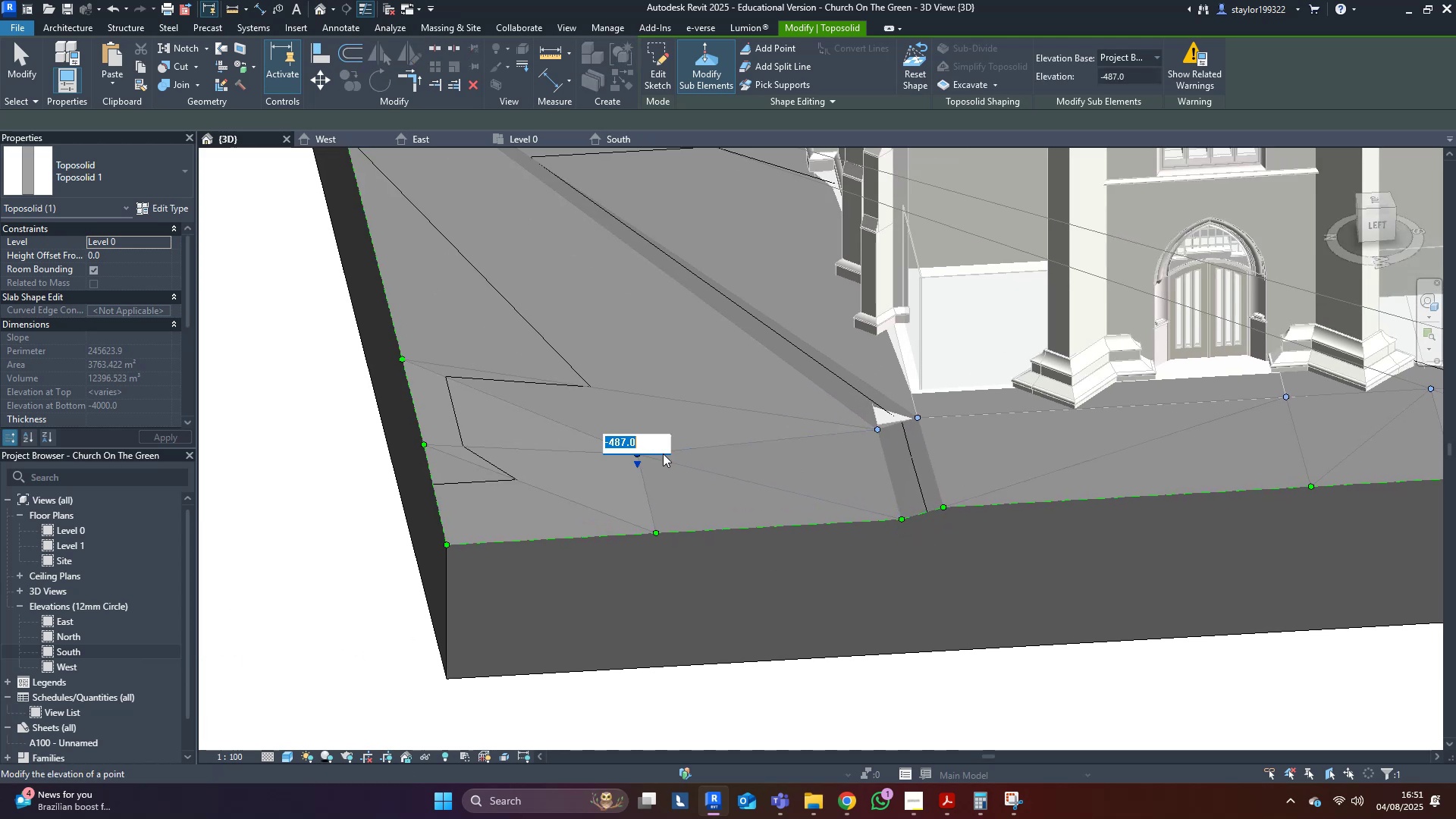 
key(Control+C)
 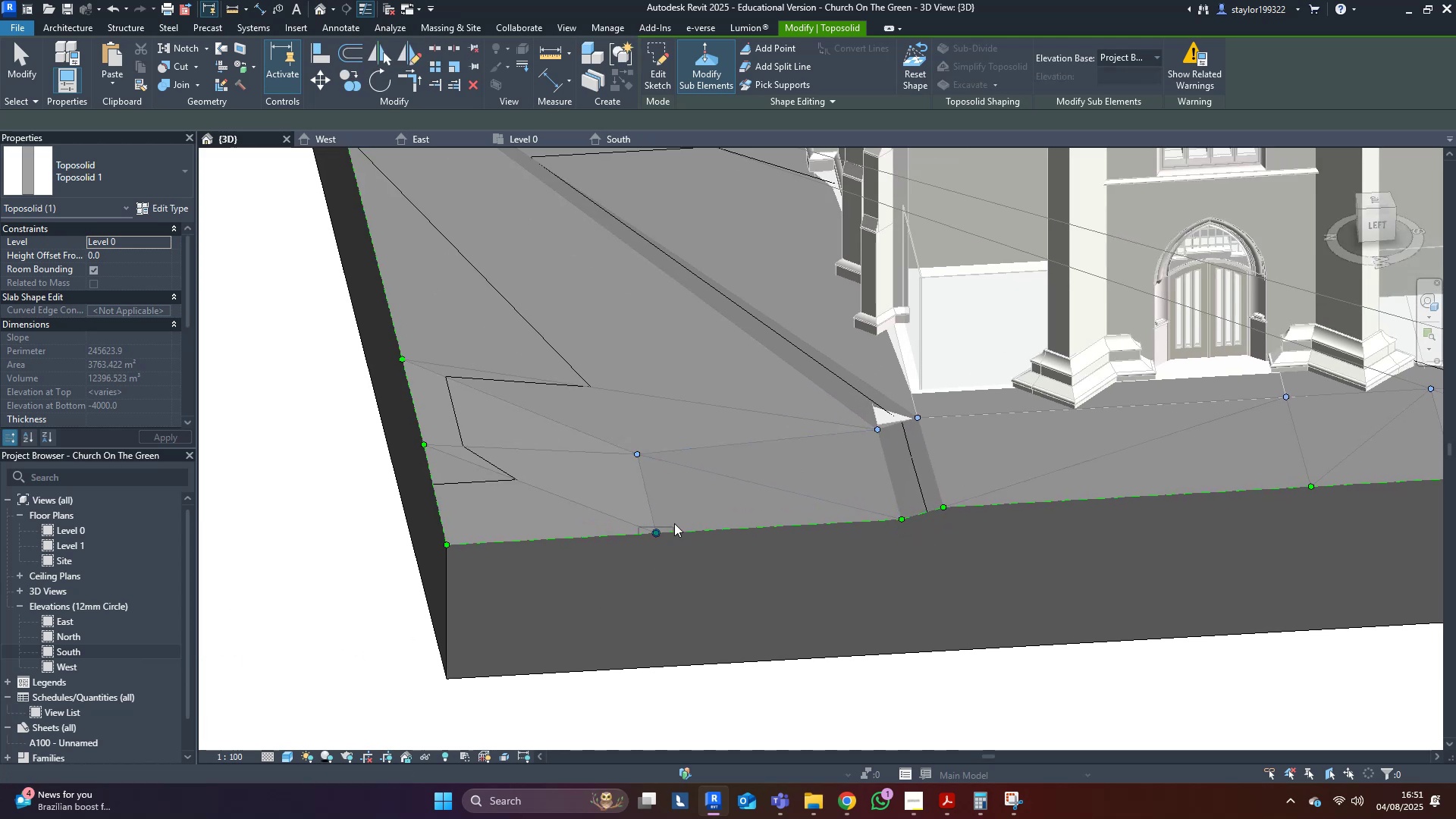 
left_click([676, 526])
 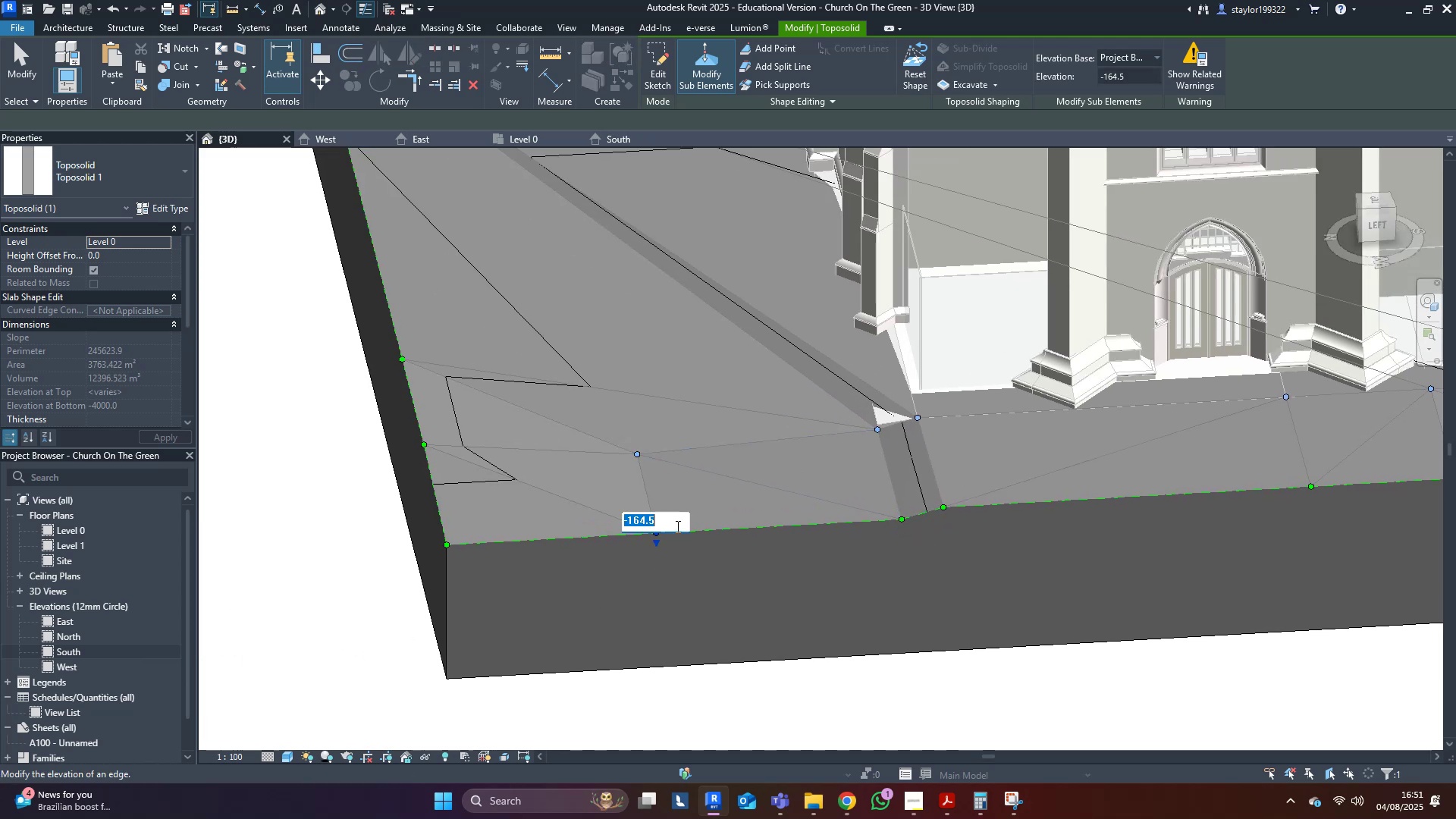 
key(Control+ControlLeft)
 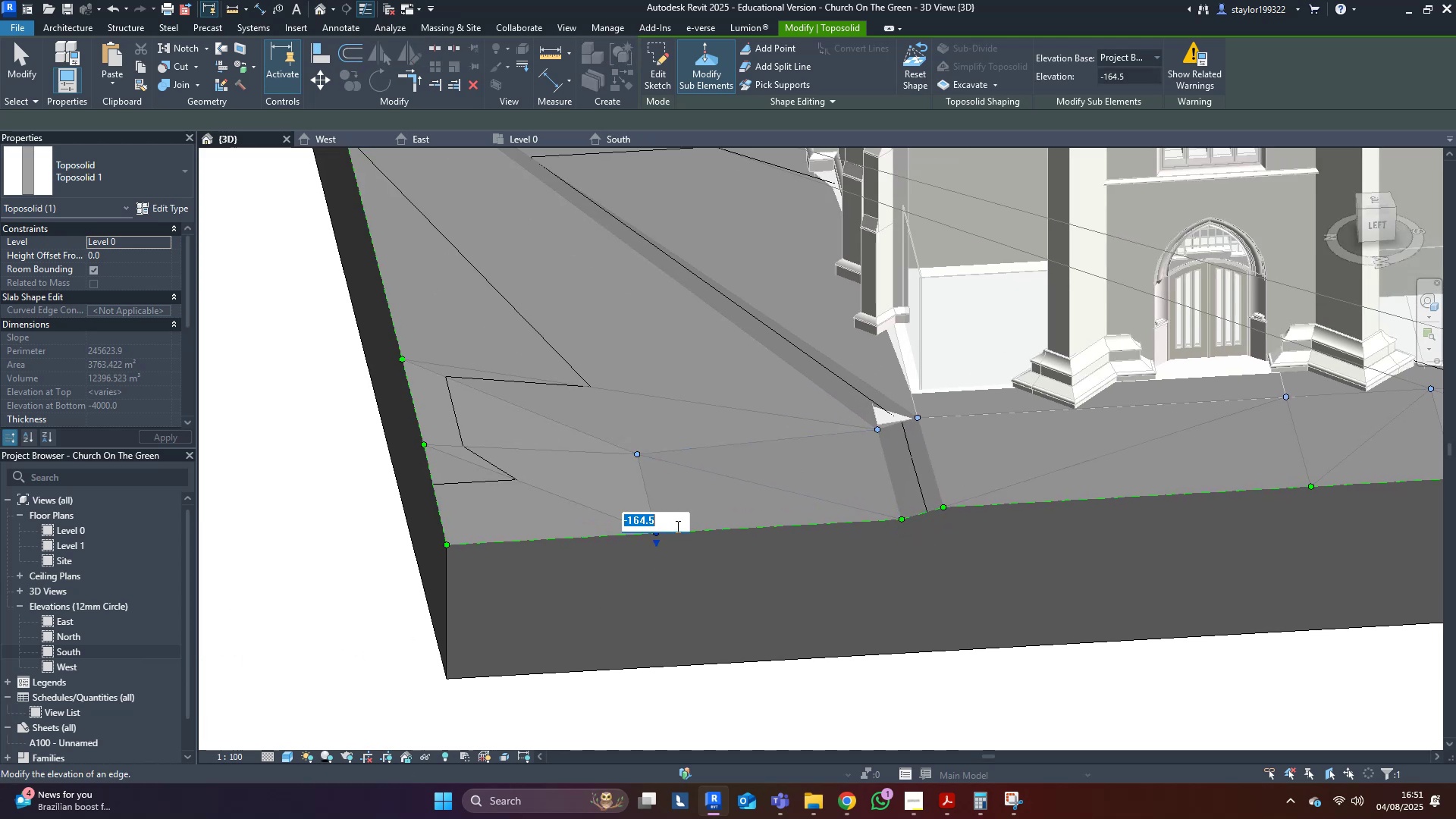 
key(Control+V)
 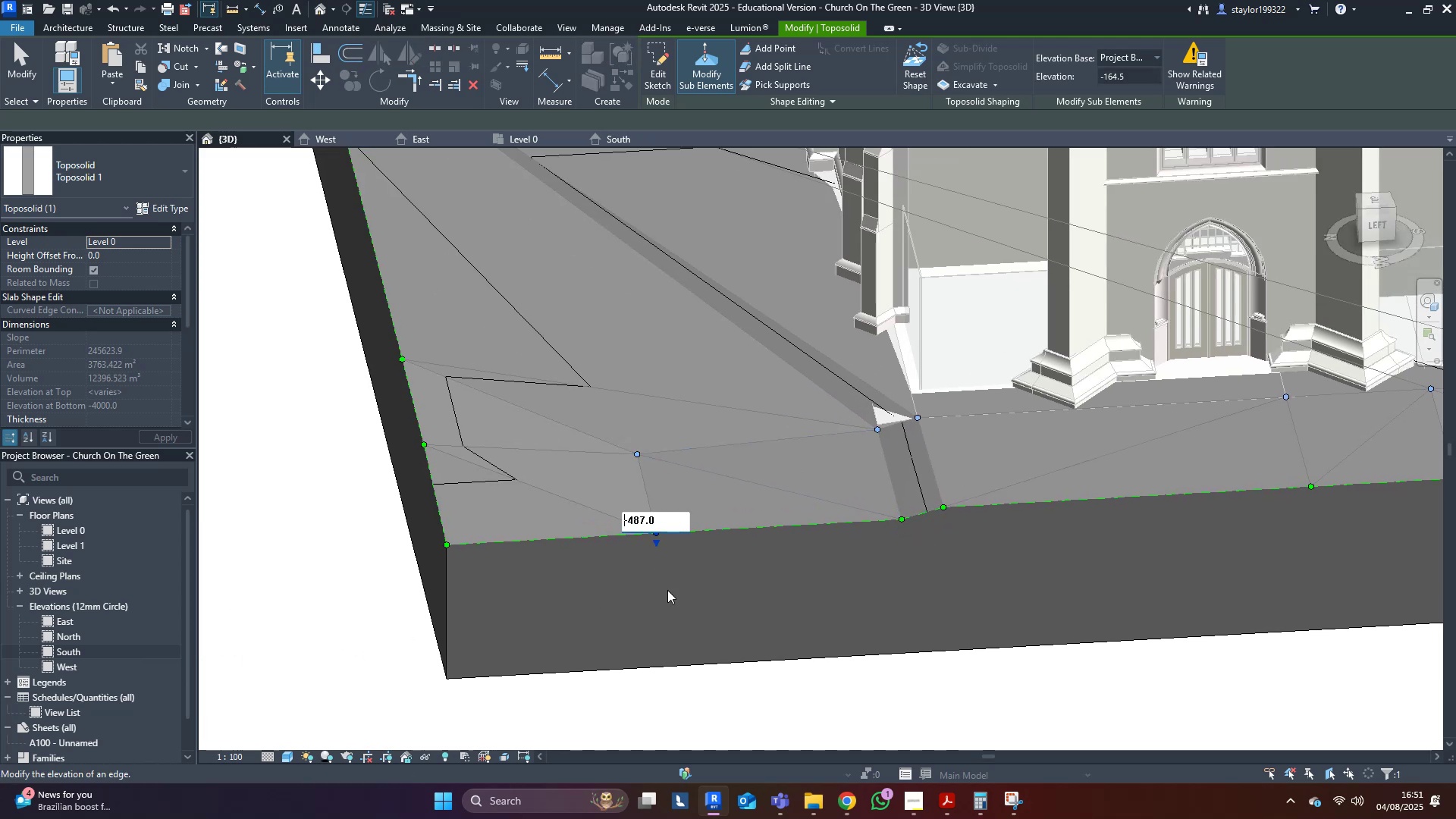 
double_click([651, 601])
 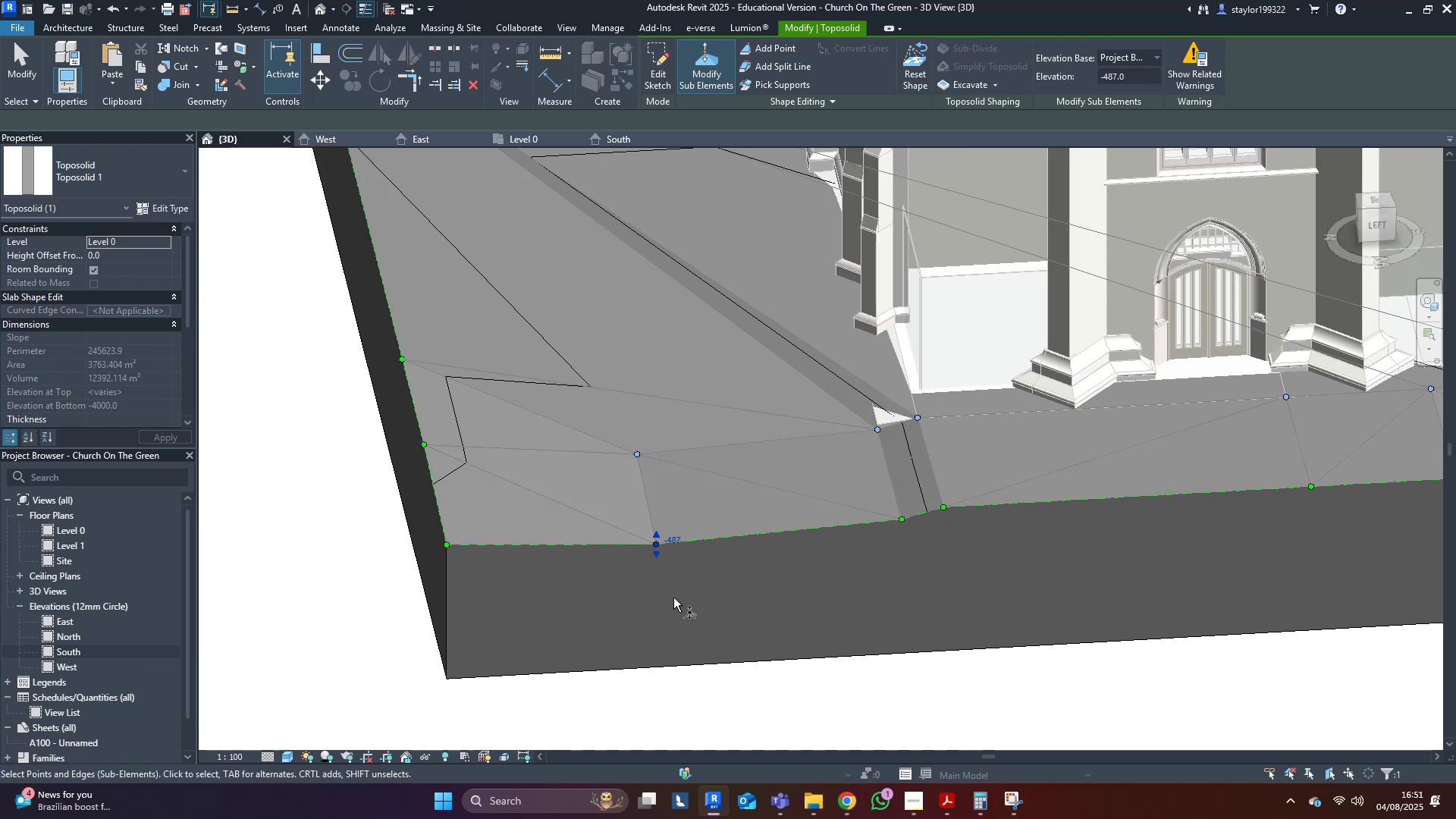 
triple_click([794, 594])
 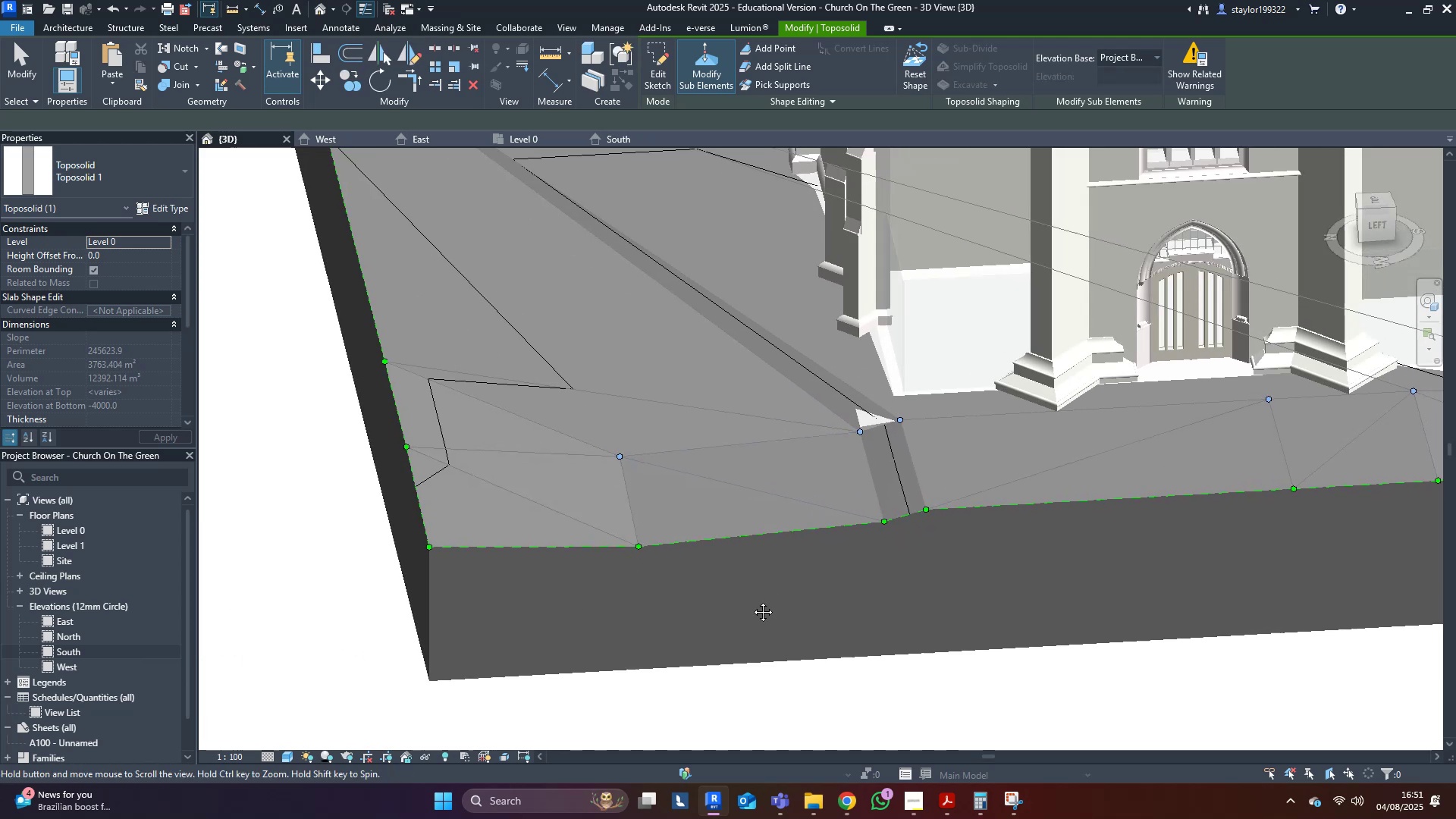 
scroll: coordinate [672, 535], scroll_direction: down, amount: 13.0
 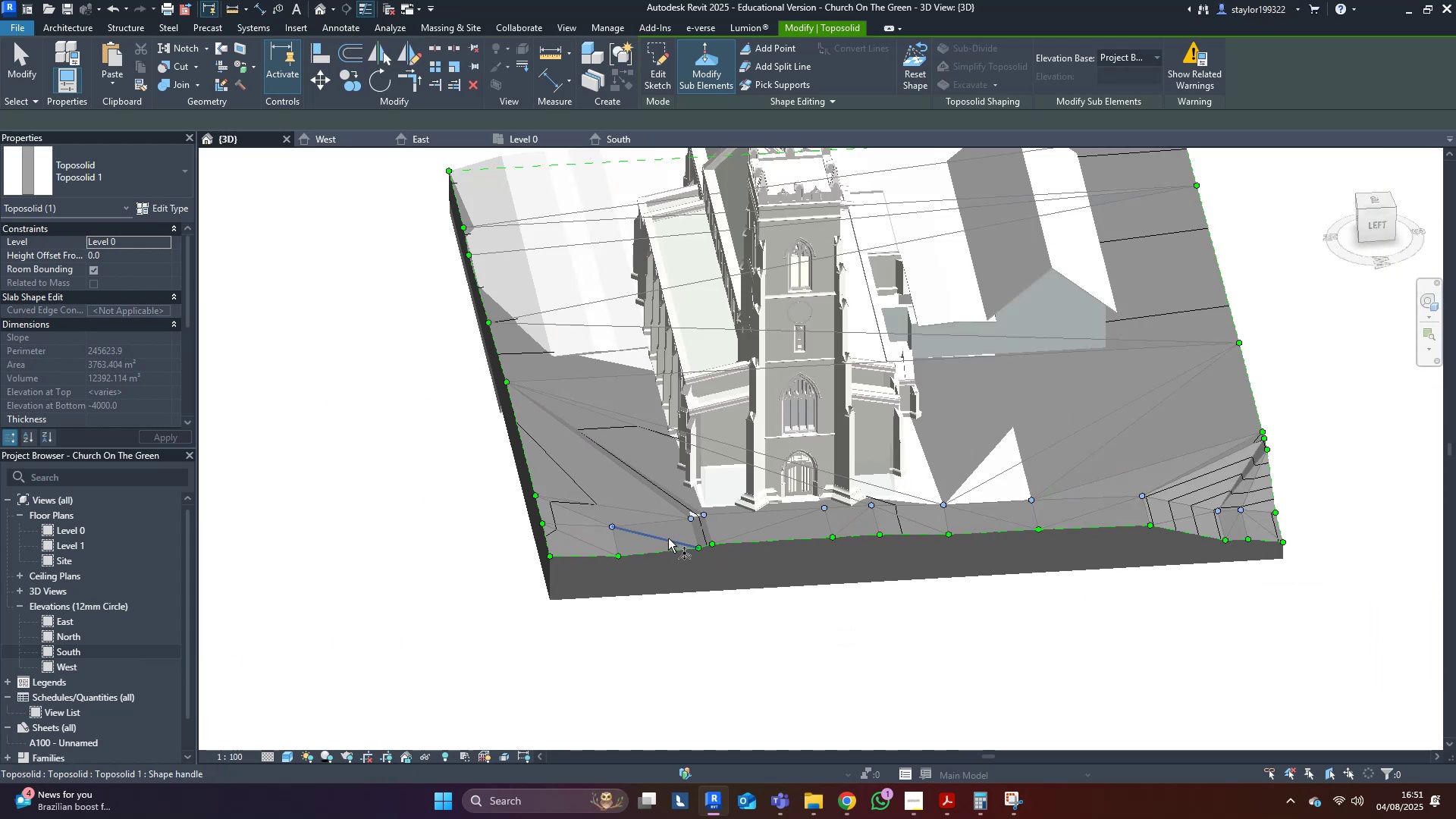 
type(sd)
key(Escape)
 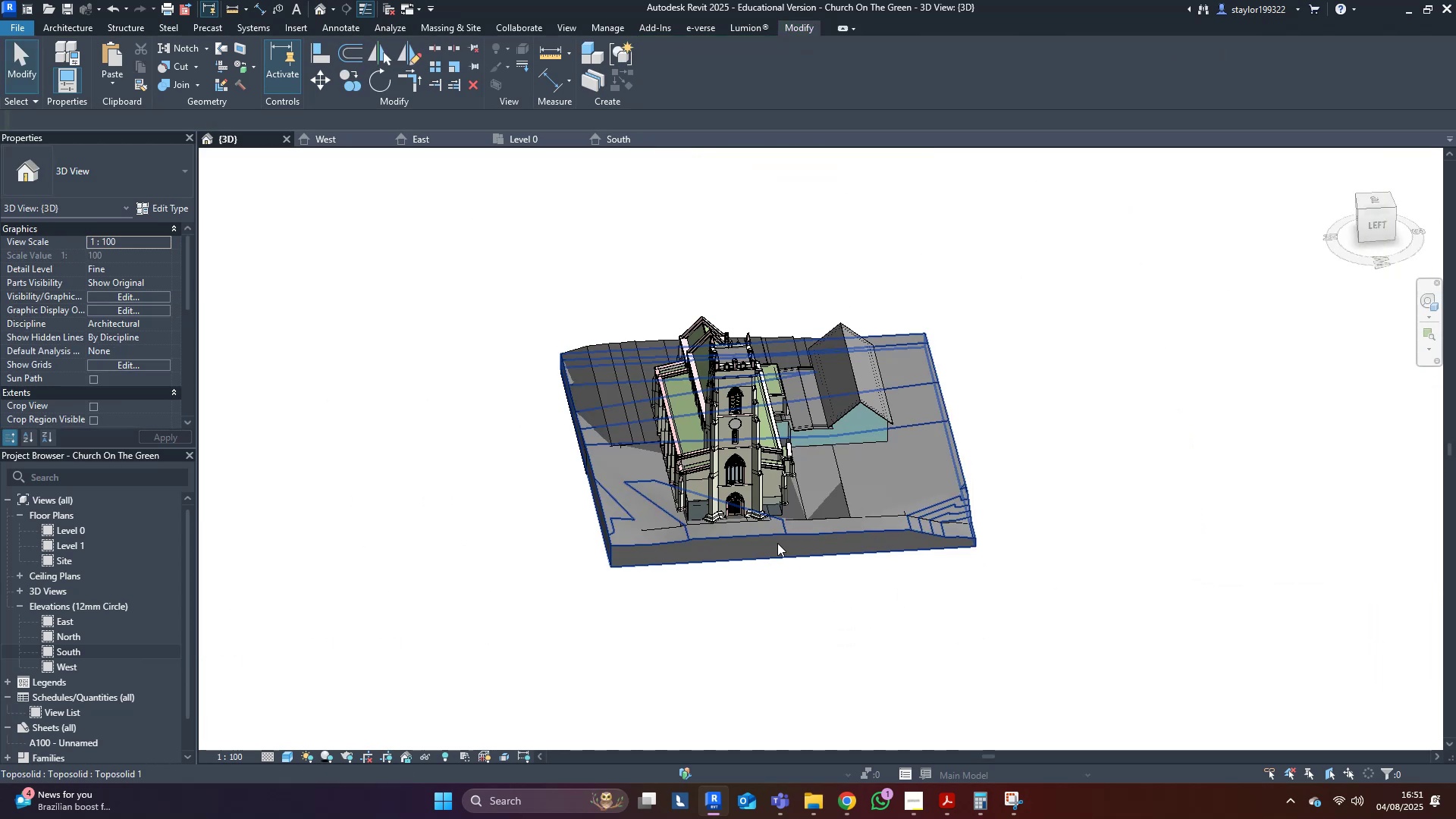 
scroll: coordinate [1011, 582], scroll_direction: up, amount: 2.0
 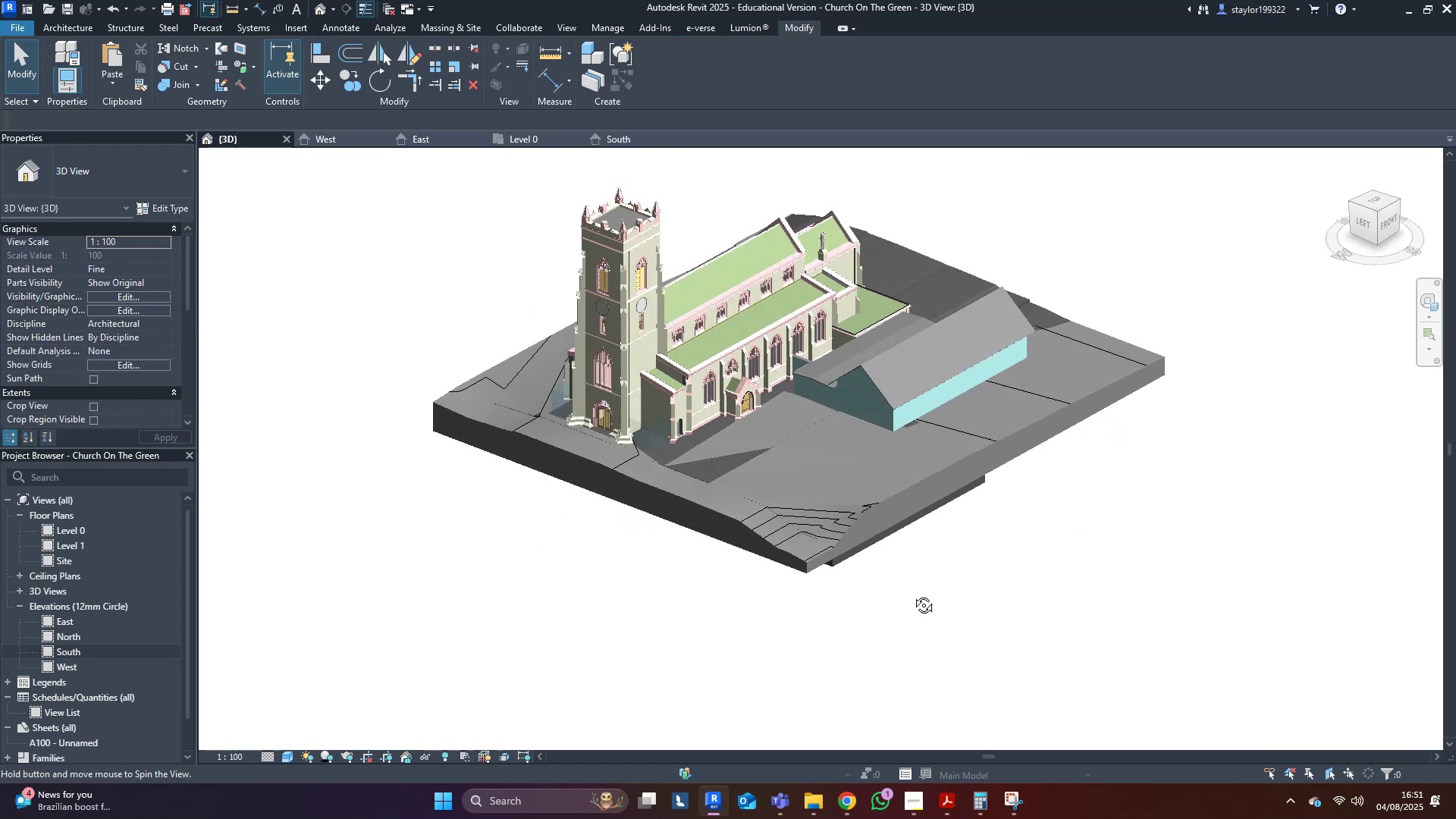 
left_click([1052, 551])
 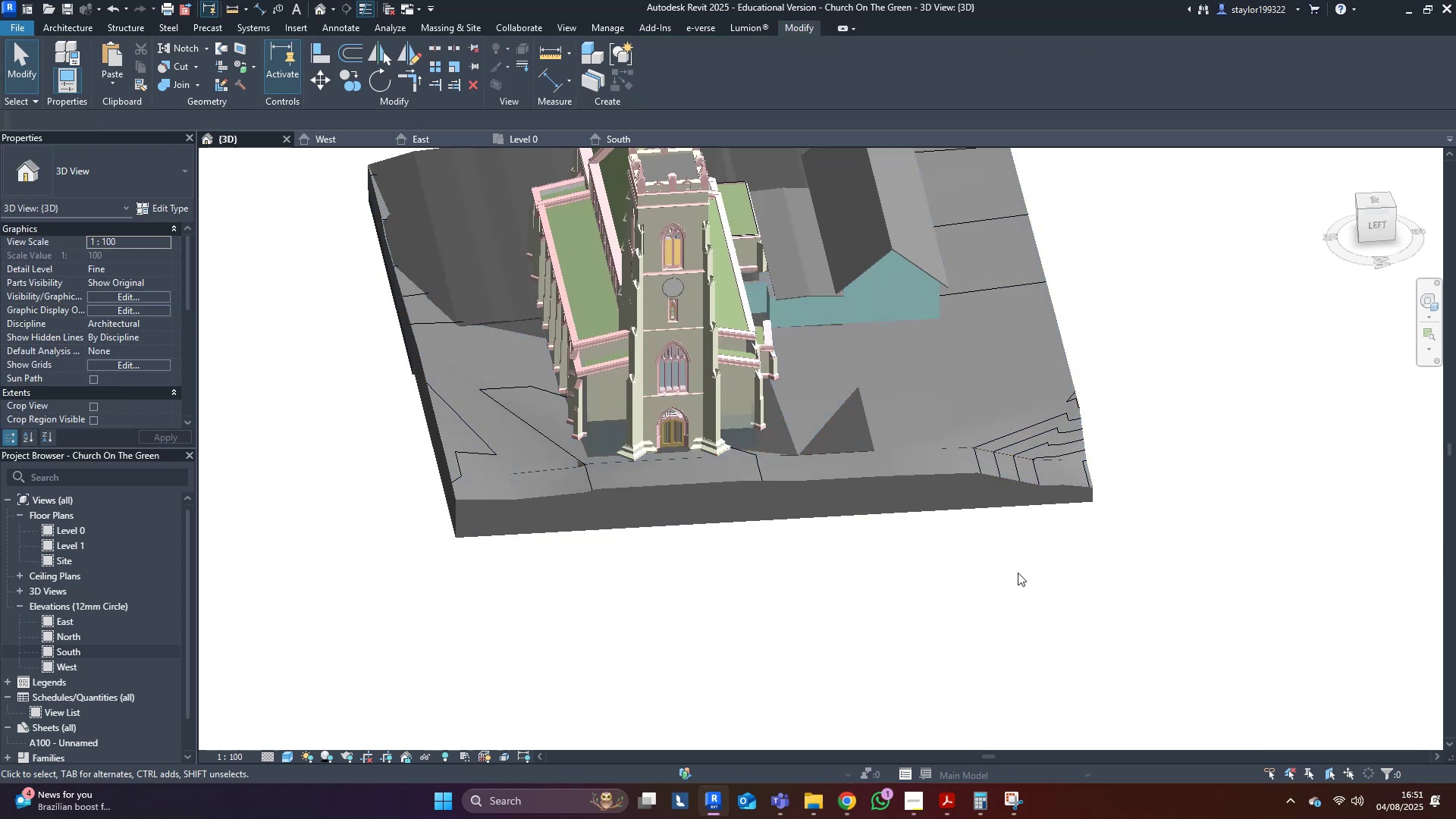 
hold_key(key=ShiftLeft, duration=0.54)
 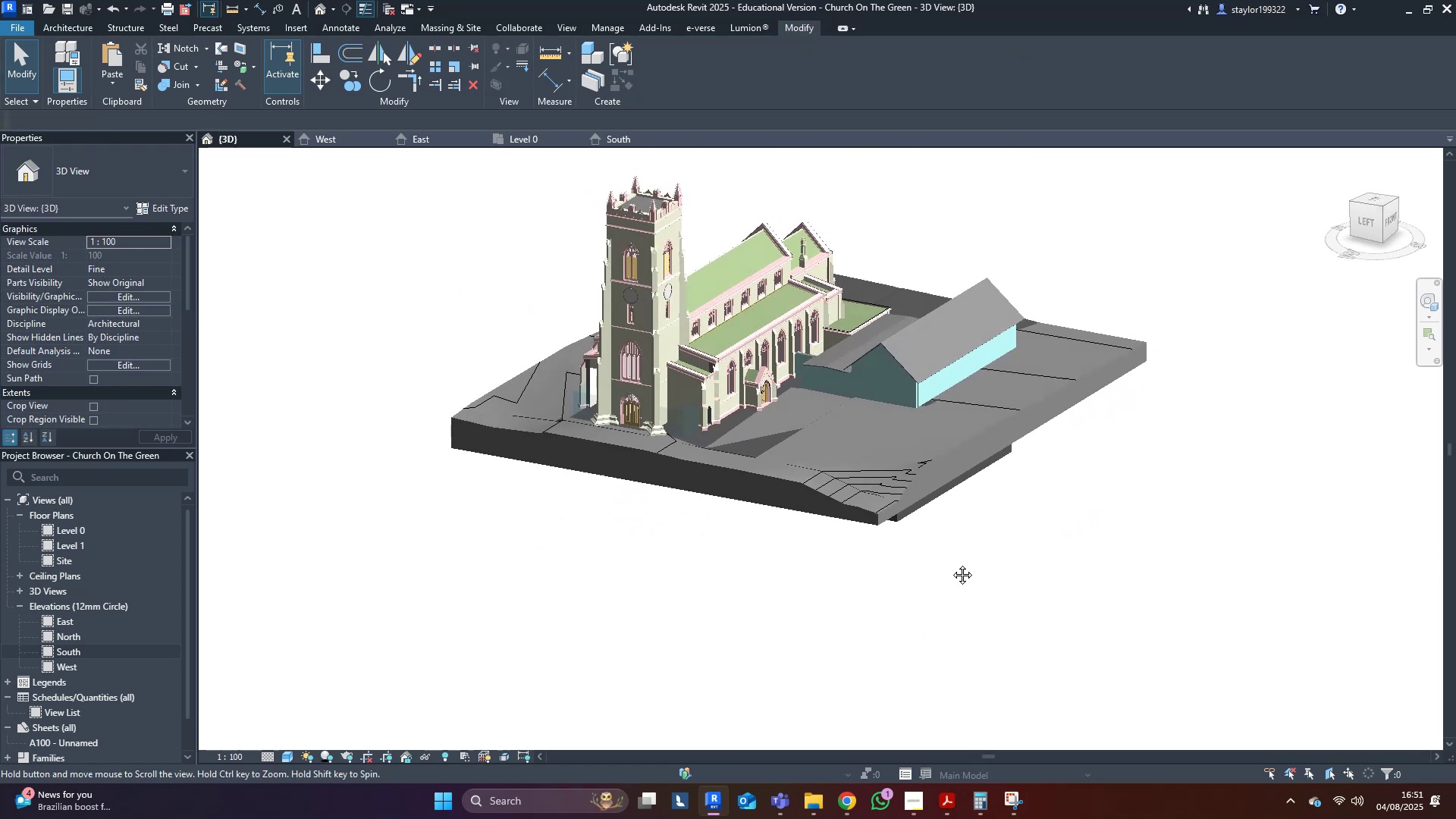 
scroll: coordinate [778, 506], scroll_direction: up, amount: 3.0
 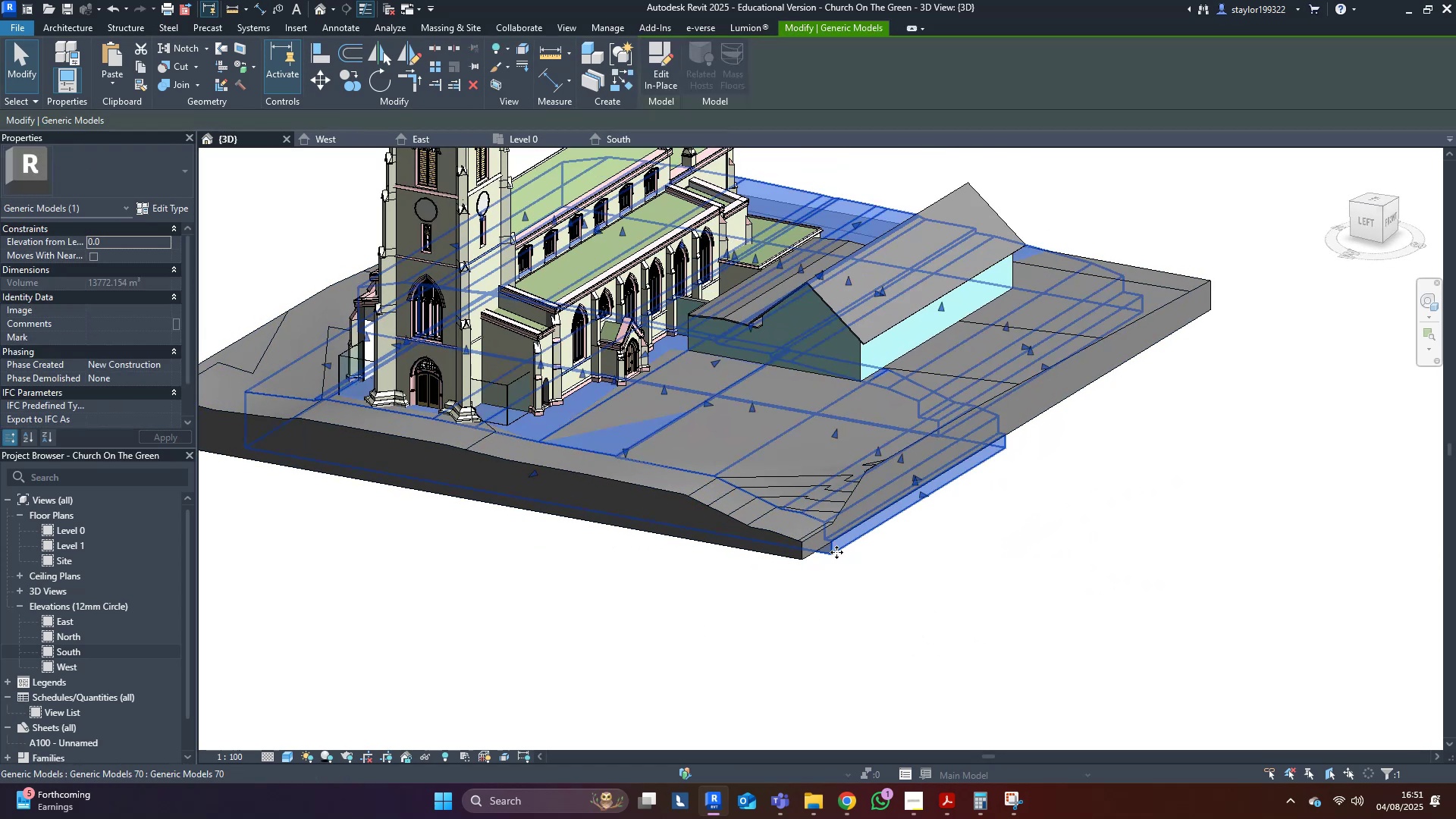 
type(hh)
 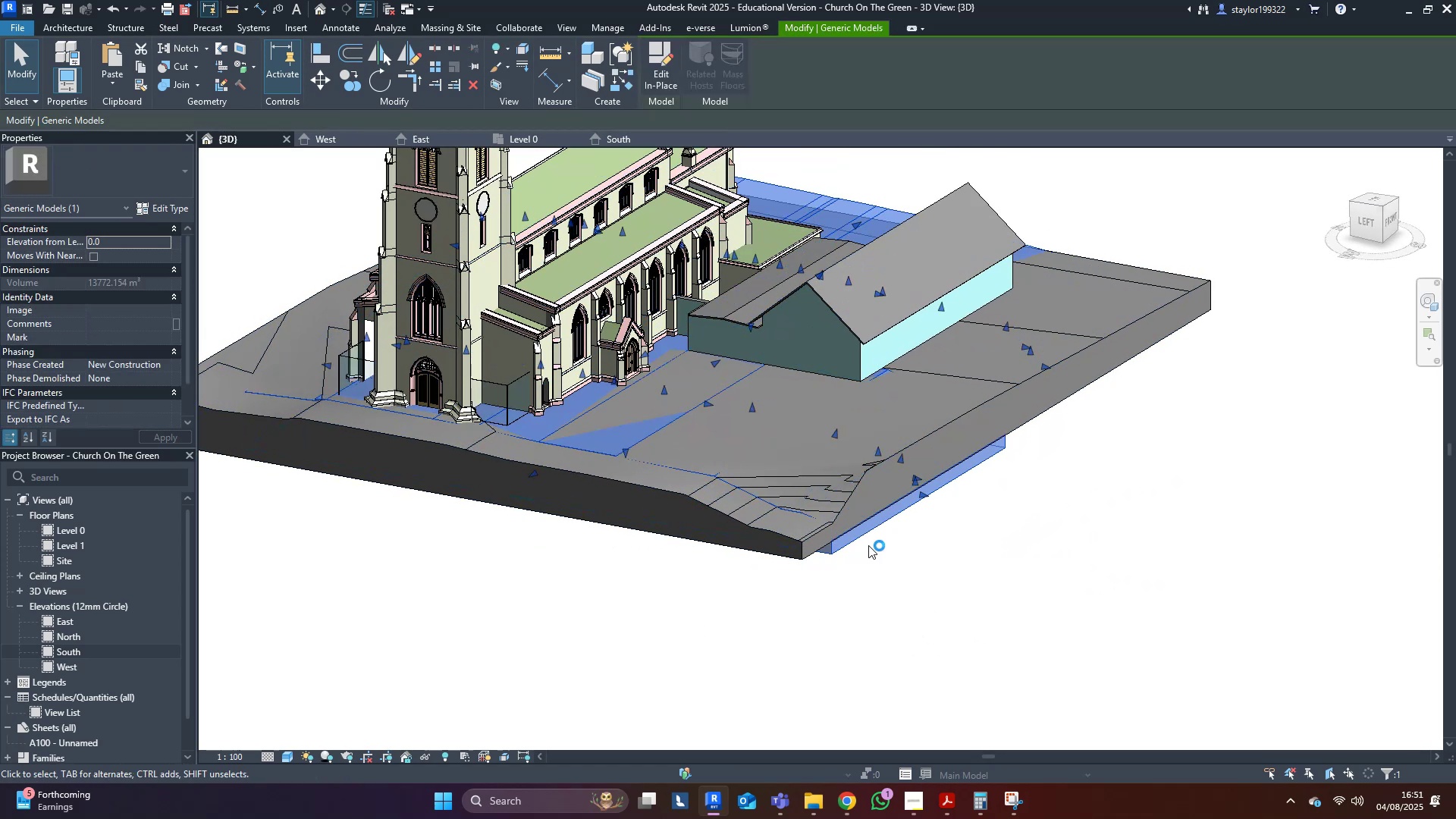 
scroll: coordinate [876, 541], scroll_direction: down, amount: 3.0
 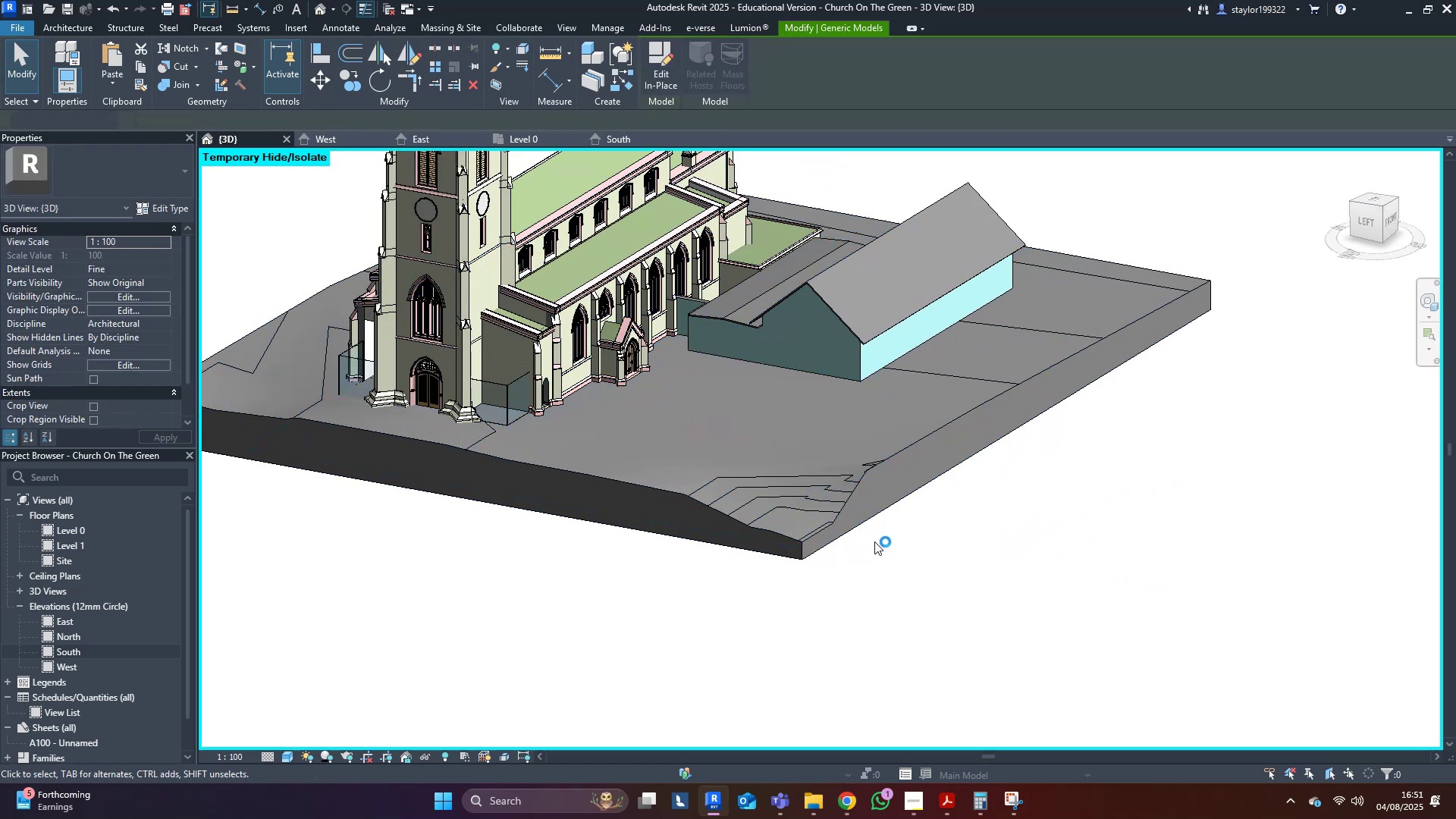 
hold_key(key=ShiftLeft, duration=1.5)
 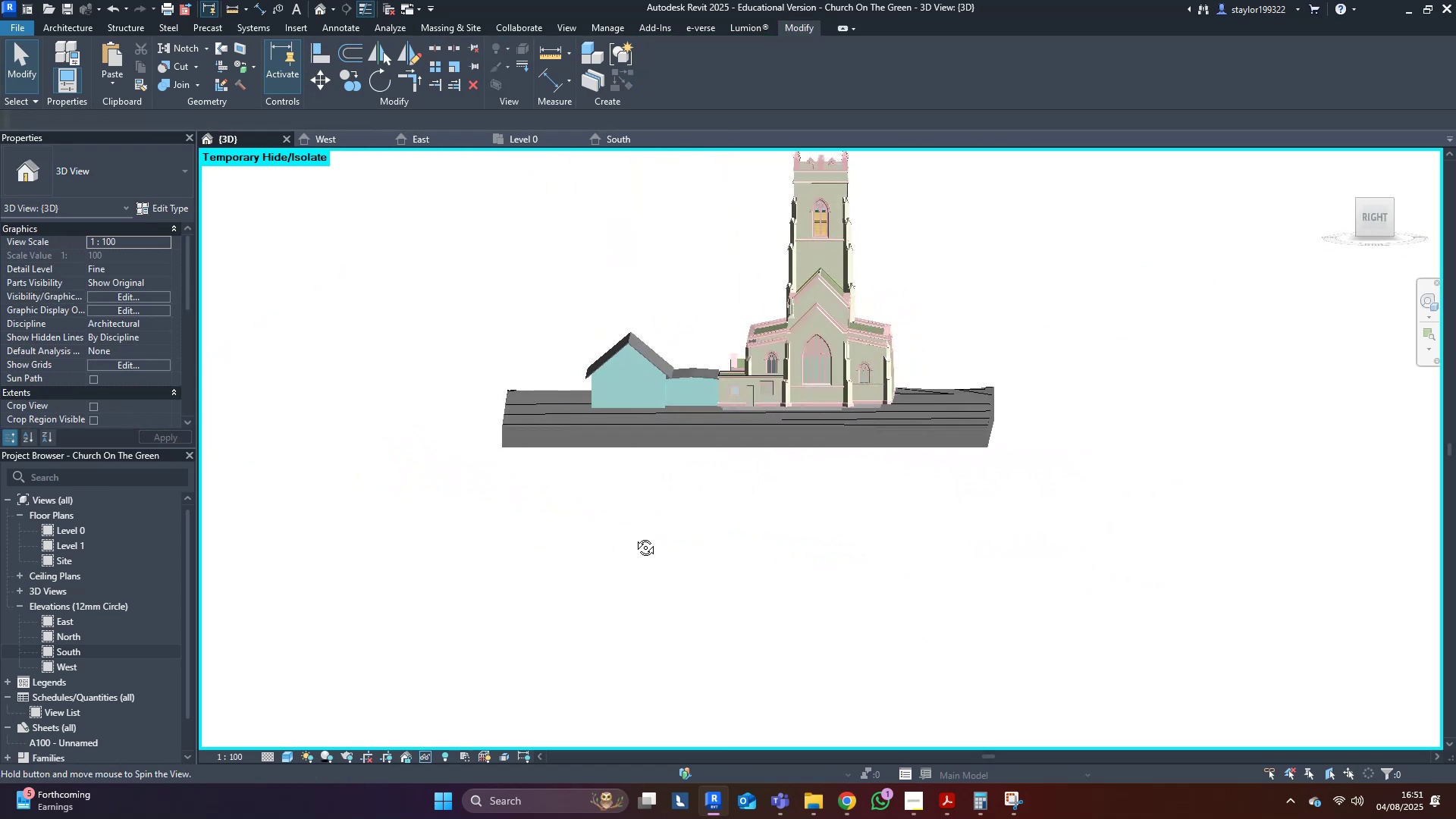 
hold_key(key=ShiftLeft, duration=1.51)
 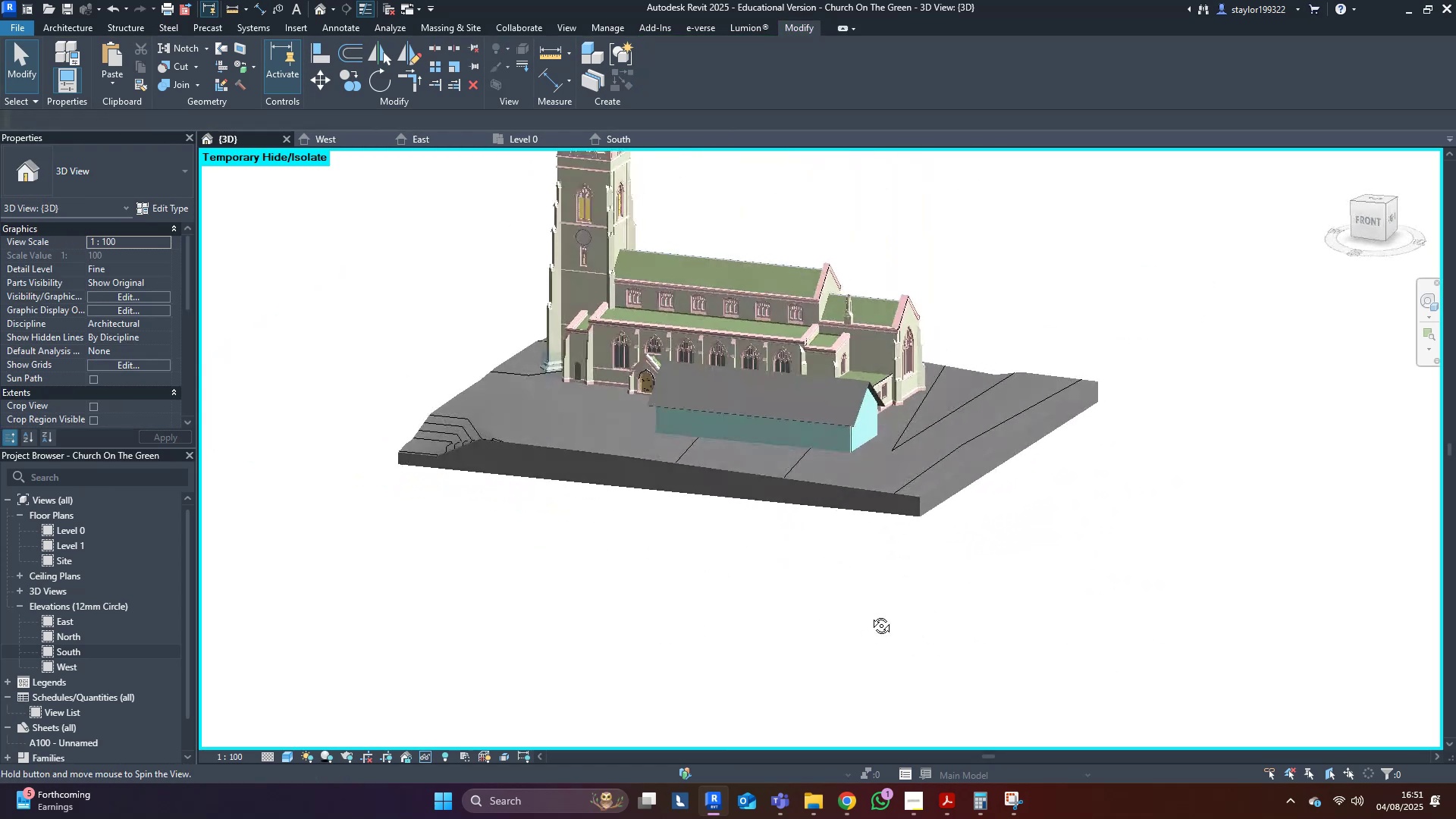 
hold_key(key=ShiftLeft, duration=1.52)
 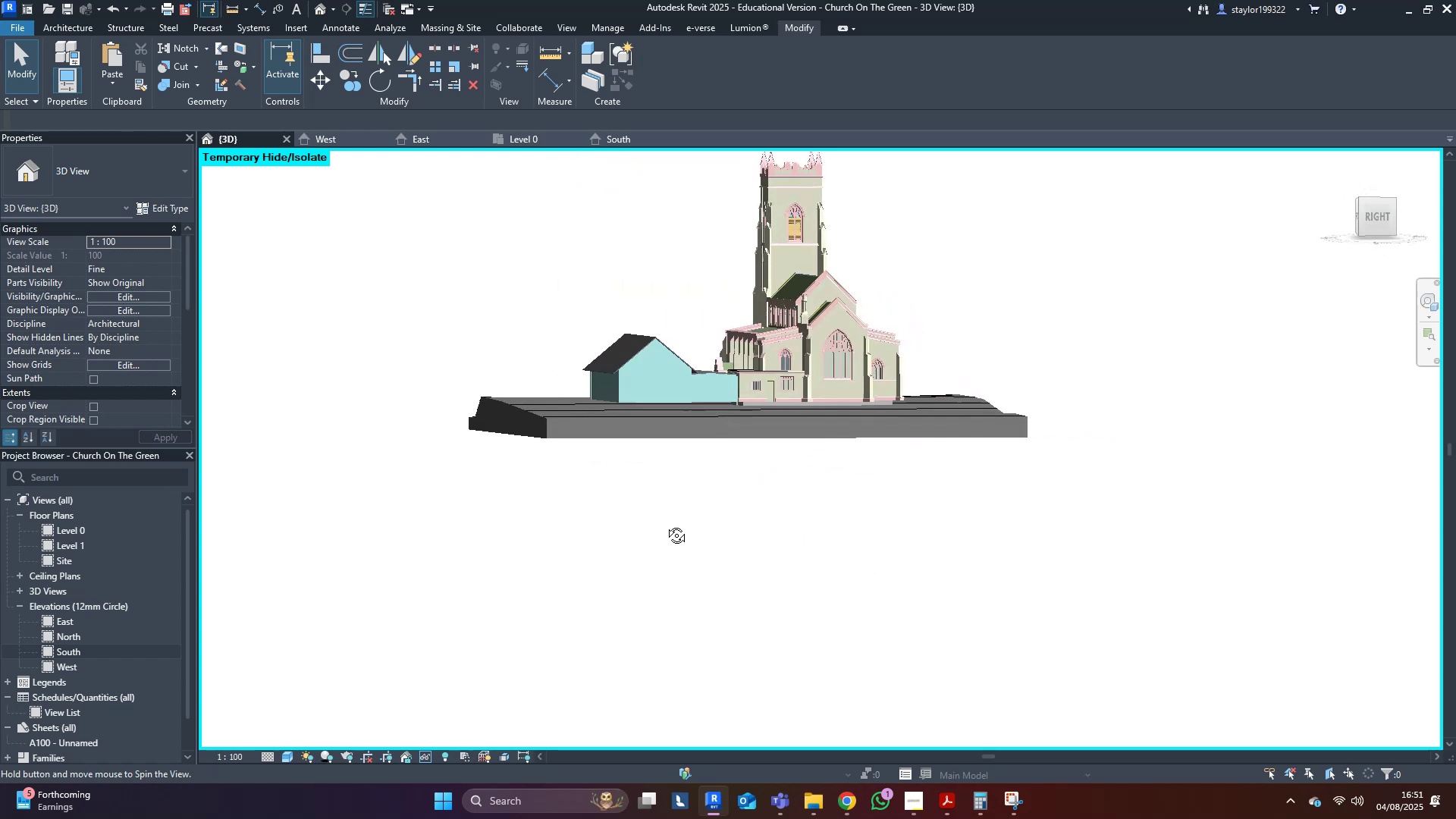 
type(hr)
 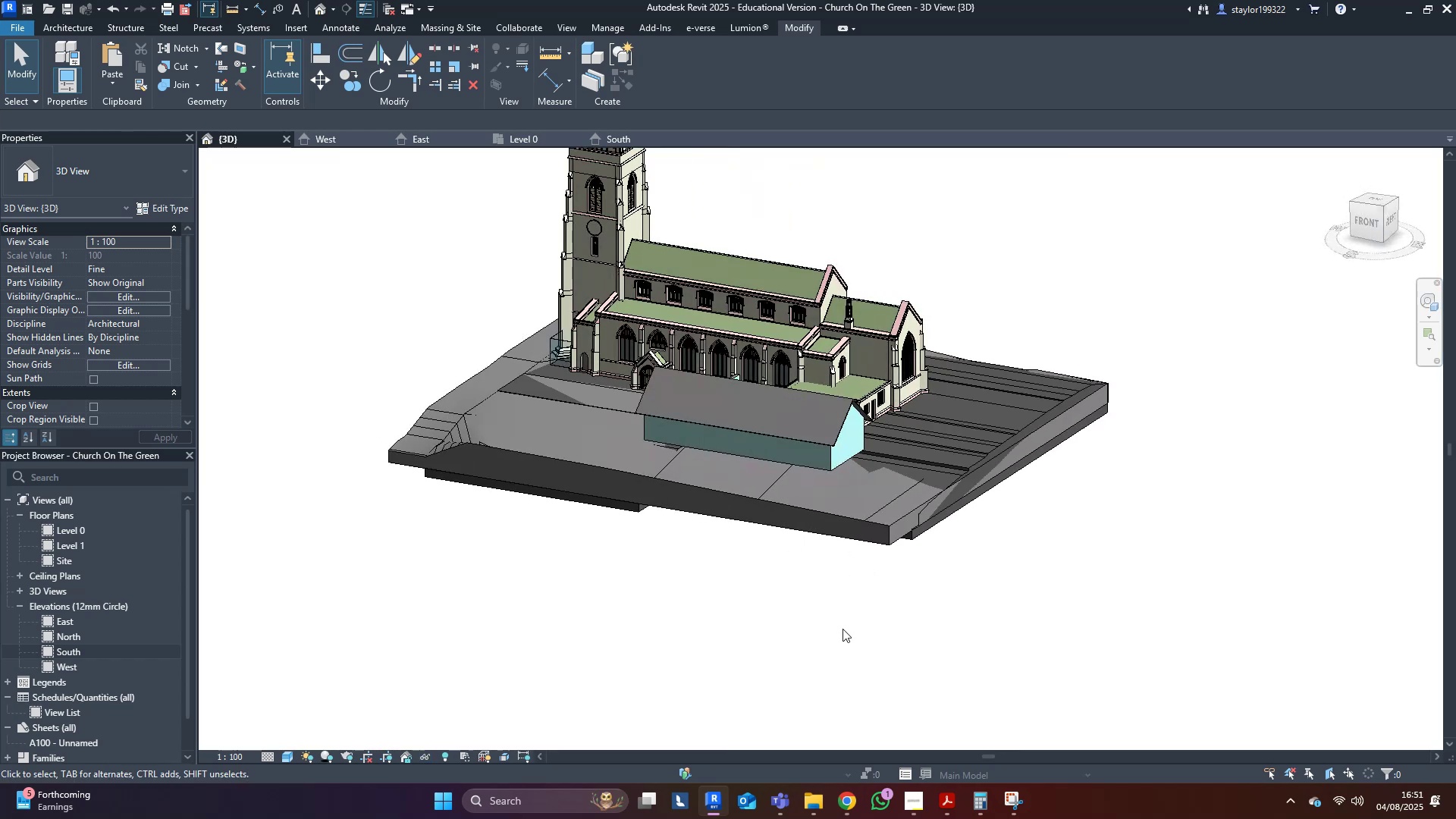 
scroll: coordinate [975, 622], scroll_direction: up, amount: 3.0
 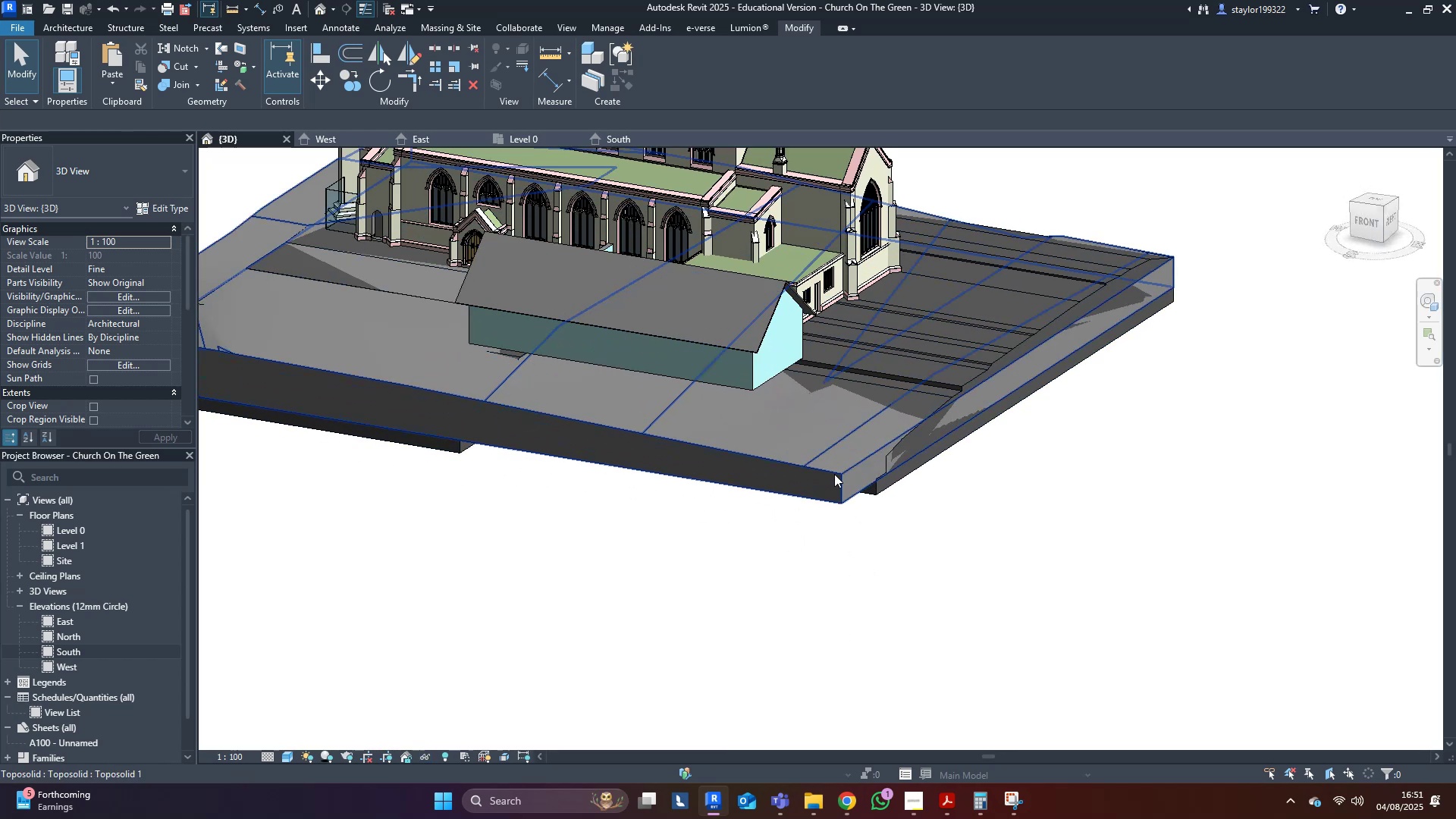 
left_click([834, 474])
 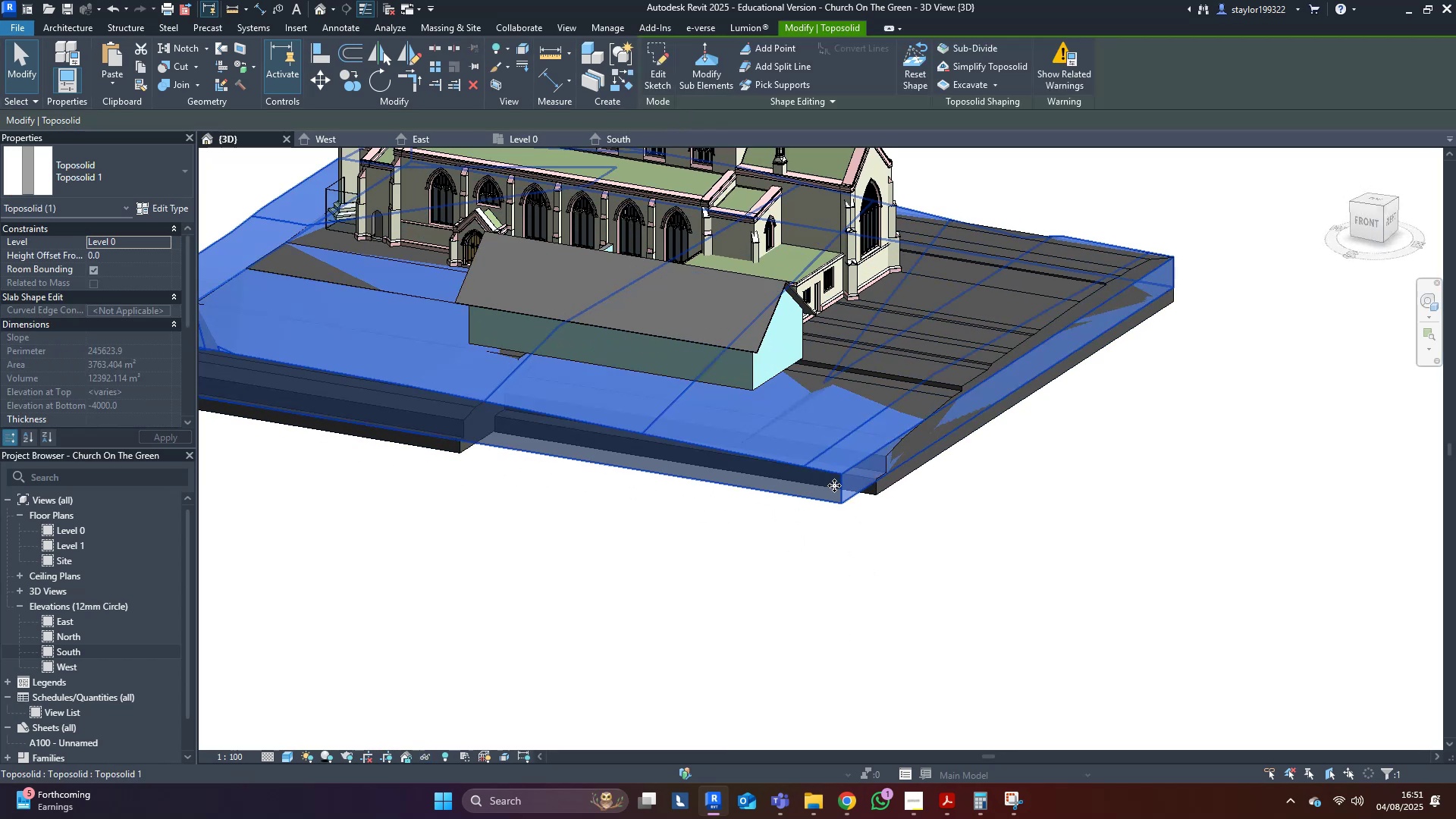 
hold_key(key=ShiftLeft, duration=0.66)
 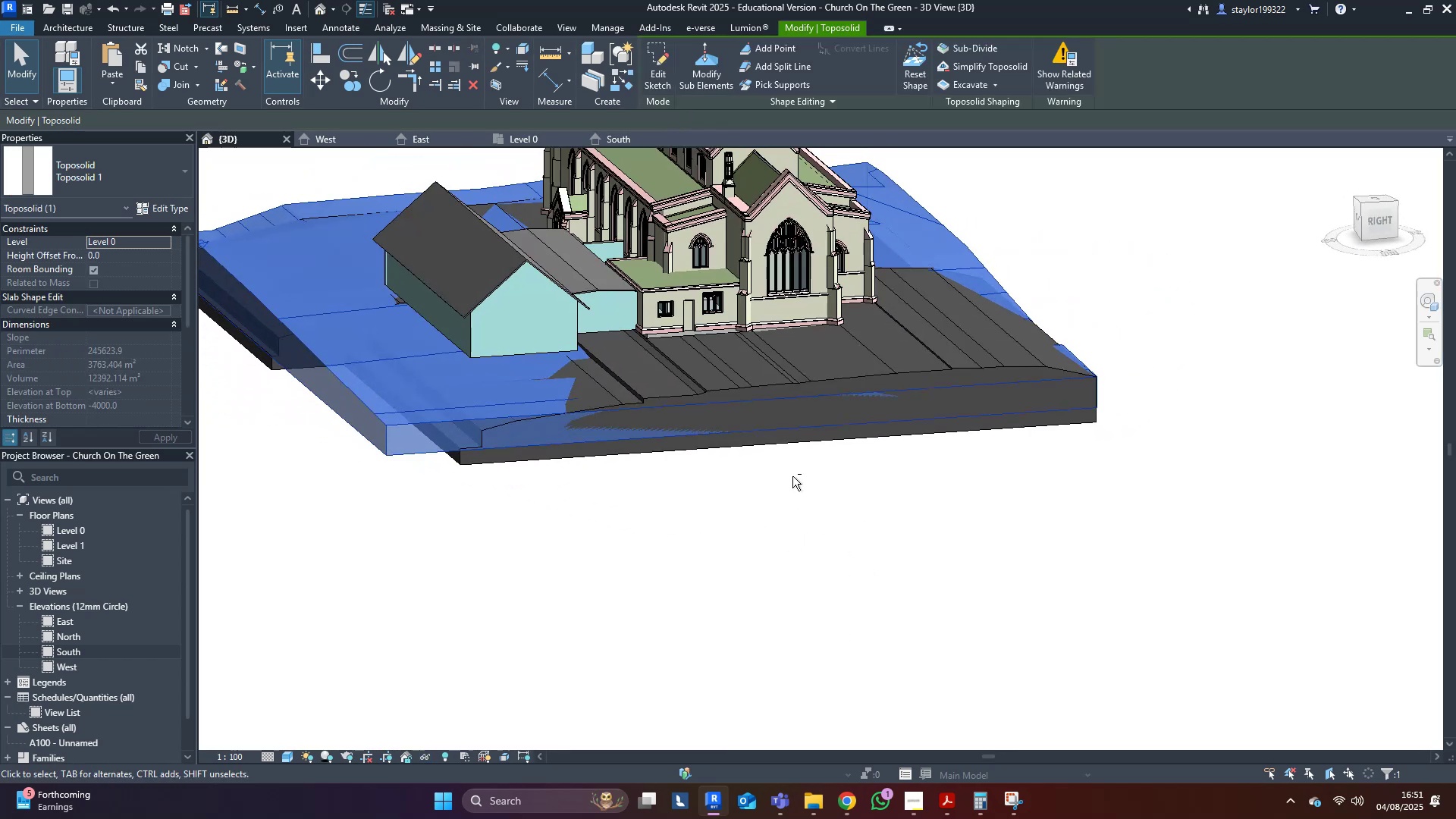 
hold_key(key=ShiftLeft, duration=1.54)
 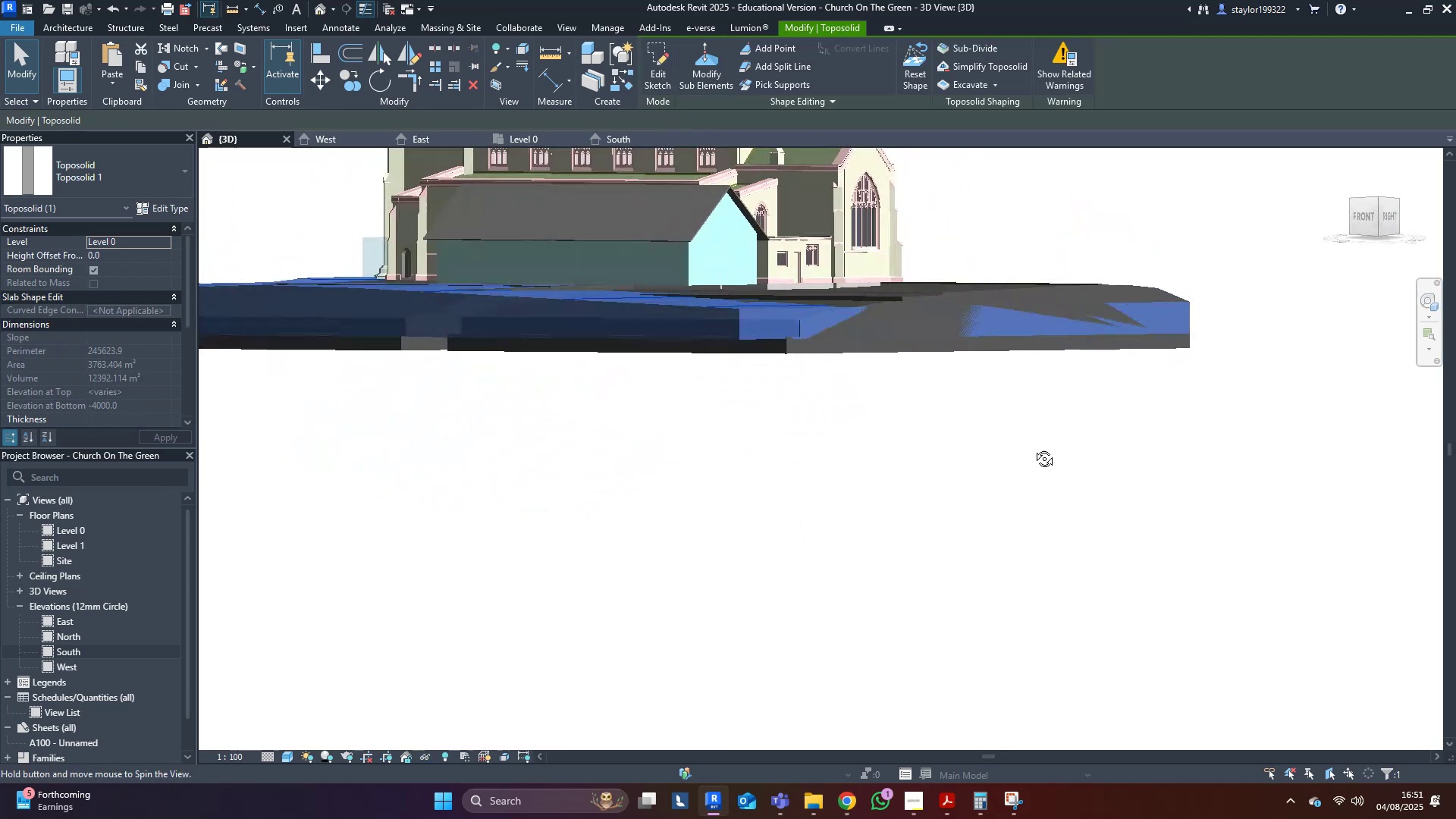 
hold_key(key=ShiftLeft, duration=1.52)
 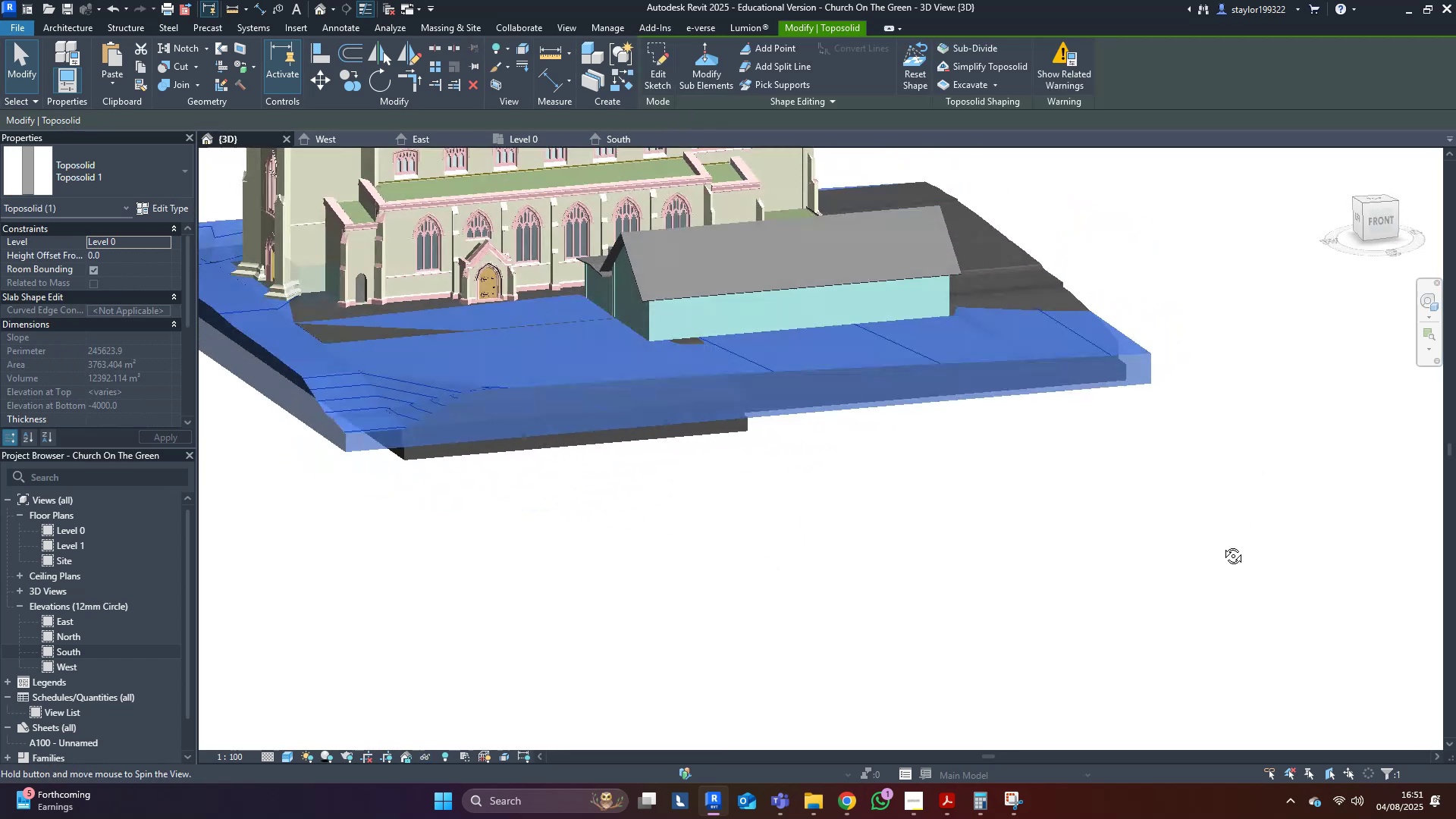 
hold_key(key=ShiftLeft, duration=0.57)
 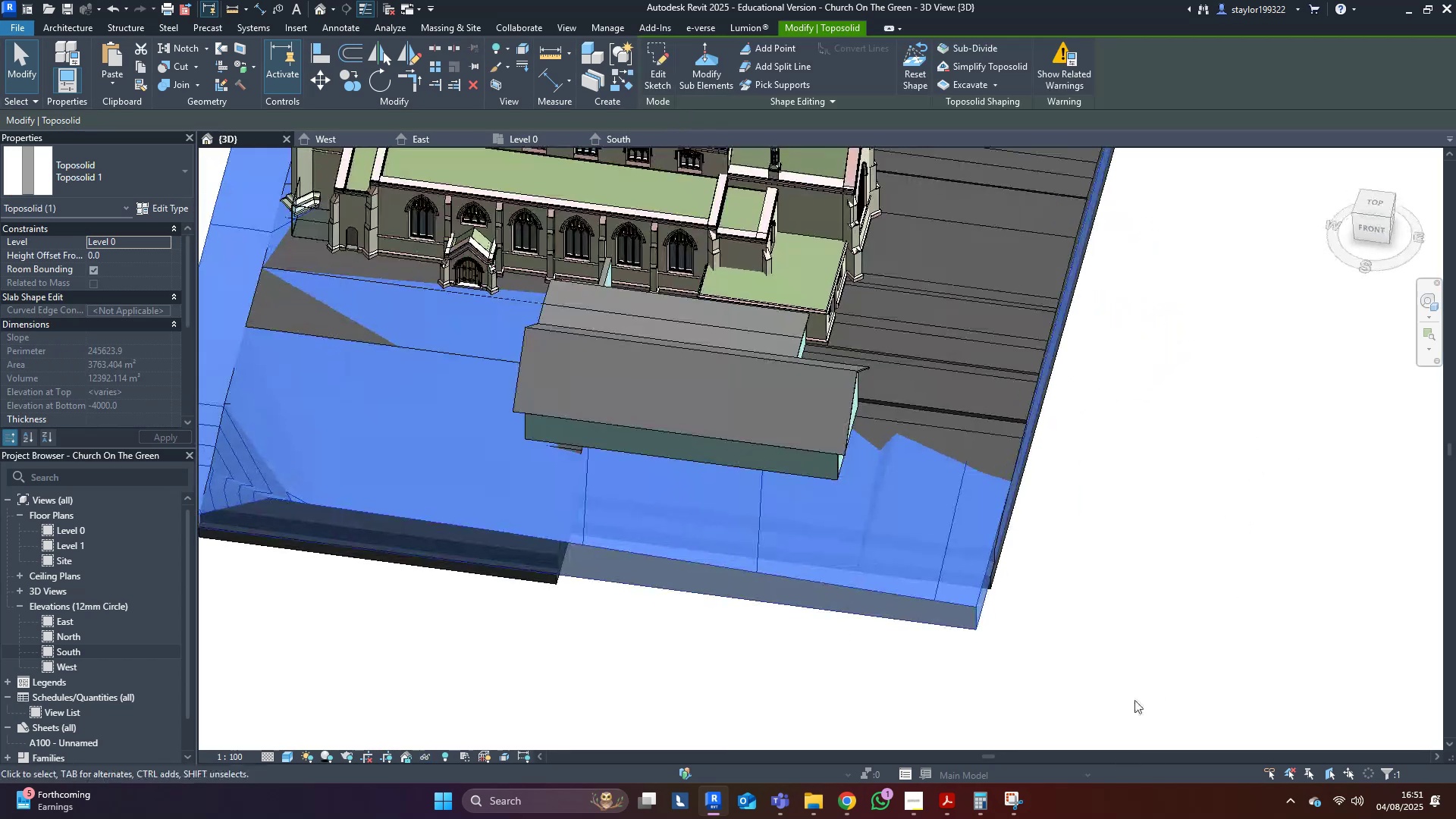 
hold_key(key=ShiftLeft, duration=0.36)
 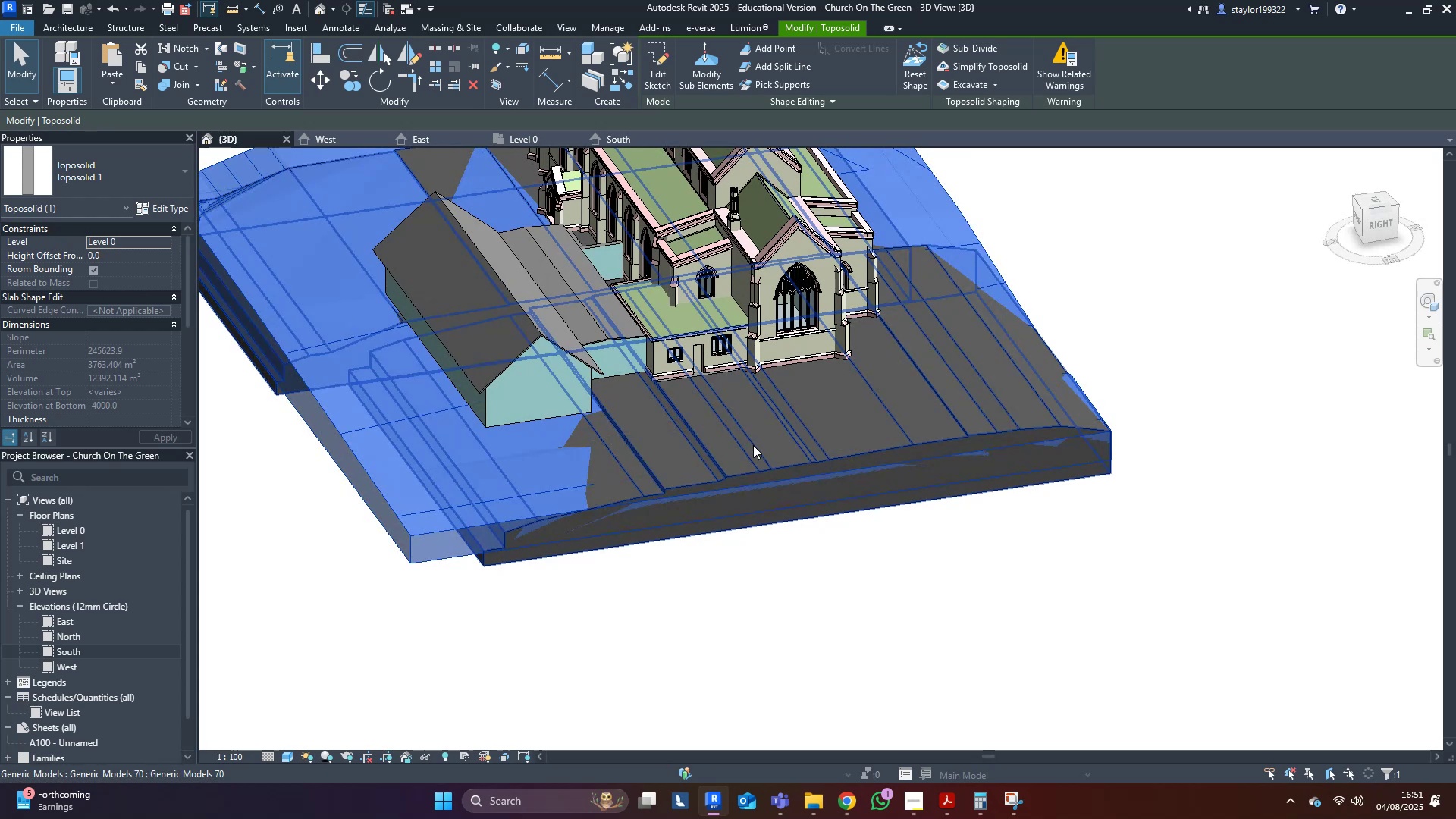 
key(Shift+ShiftLeft)
 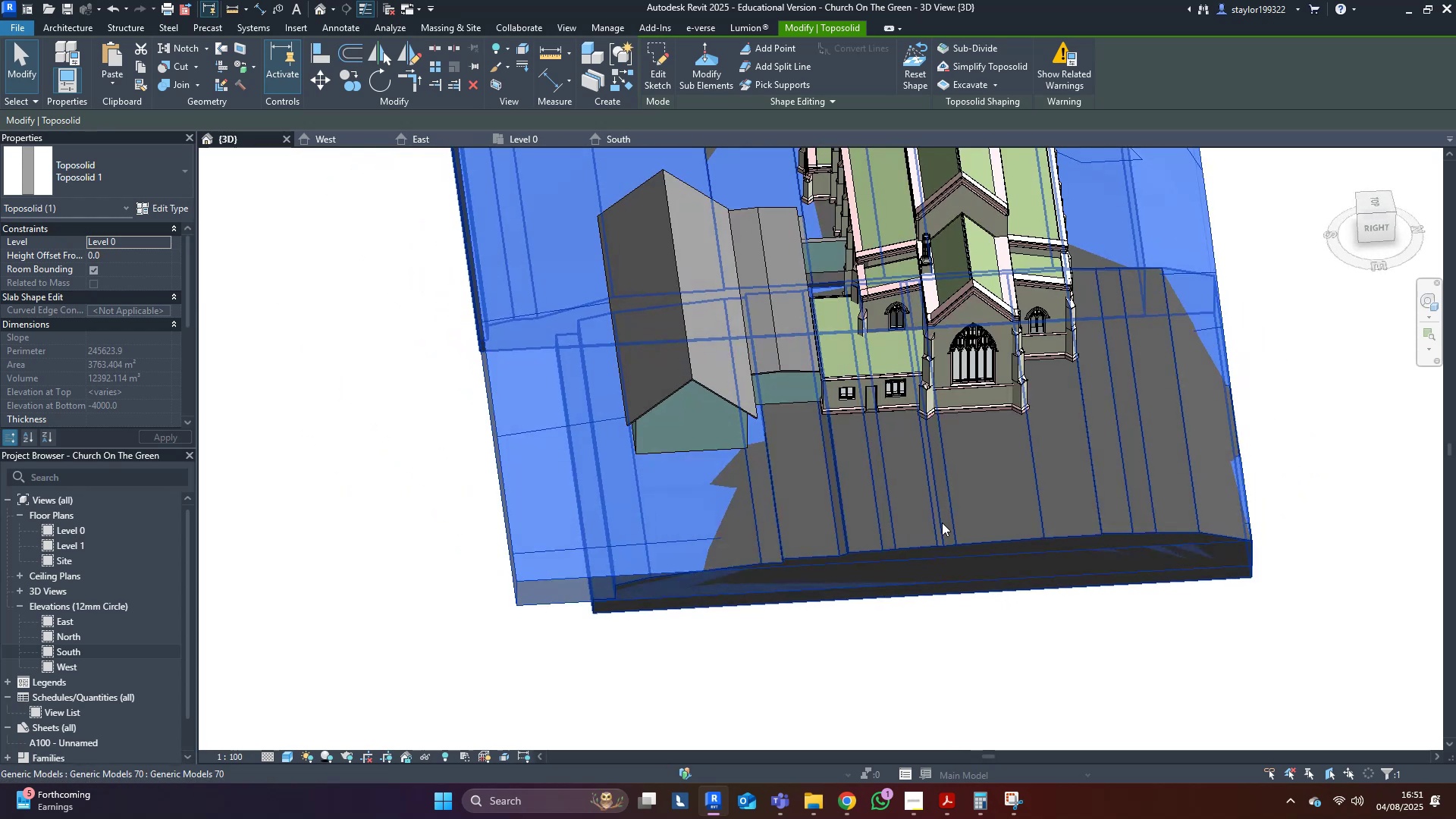 
hold_key(key=ShiftLeft, duration=0.97)
 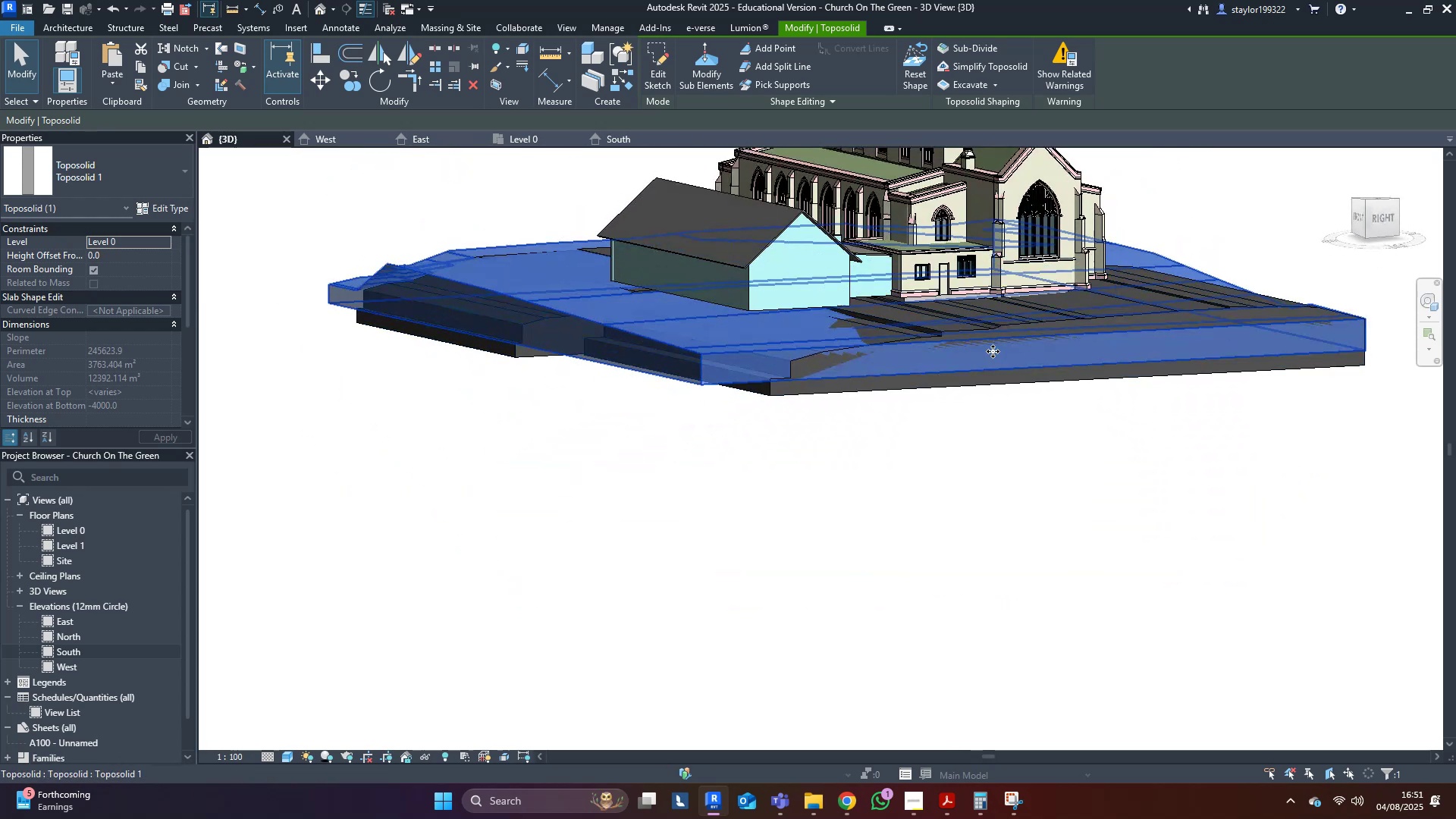 
key(Control+ControlLeft)
 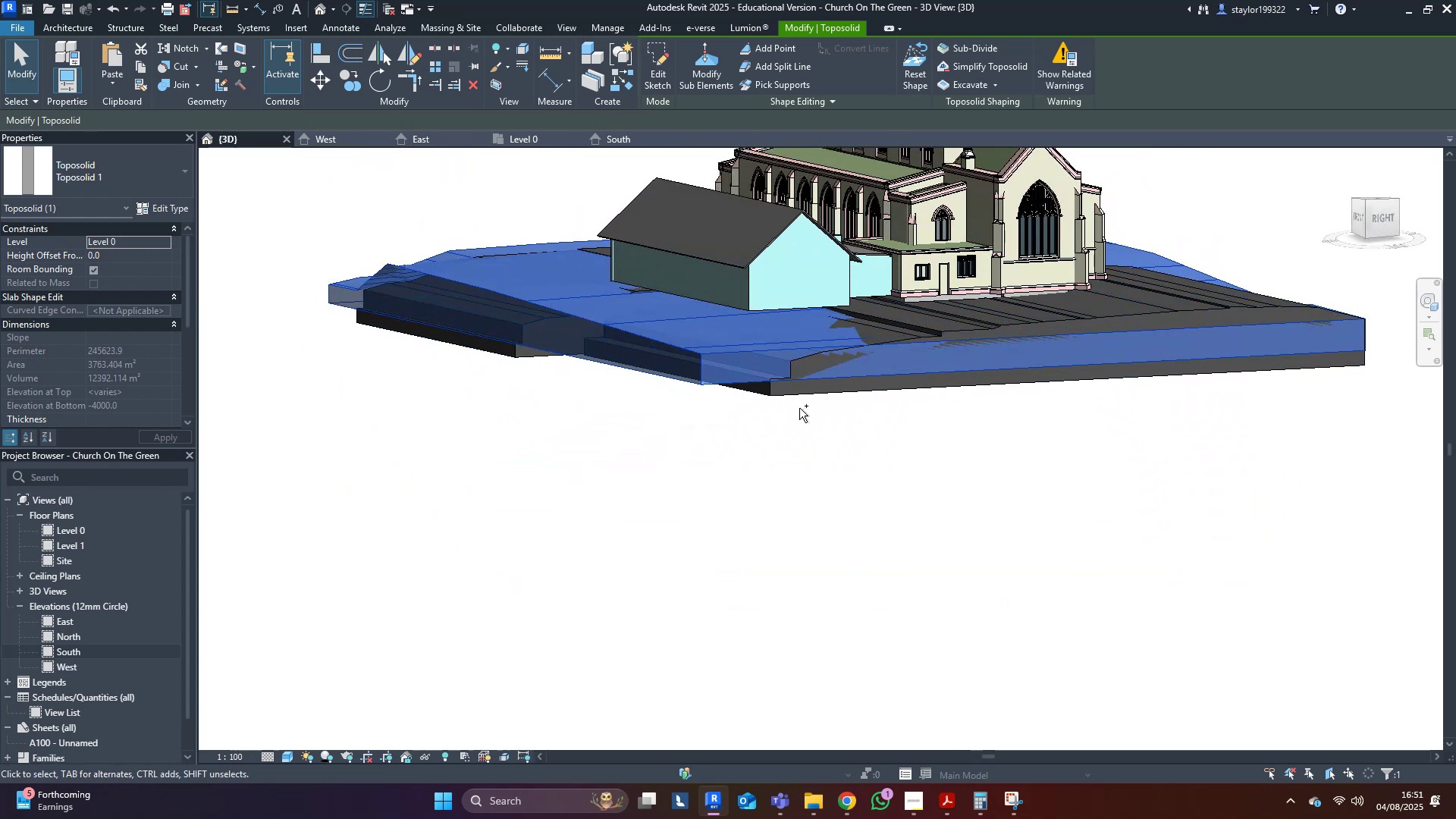 
key(Control+S)
 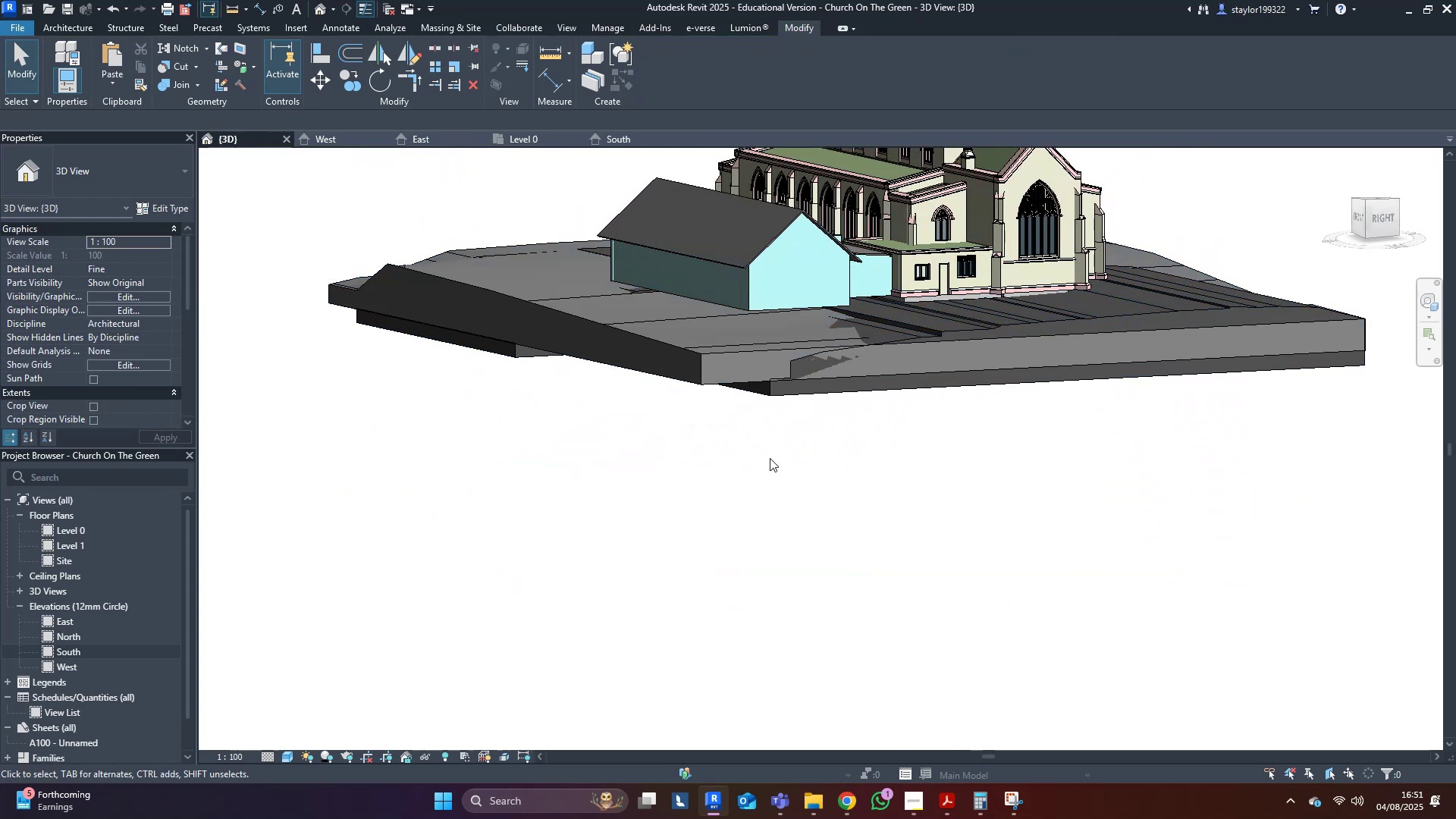 
double_click([743, 393])
 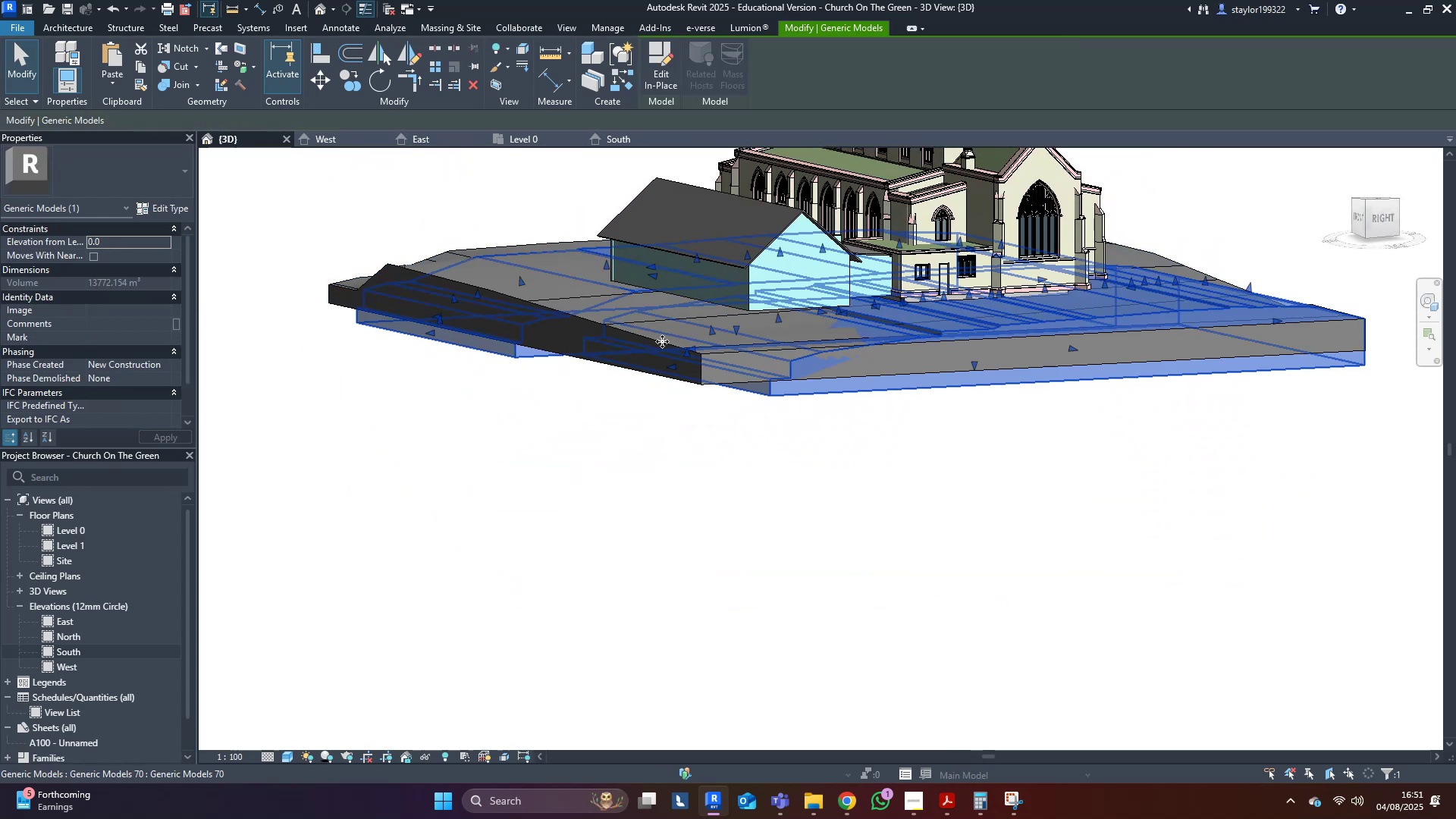 
left_click([648, 539])
 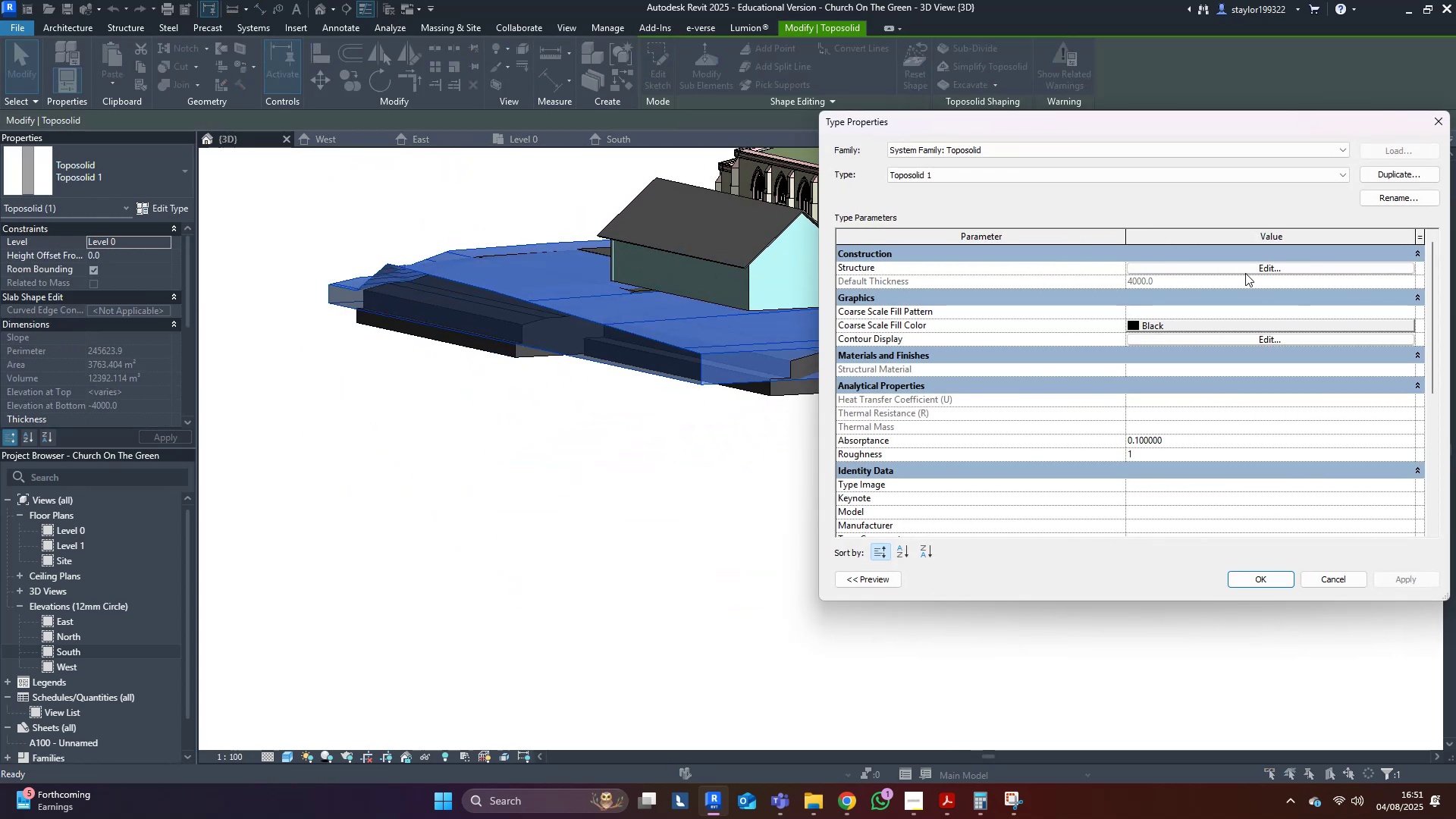 
double_click([1100, 272])
 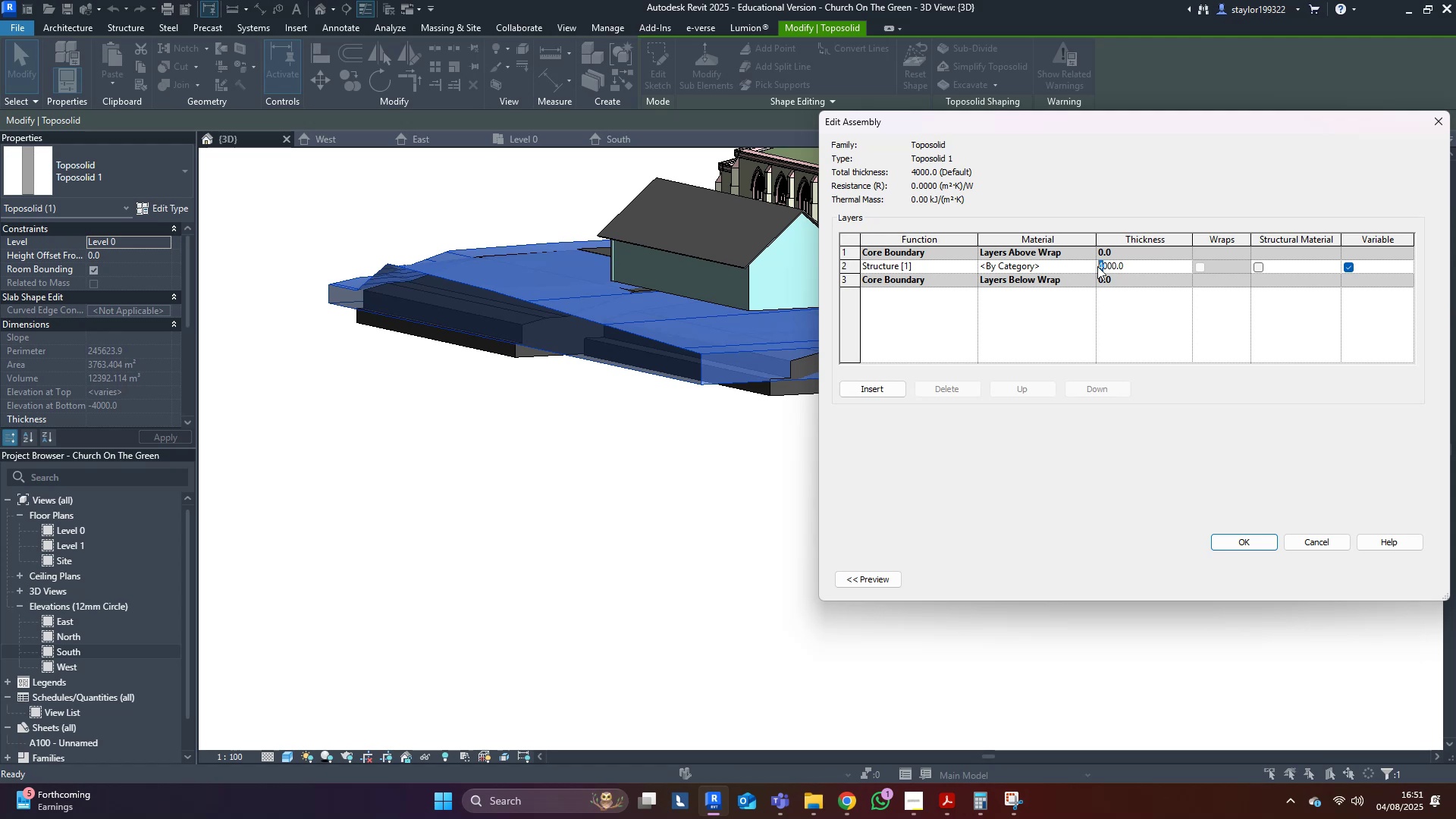 
key(8)
 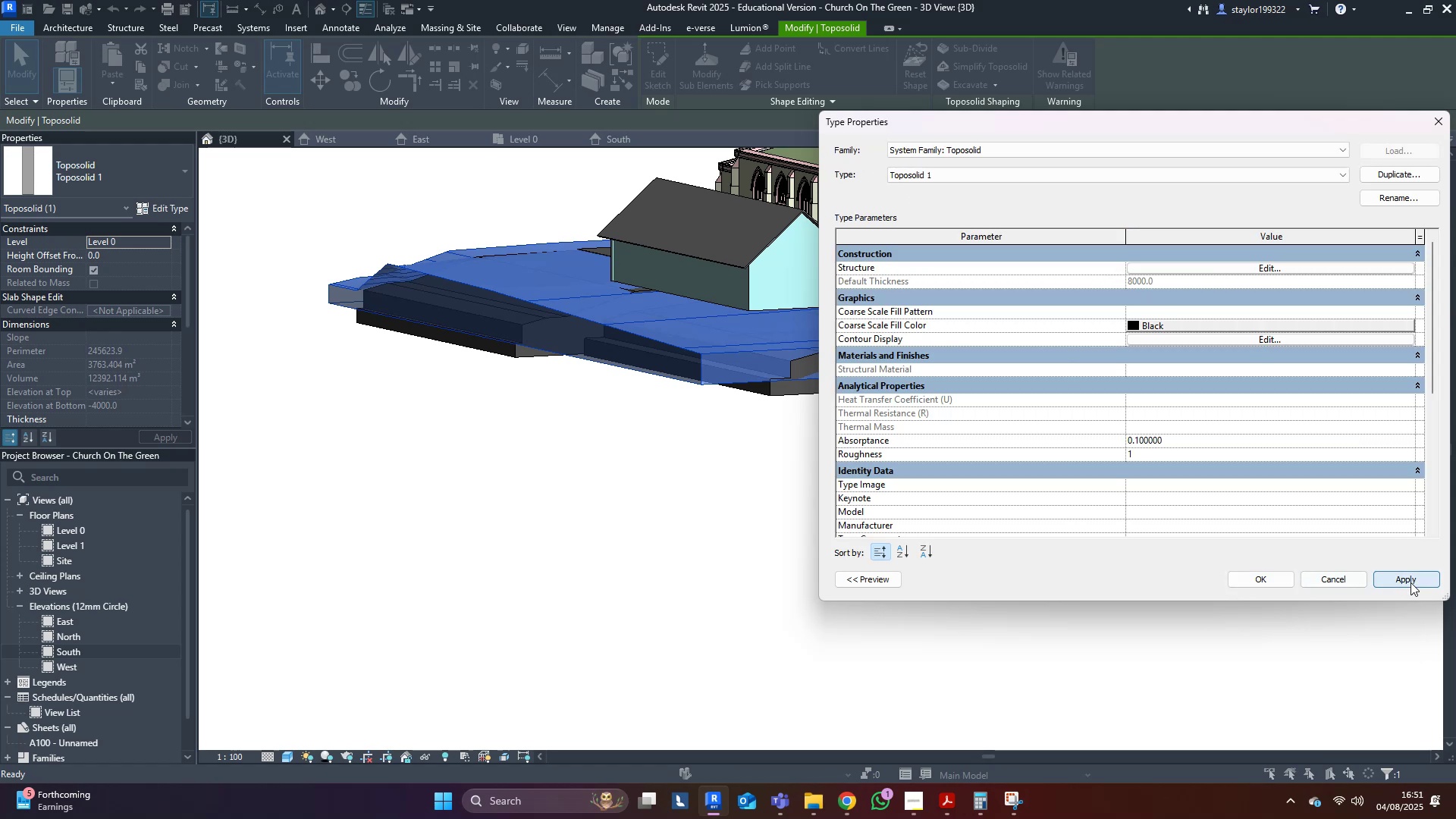 
left_click([1276, 573])
 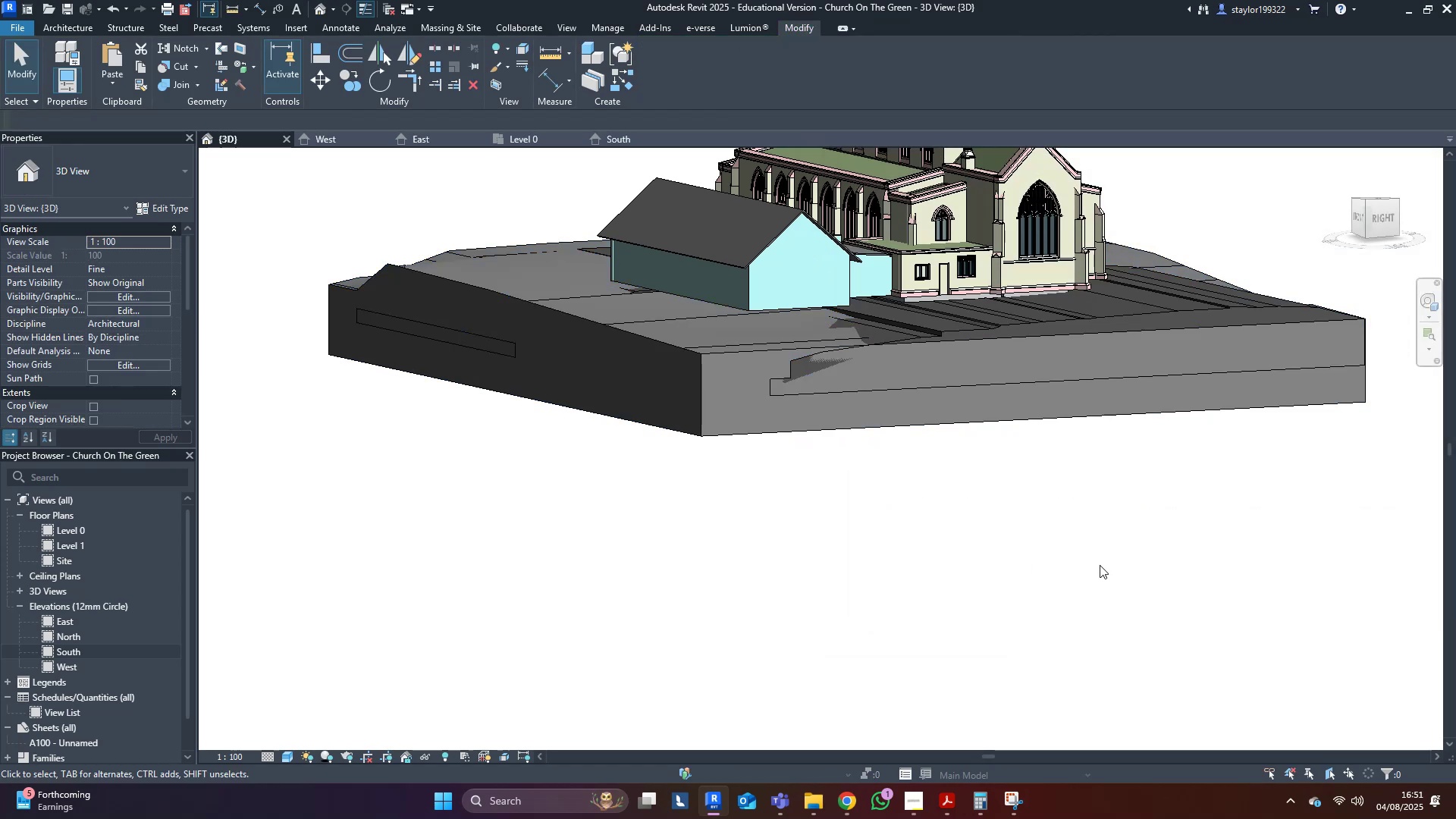 
triple_click([749, 414])
 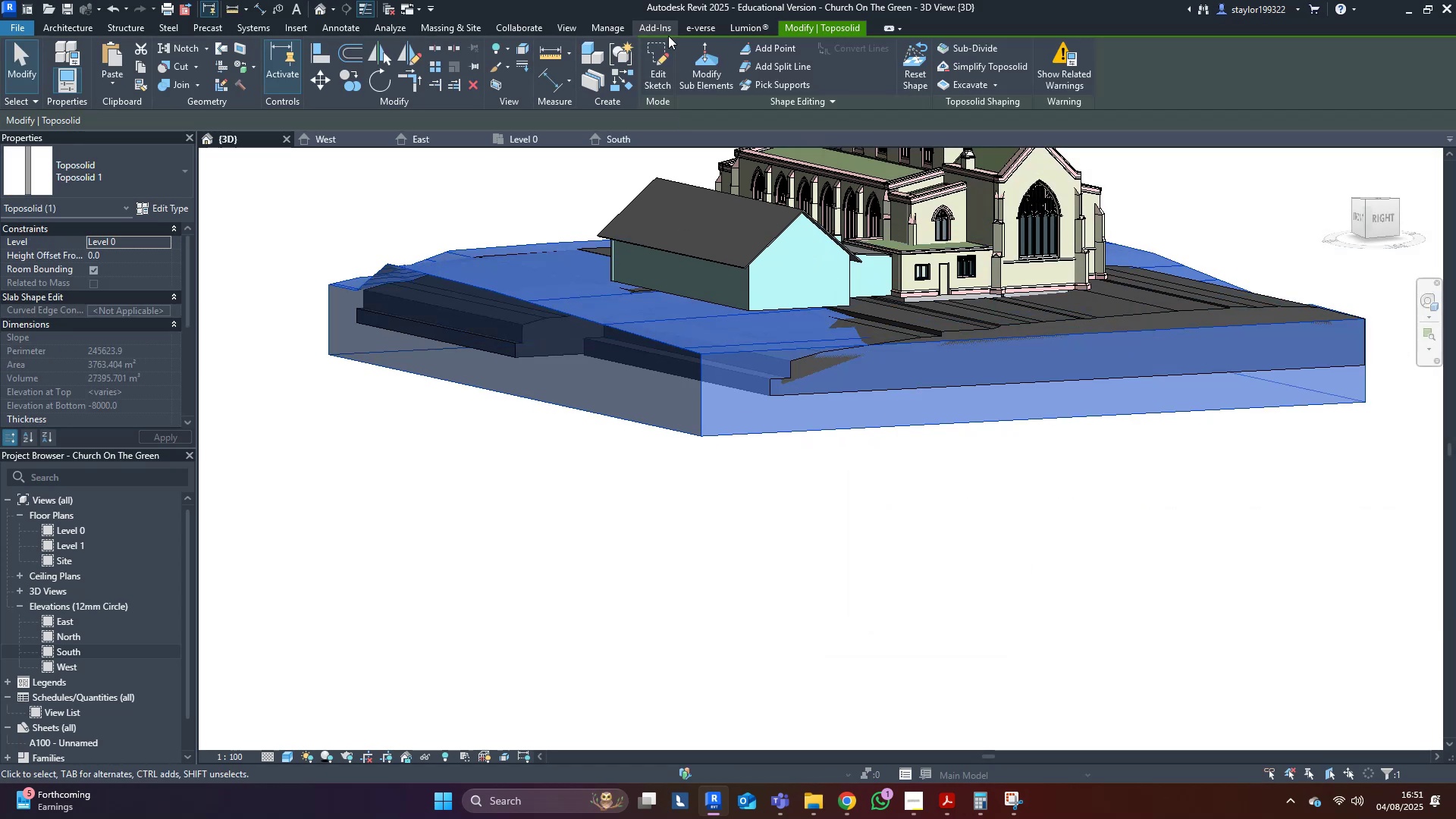 
left_click([722, 62])
 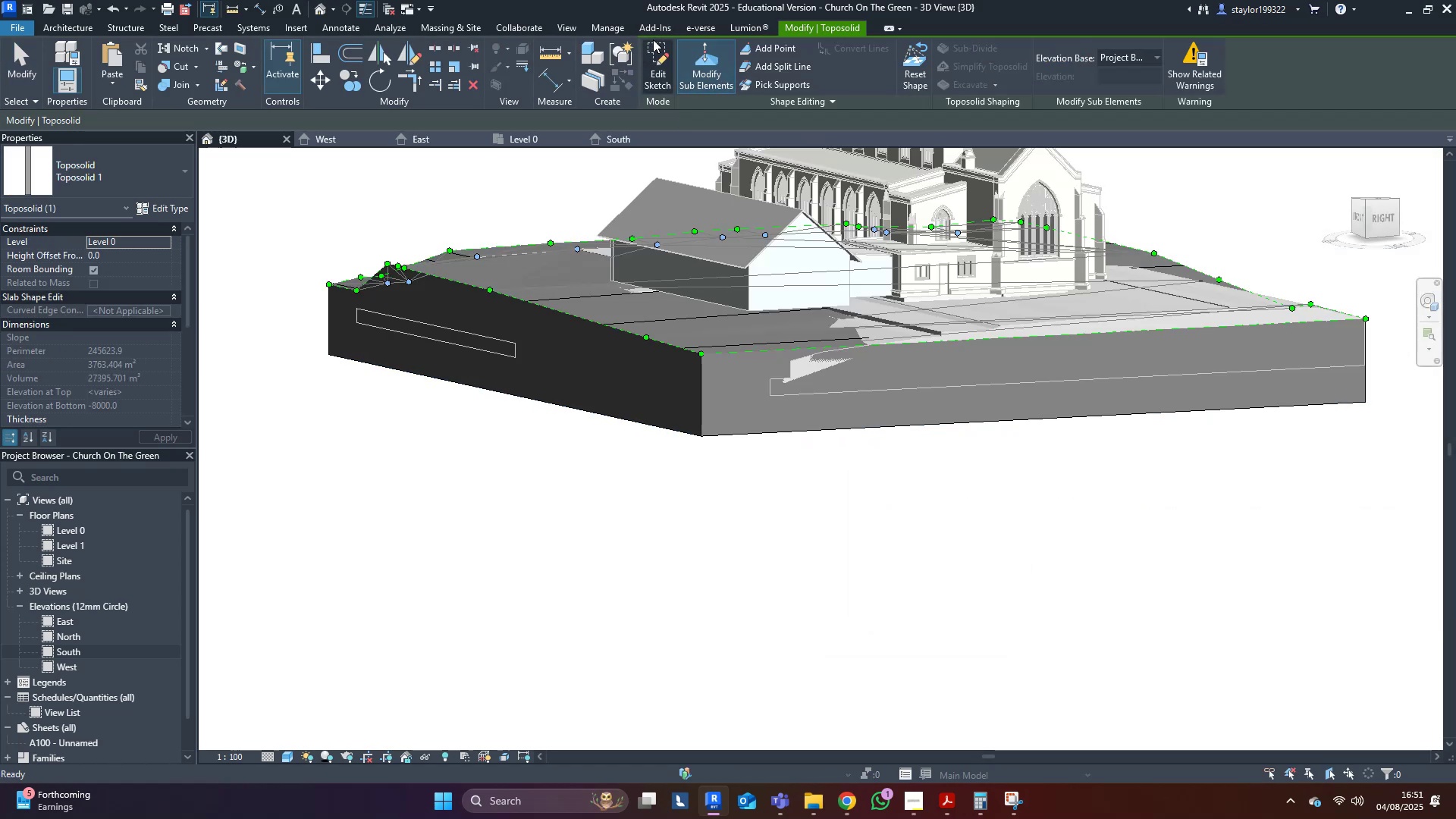 
left_click([715, 51])
 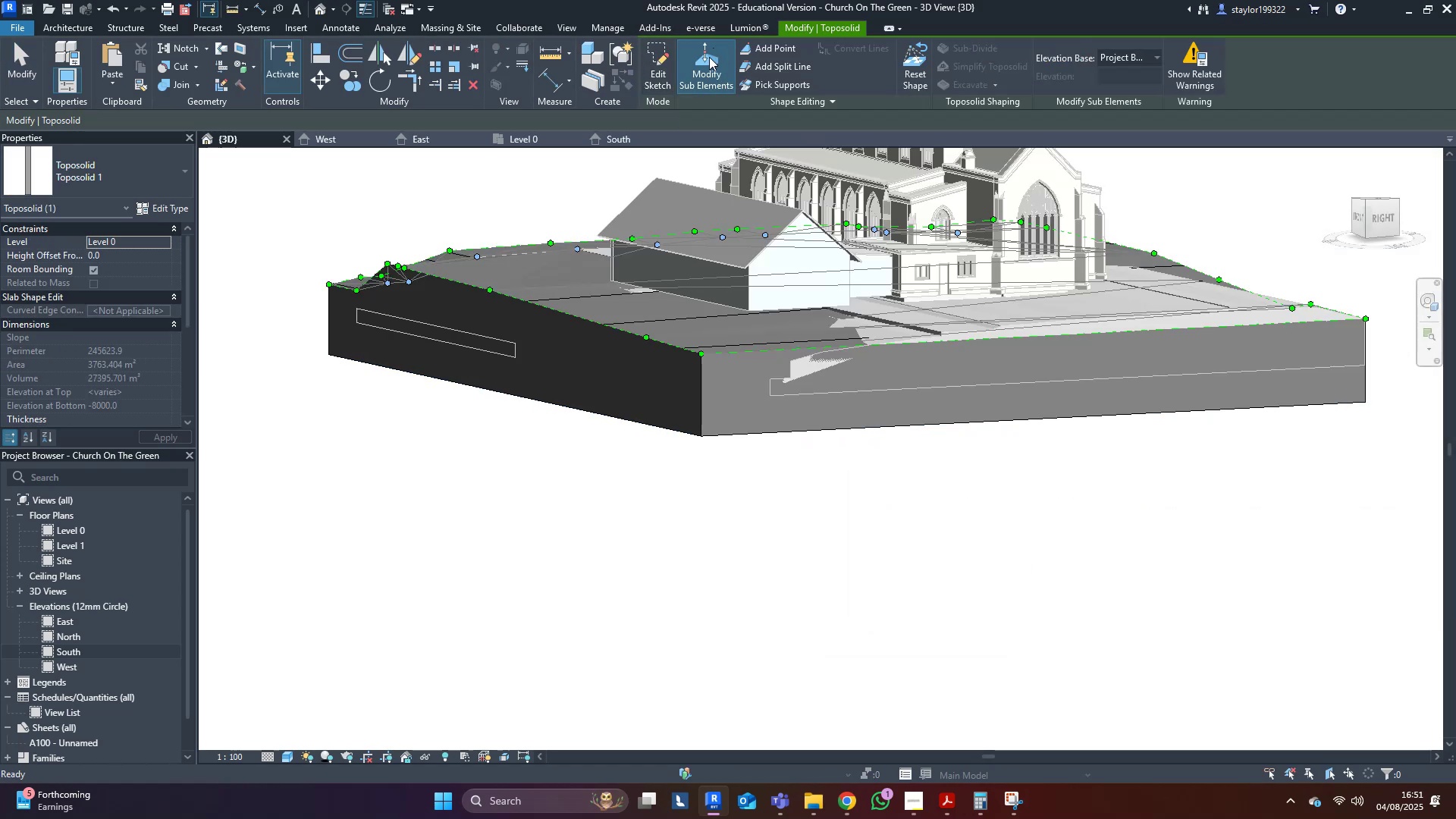 
key(Escape)
 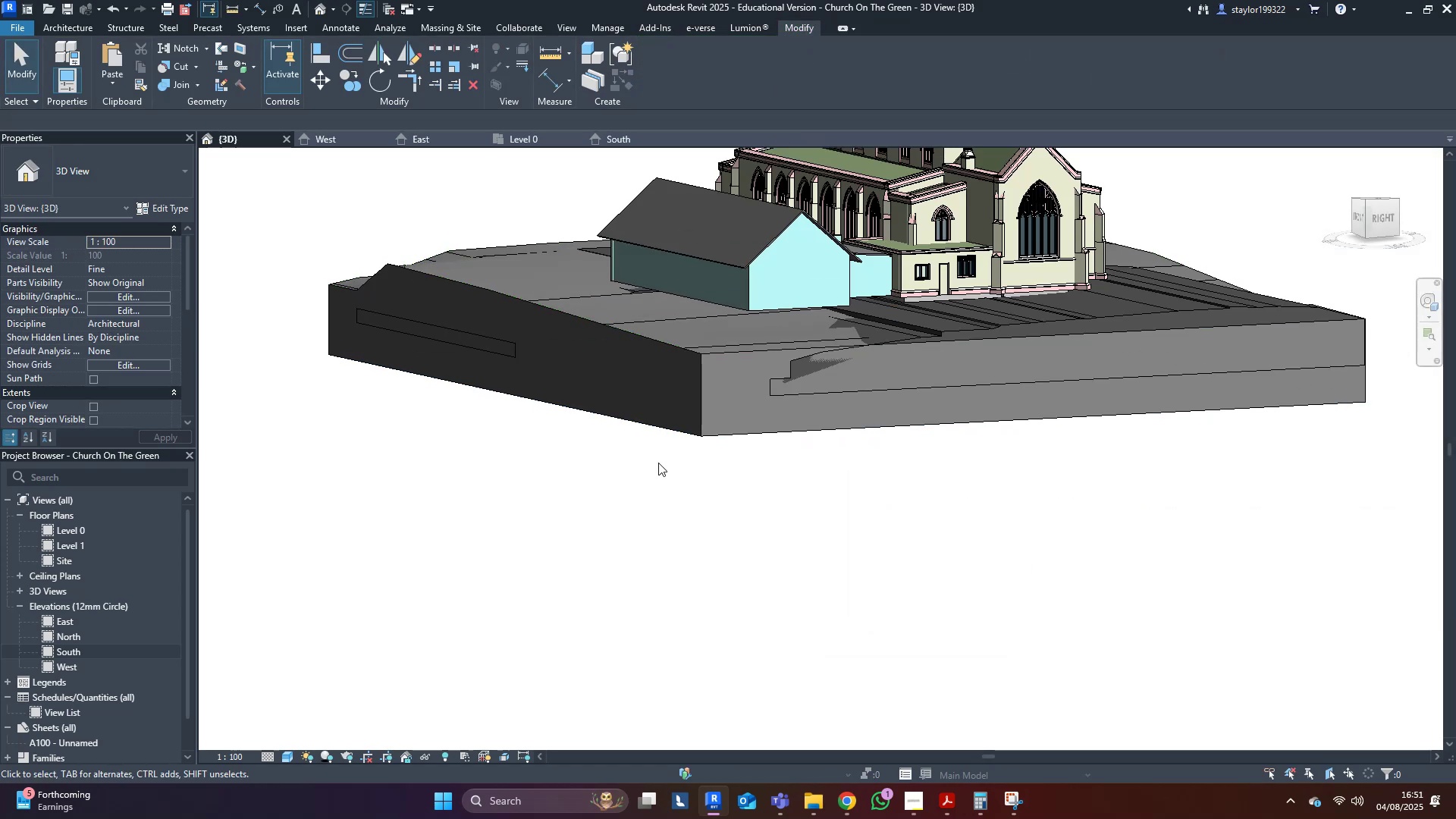 
double_click([695, 401])
 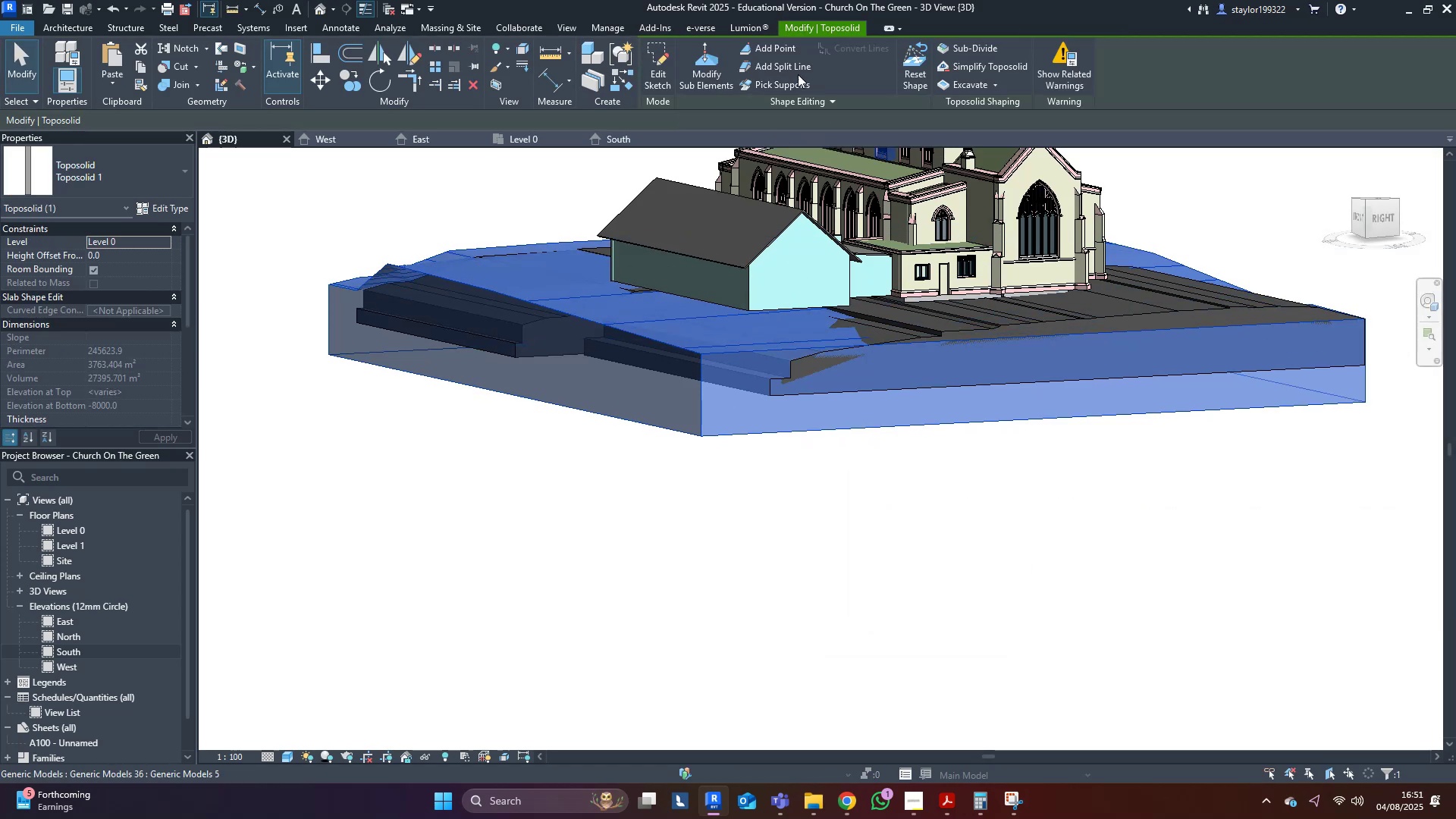 
left_click([780, 54])
 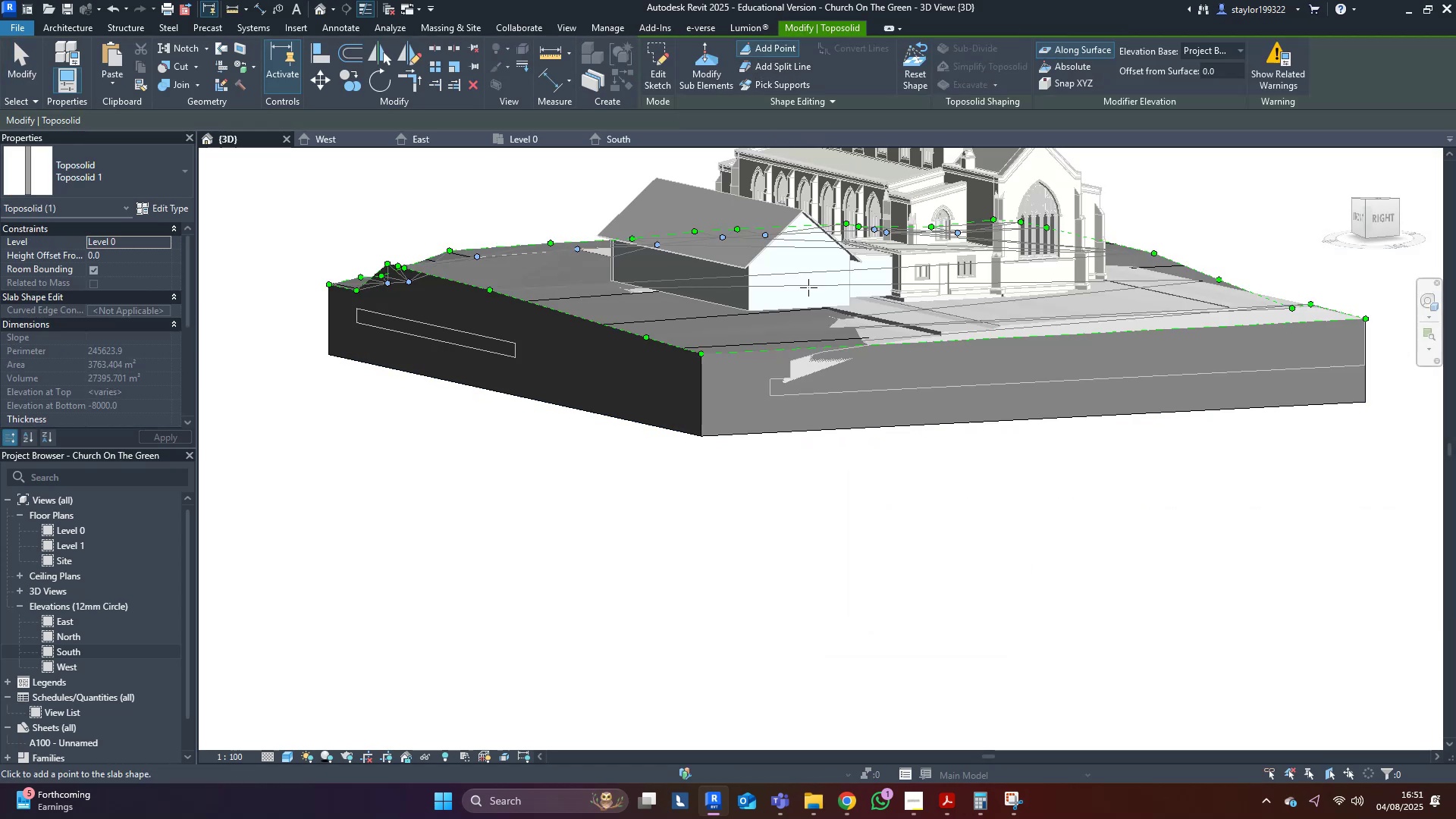 
hold_key(key=ShiftLeft, duration=0.39)
 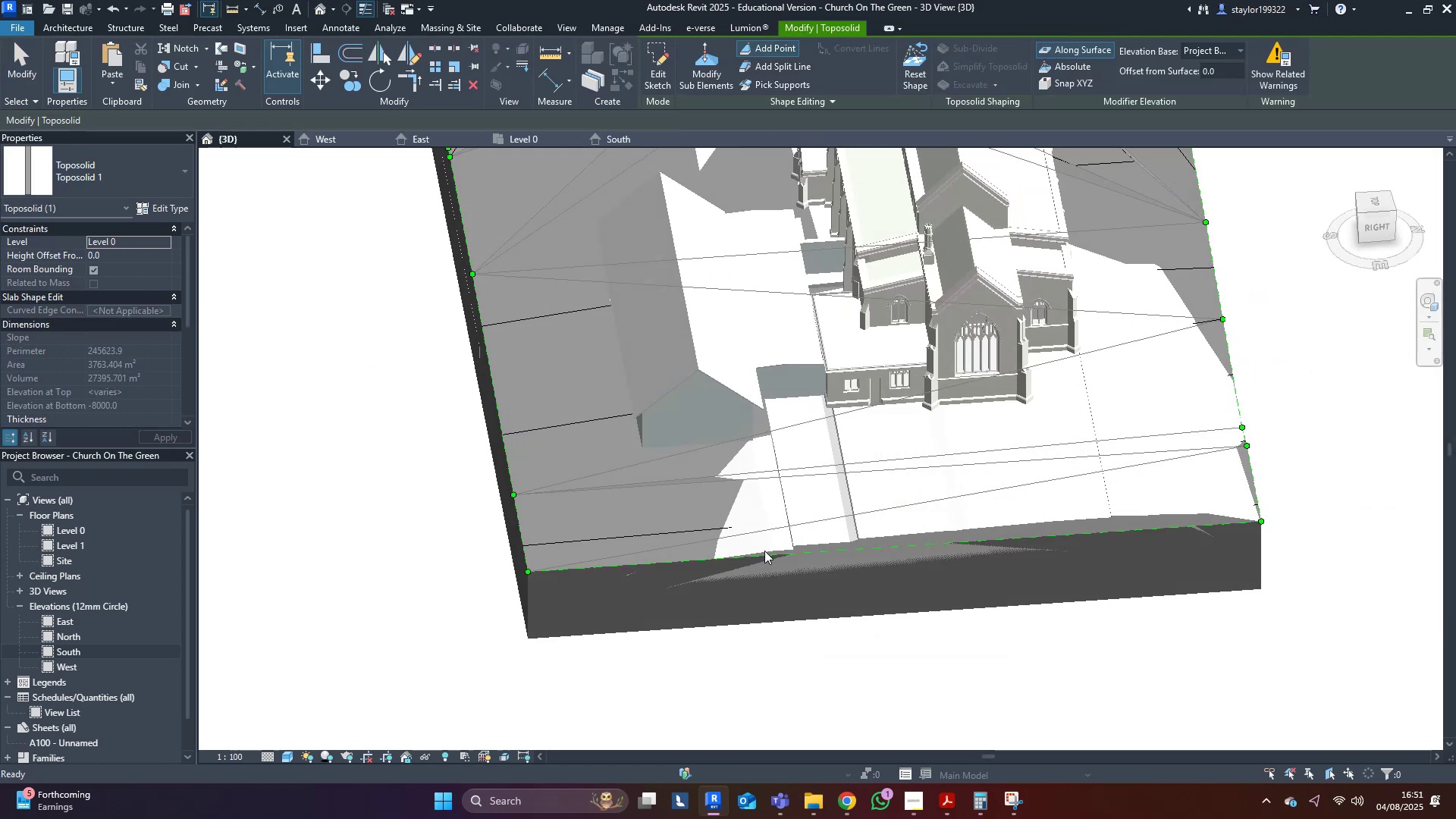 
scroll: coordinate [654, 604], scroll_direction: up, amount: 4.0
 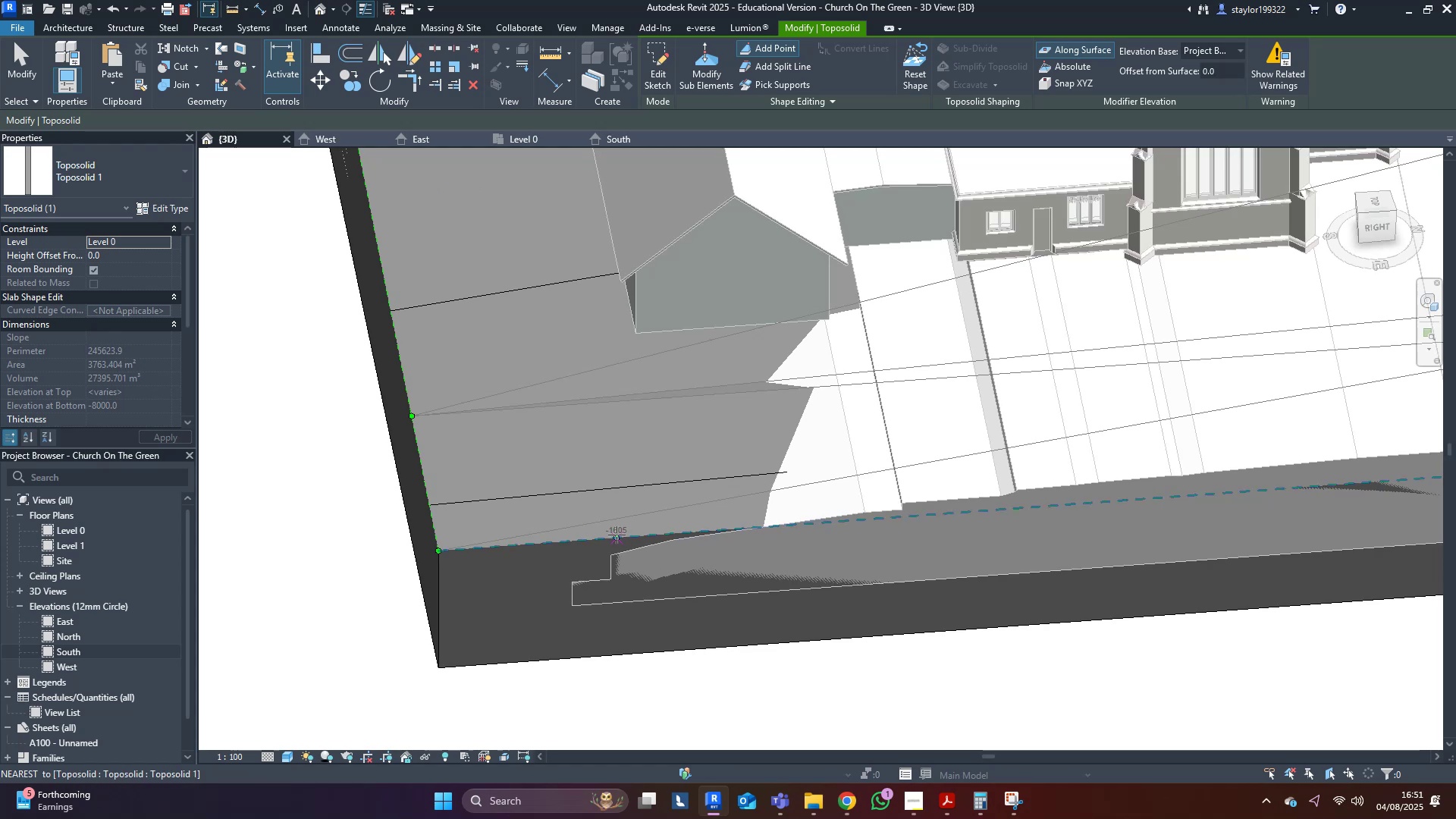 
left_click([617, 535])
 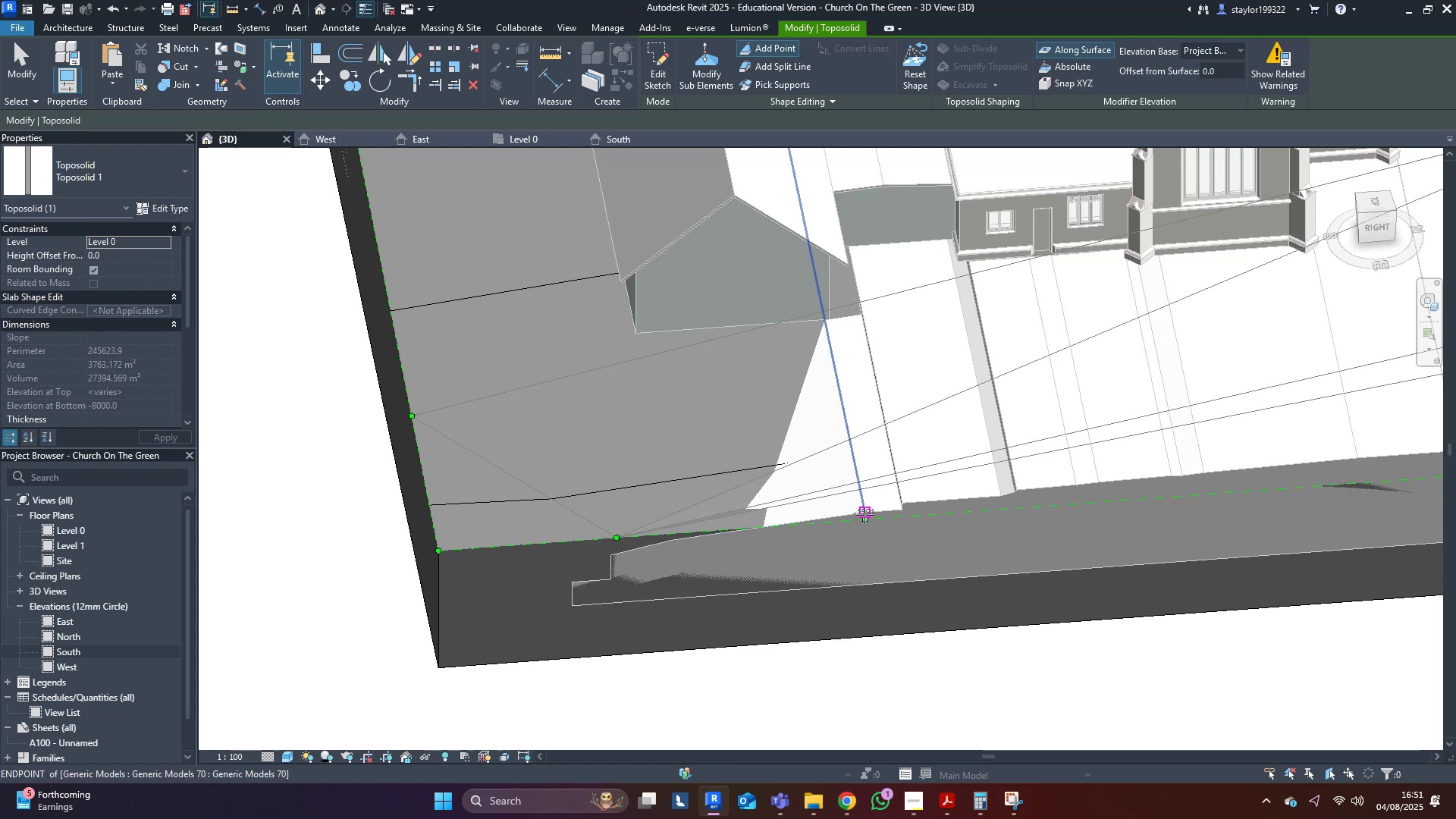 
left_click([864, 514])
 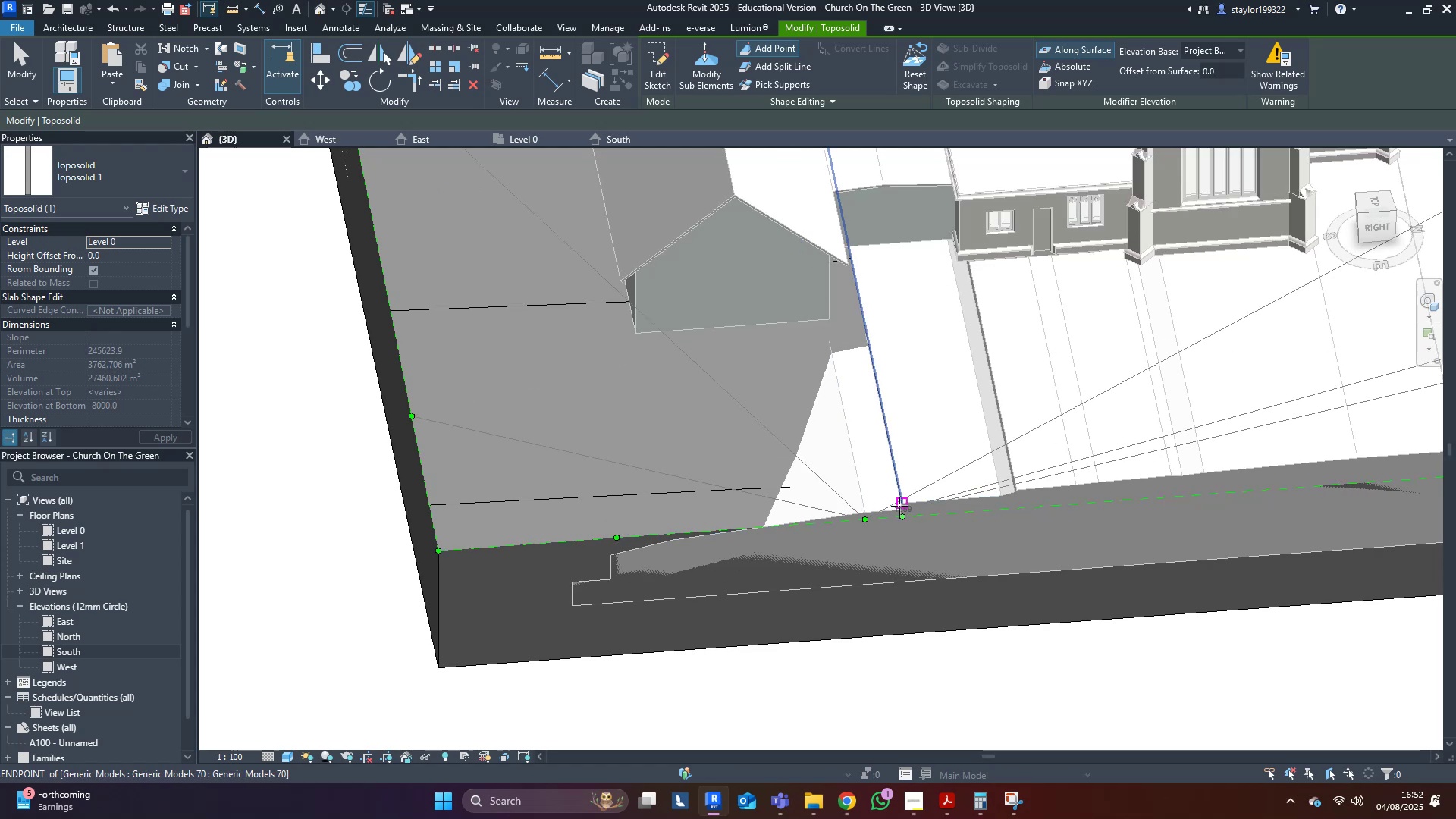 
left_click([899, 506])
 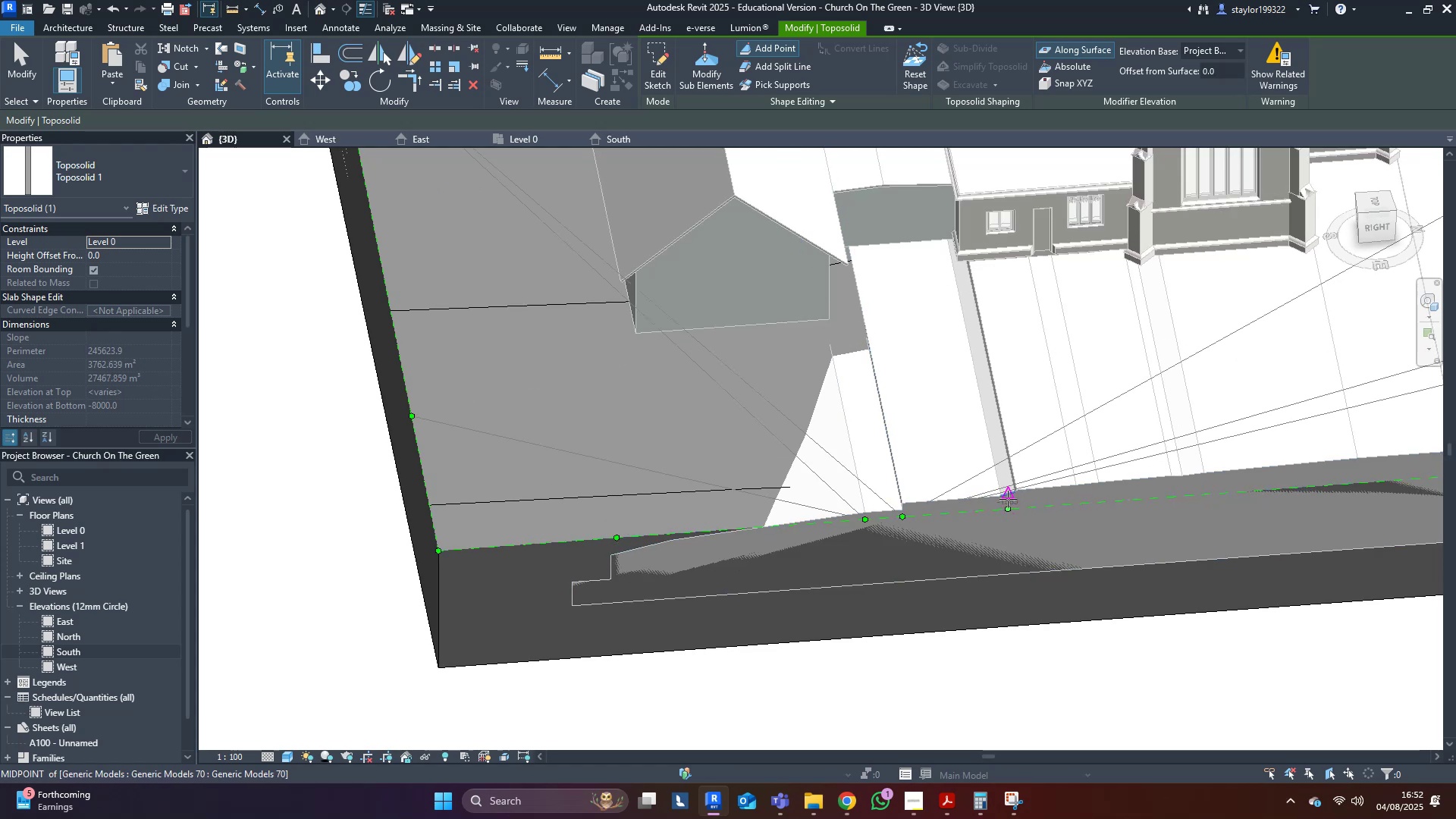 
left_click([1006, 498])
 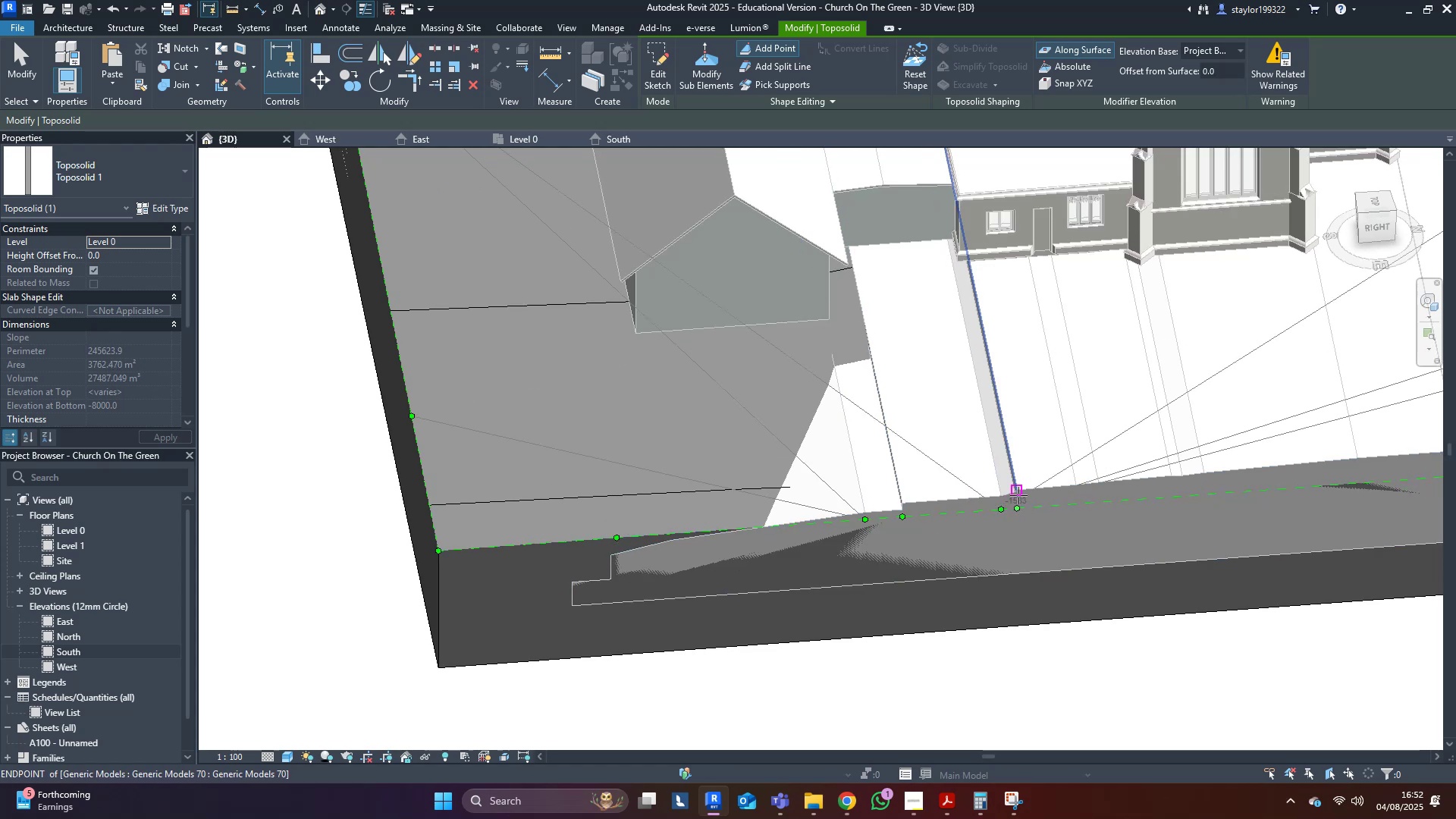 
left_click([1018, 495])
 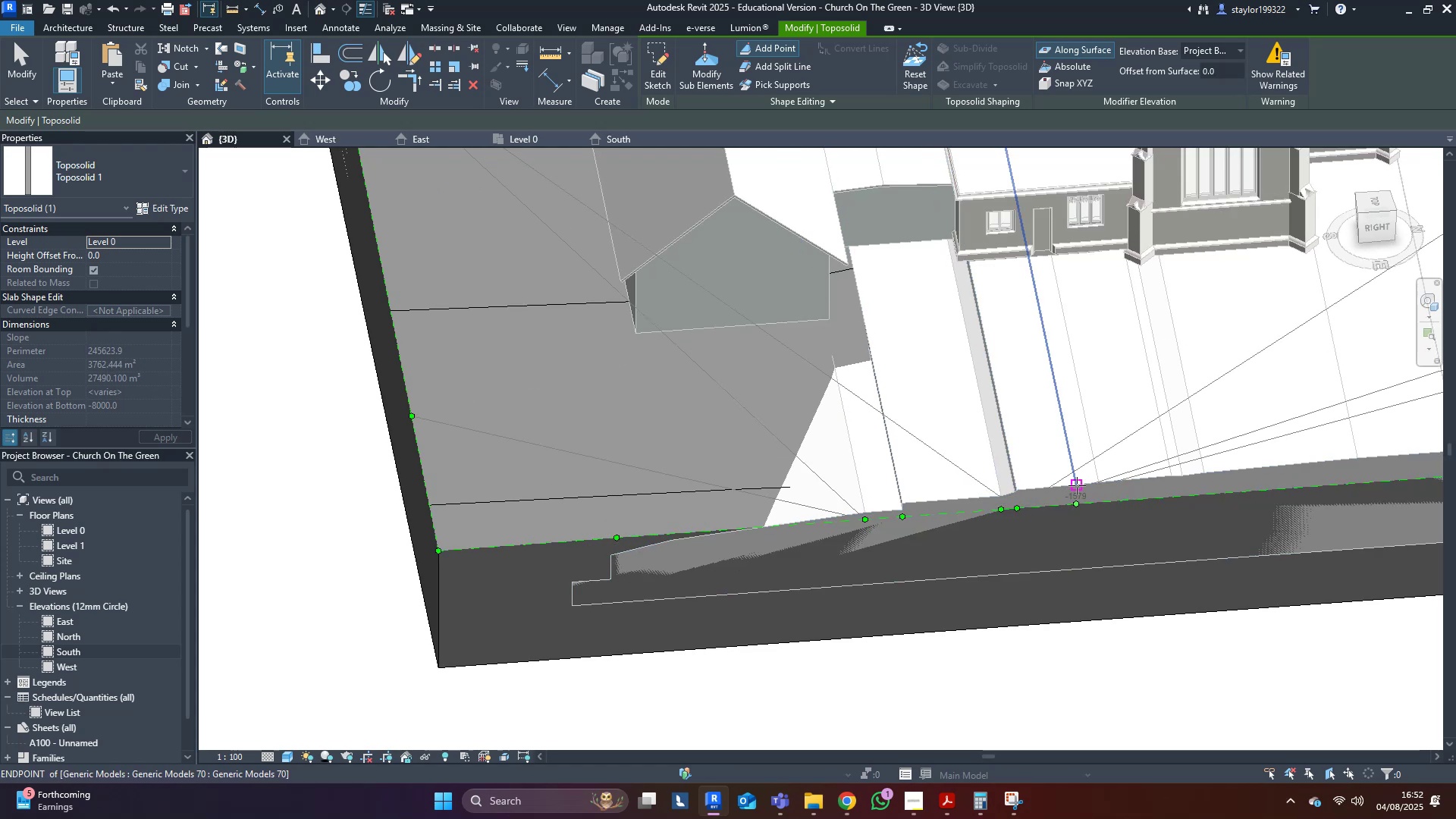 
left_click([1077, 485])
 